 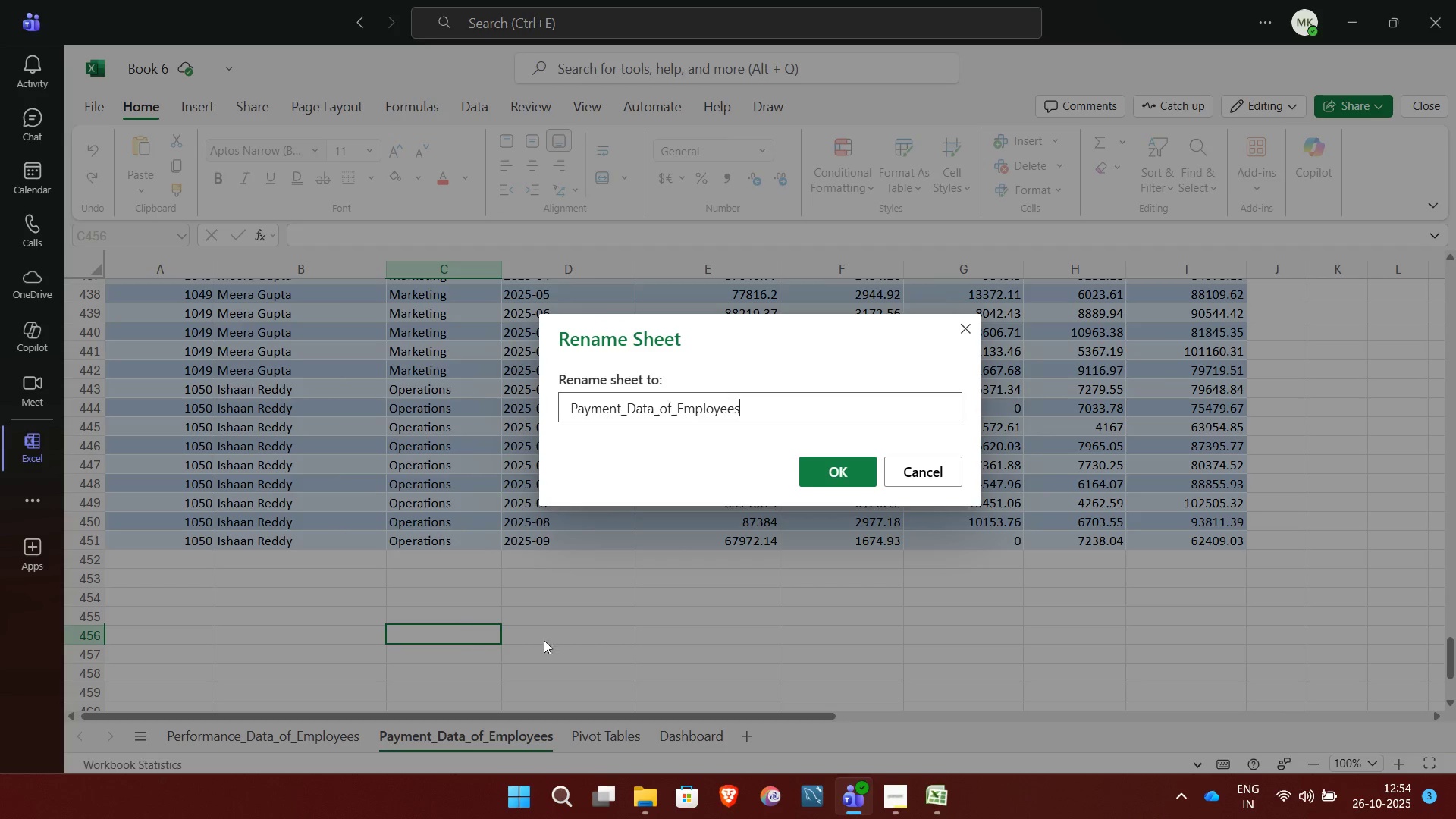 
left_click([655, 413])
 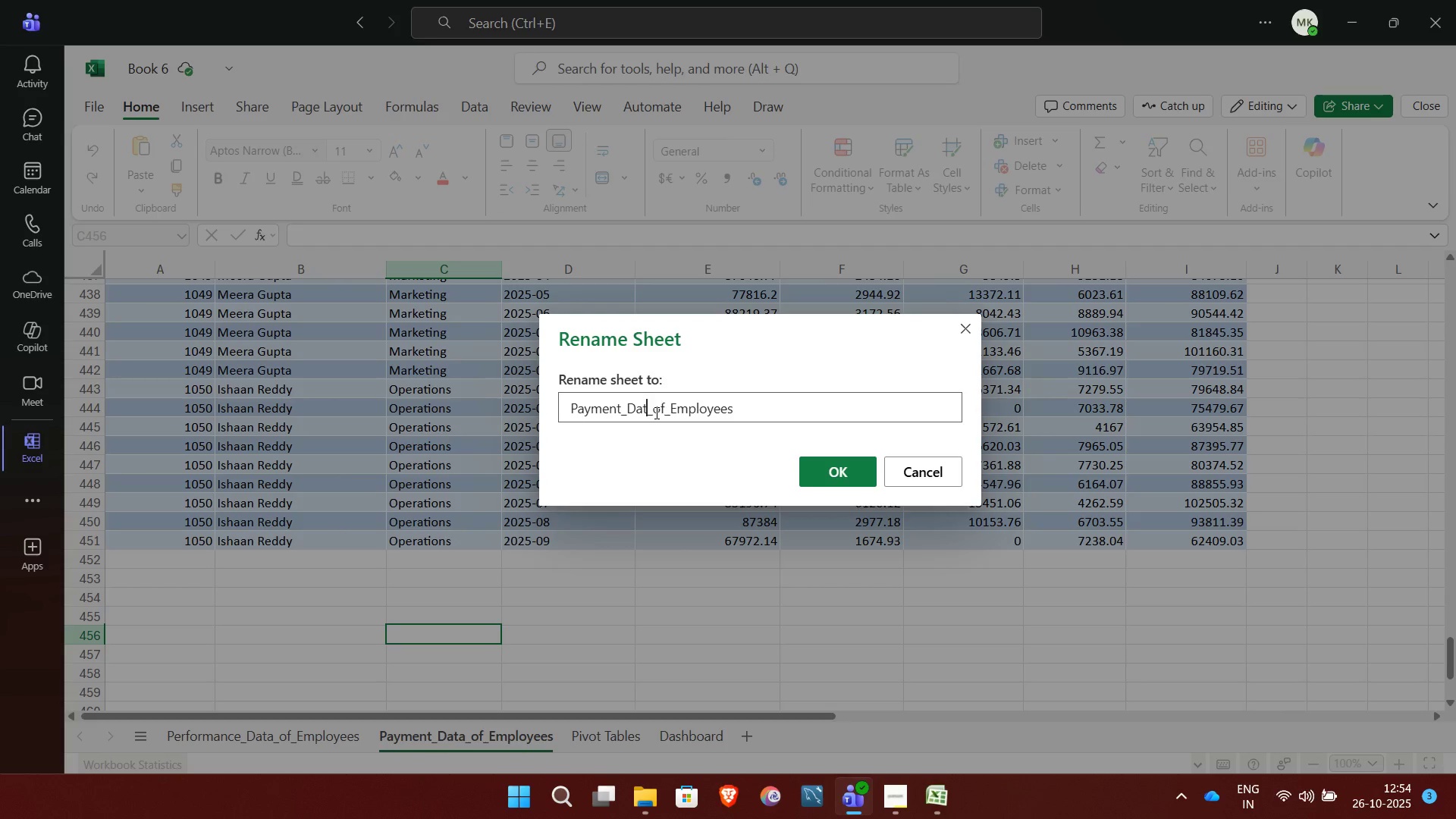 
key(Backspace)
key(Backspace)
key(Backspace)
key(Backspace)
key(Backspace)
key(Backspace)
key(Backspace)
key(Backspace)
type(roll)
 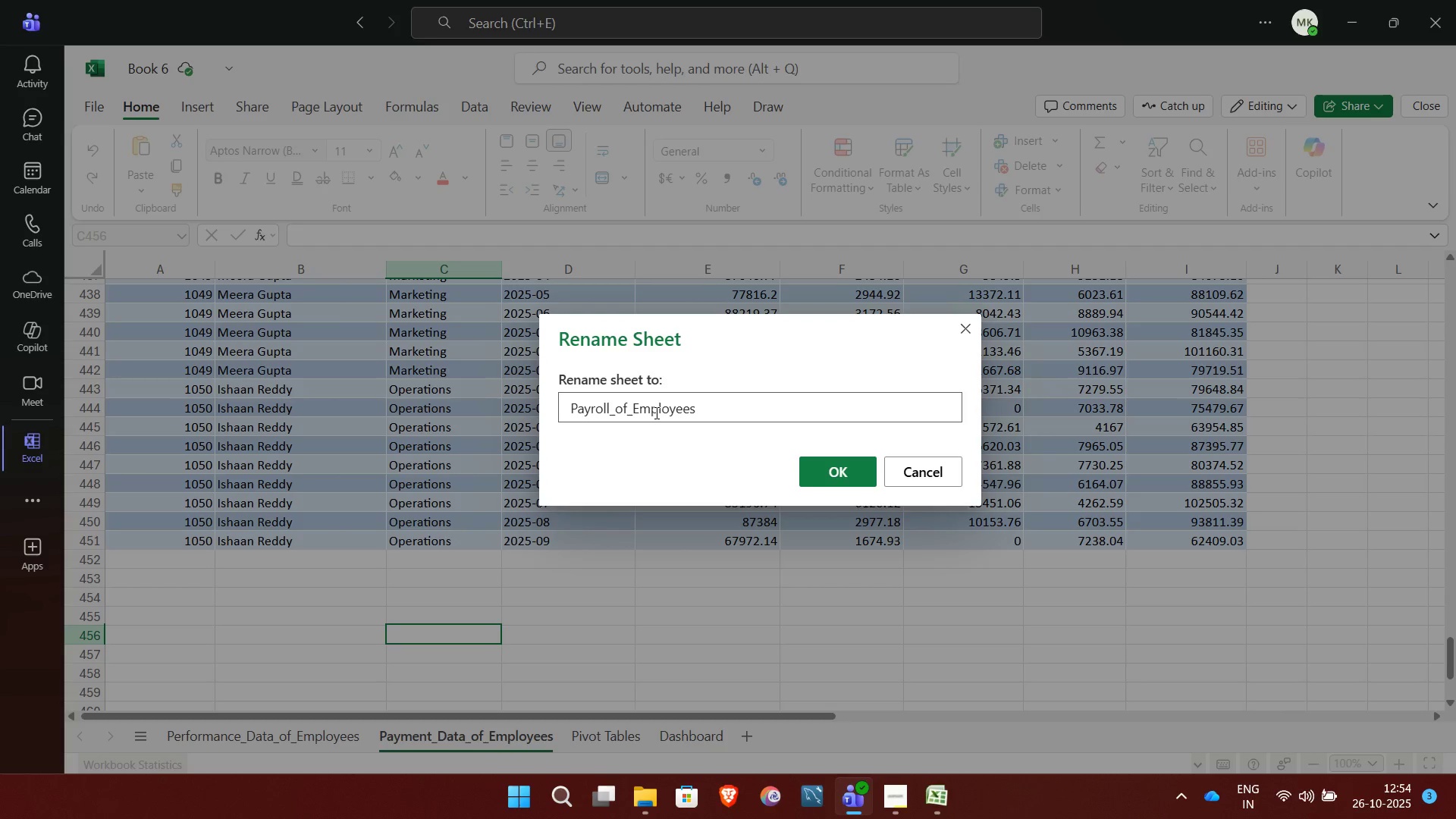 
left_click([833, 475])
 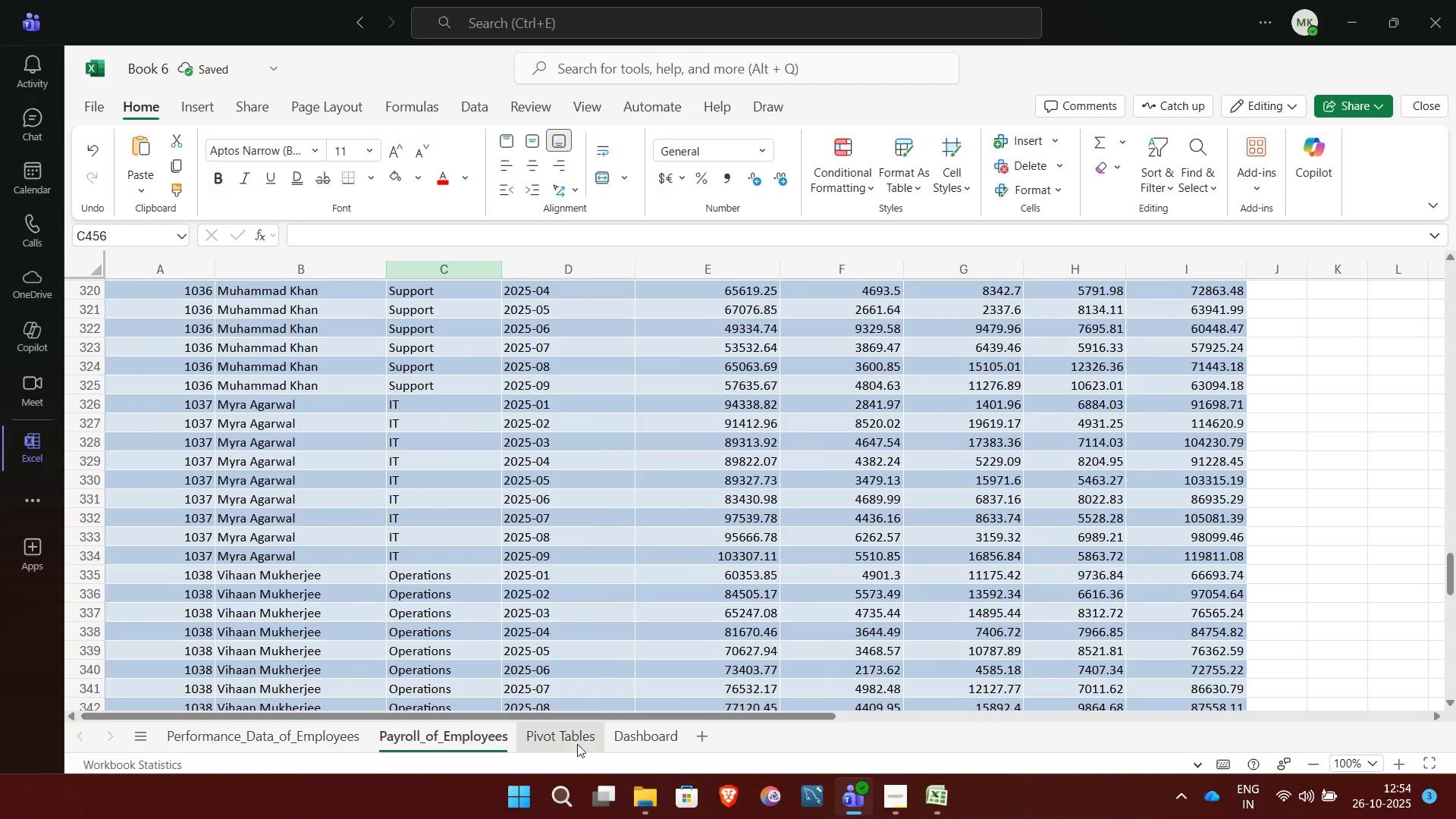 
left_click([564, 732])
 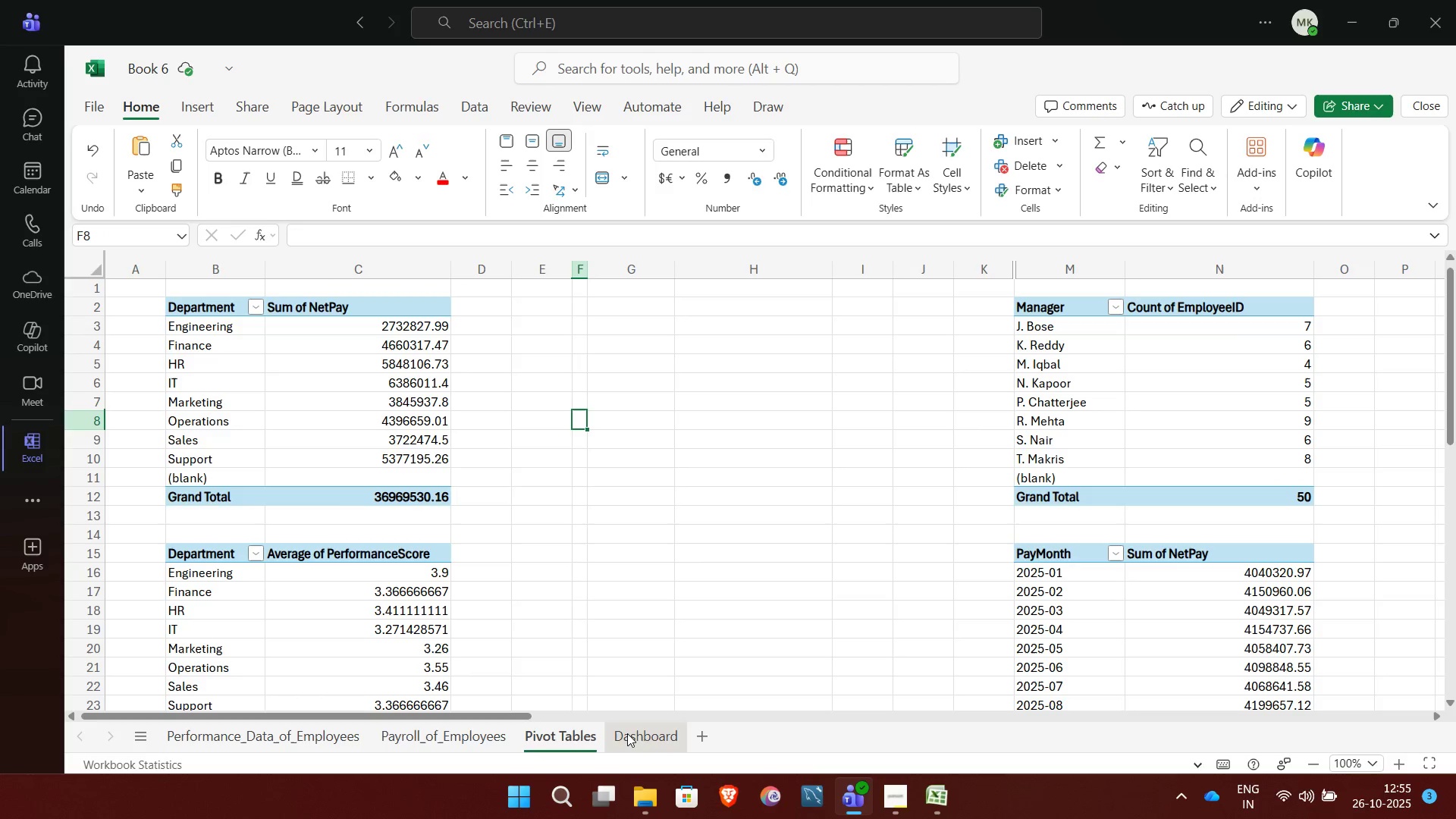 
left_click([627, 733])
 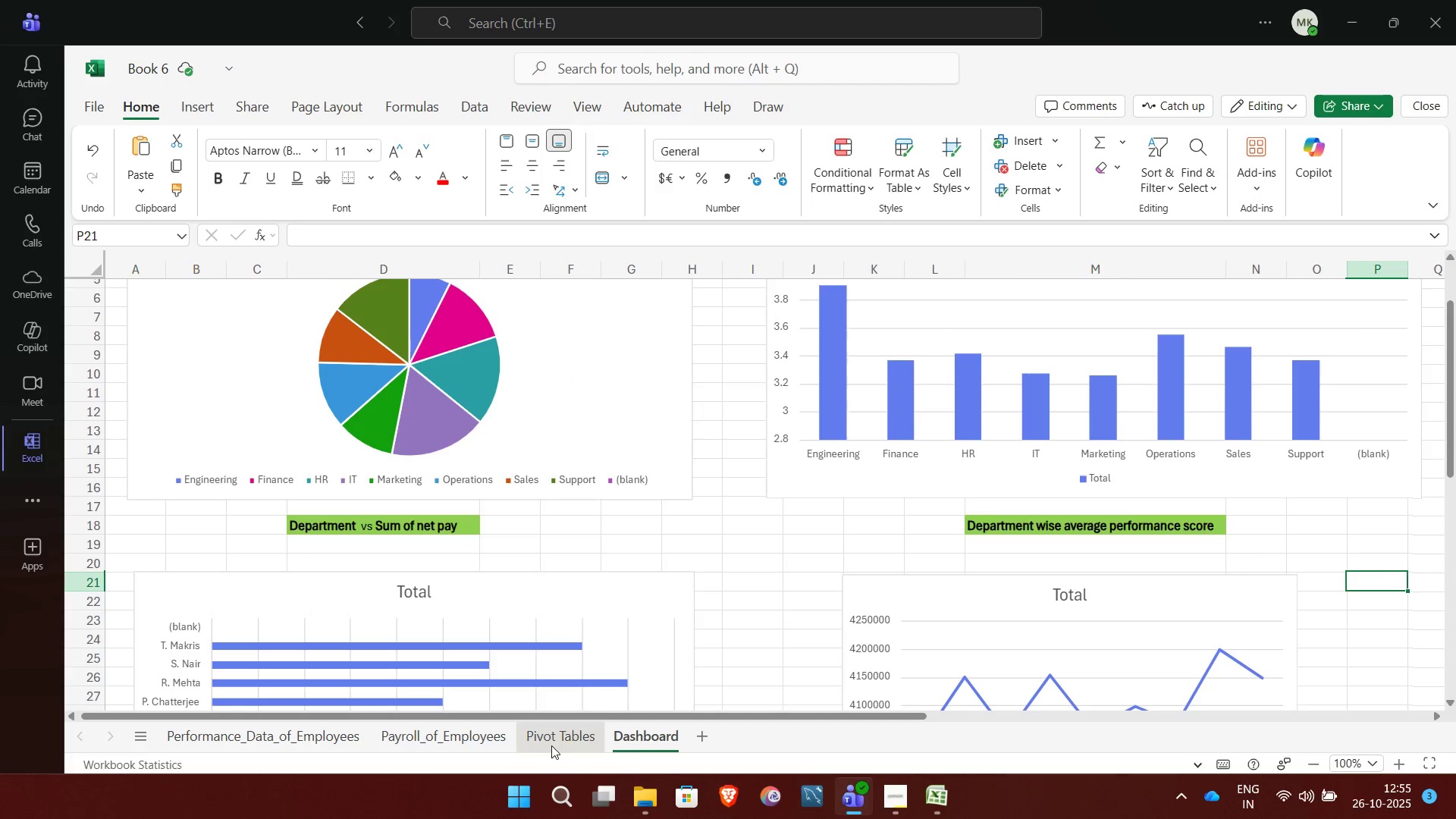 
left_click([551, 745])
 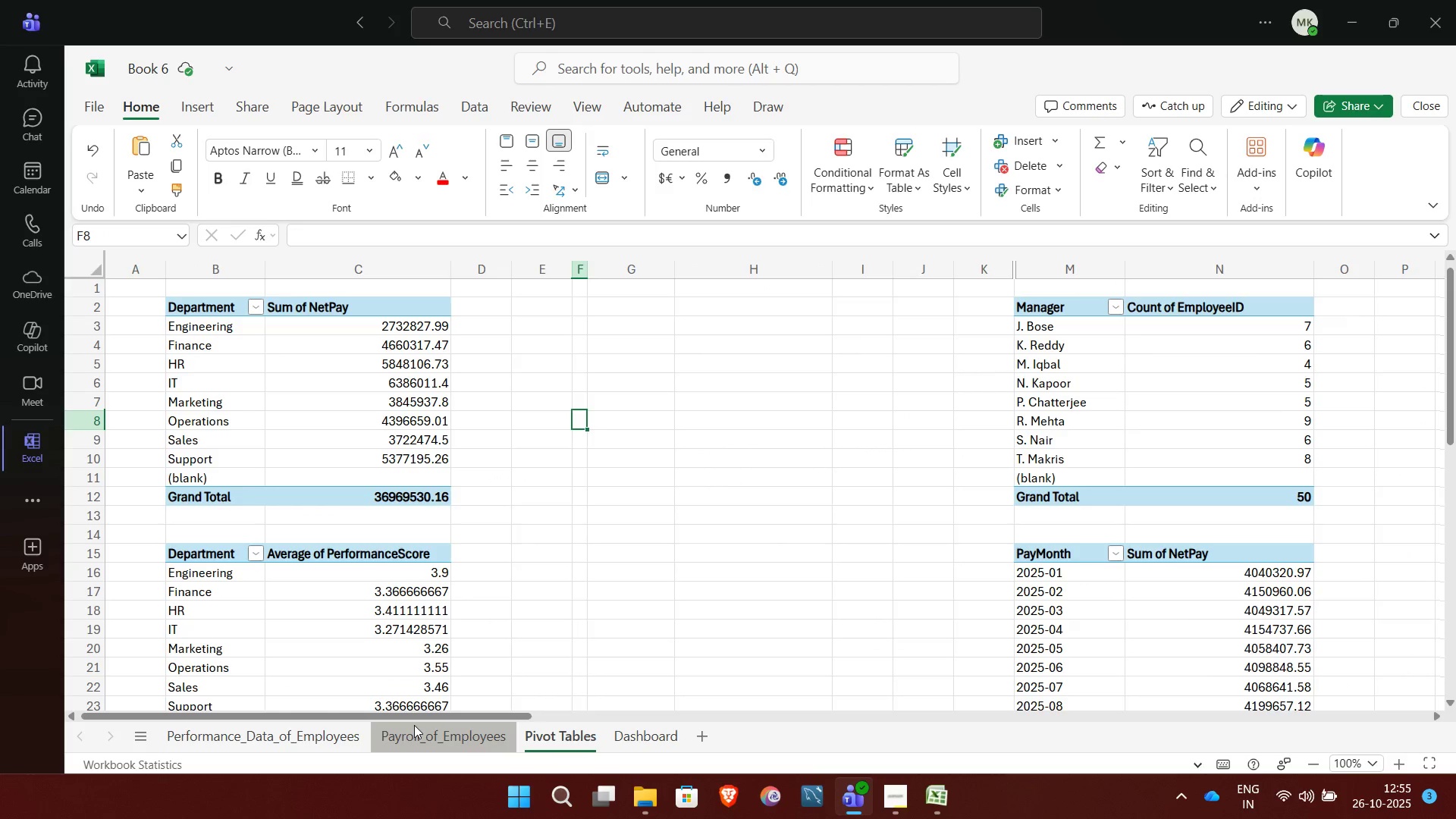 
left_click([414, 725])
 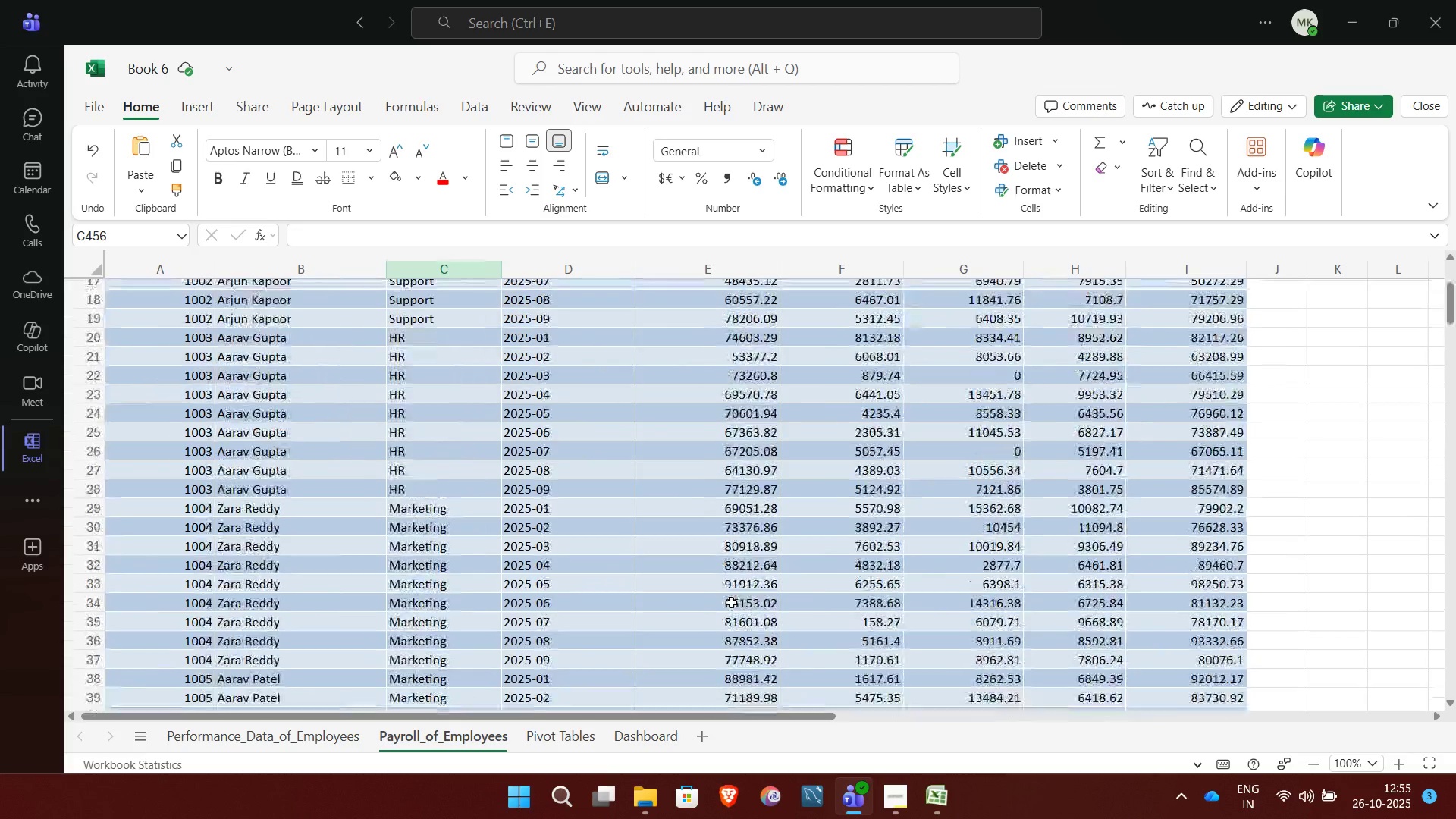 
wait(8.75)
 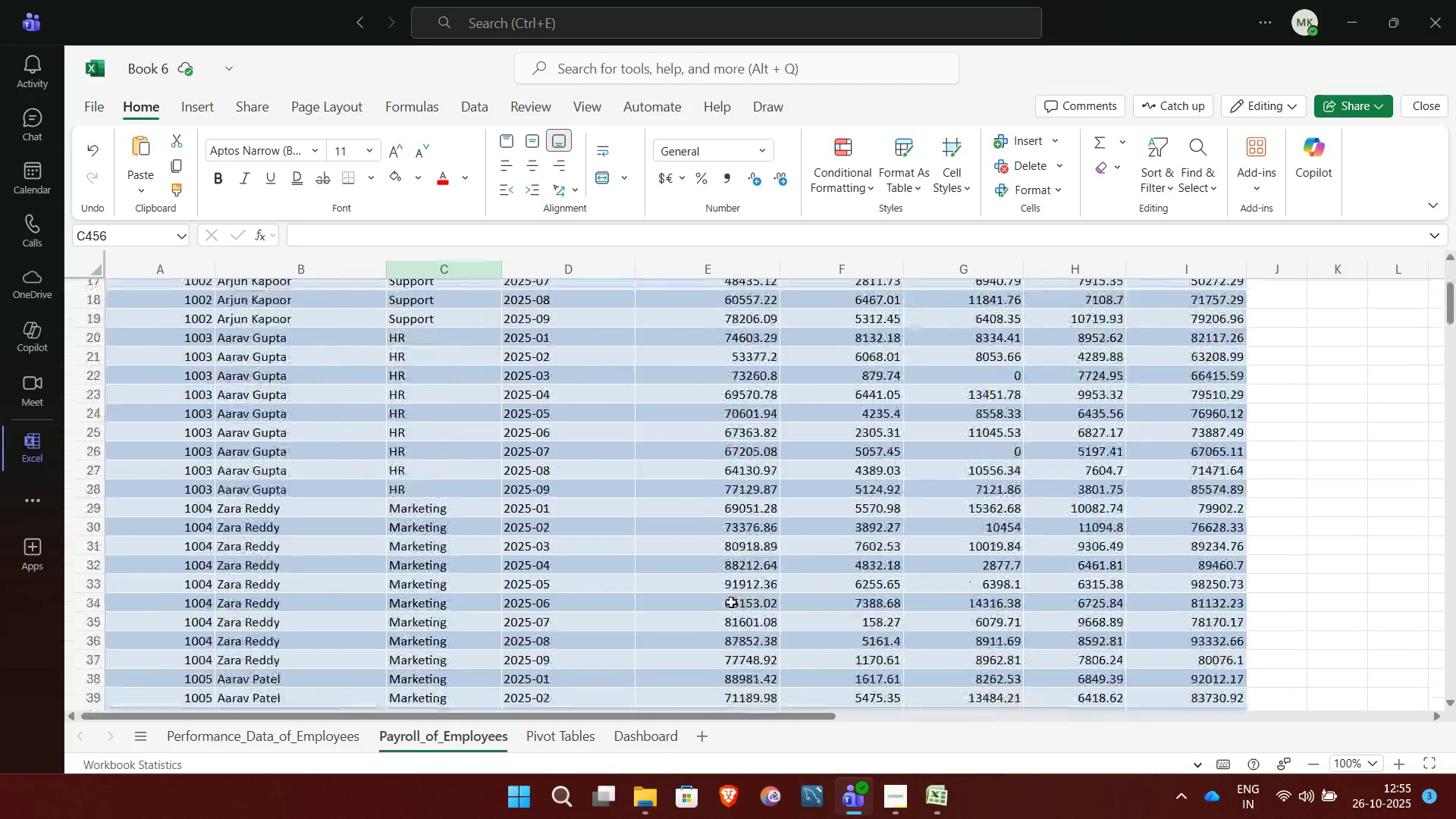 
double_click([949, 289])
 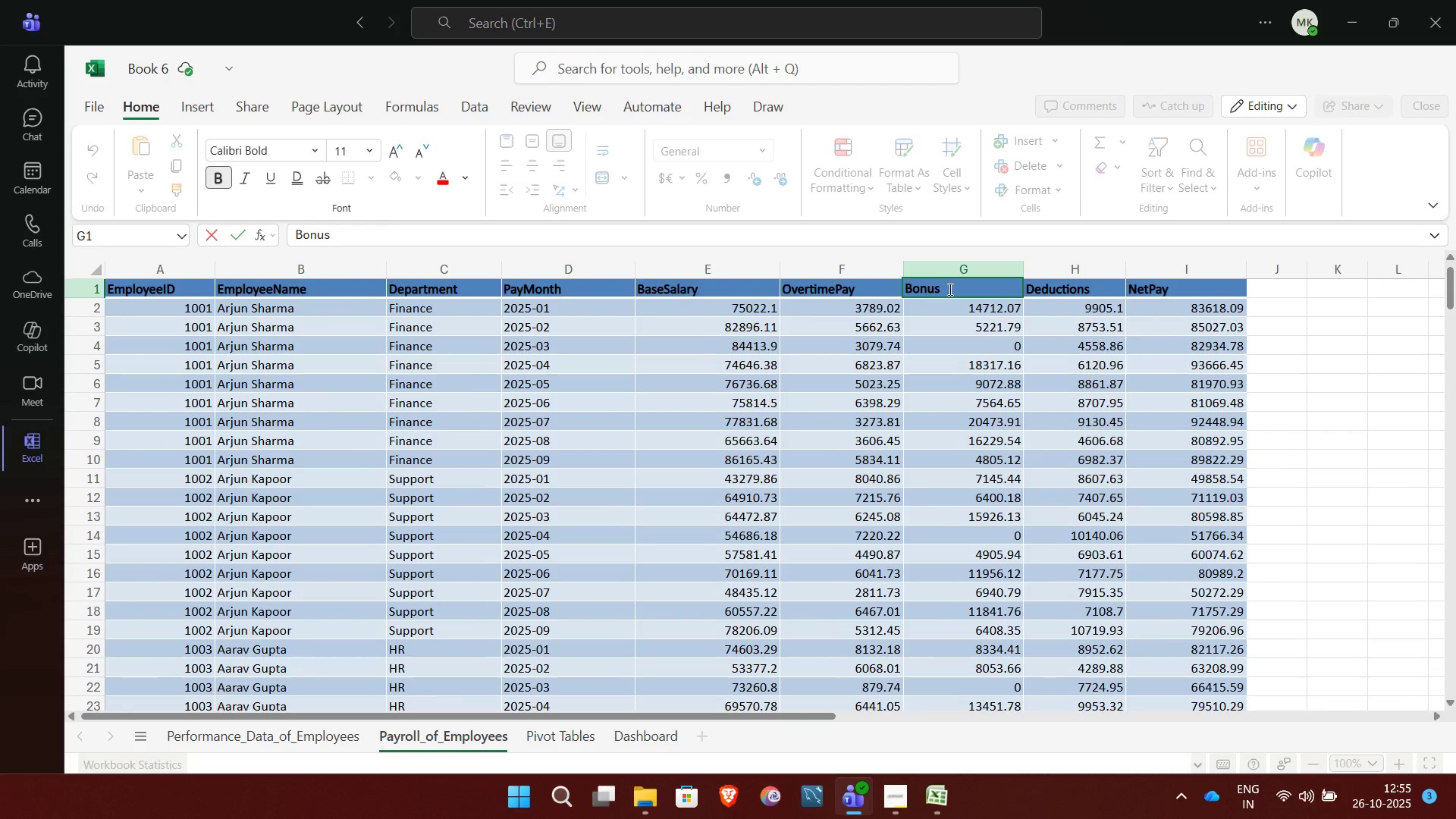 
type( I)
key(Backspace)
type((in rupees))
 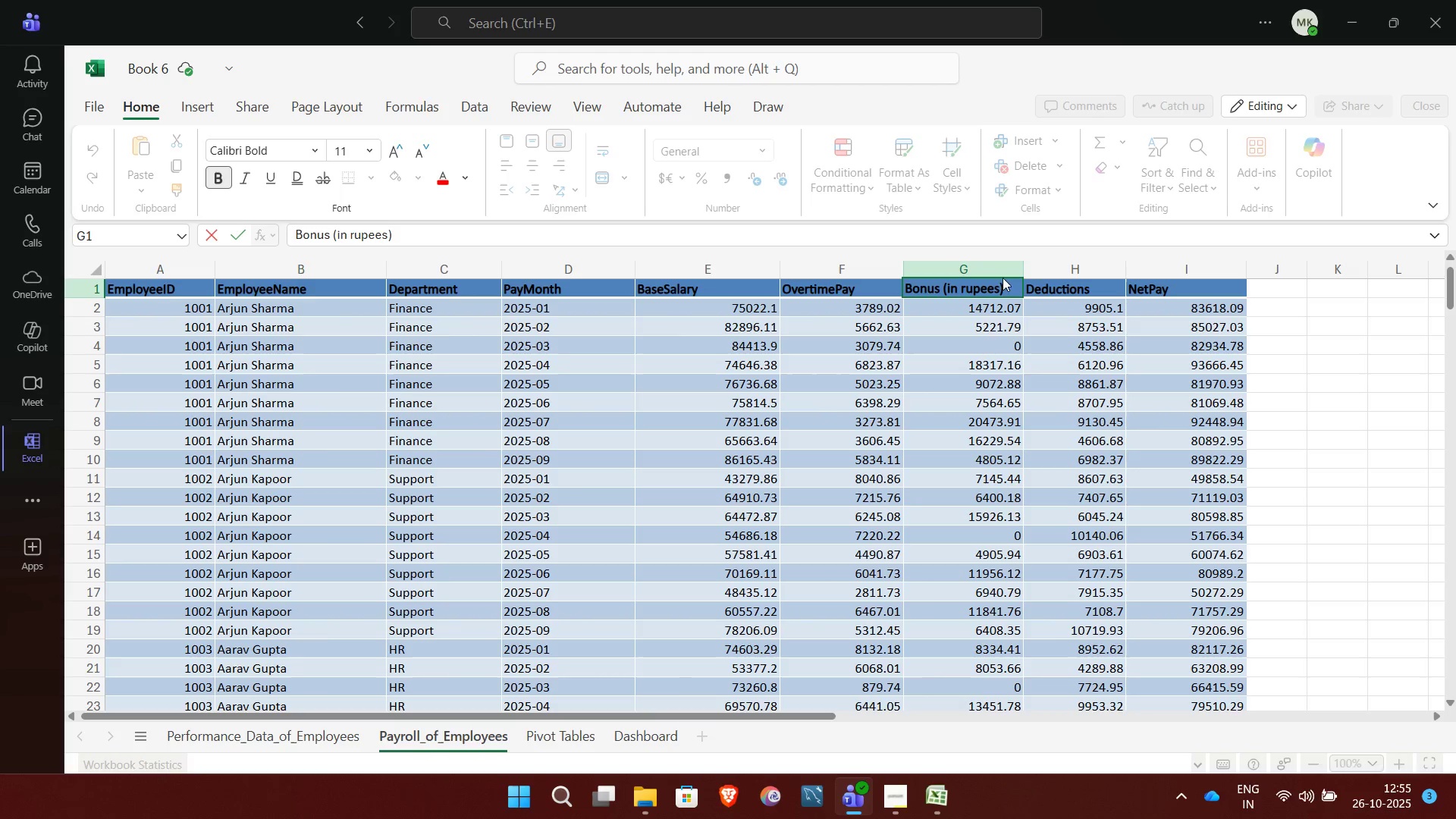 
double_click([1109, 287])
 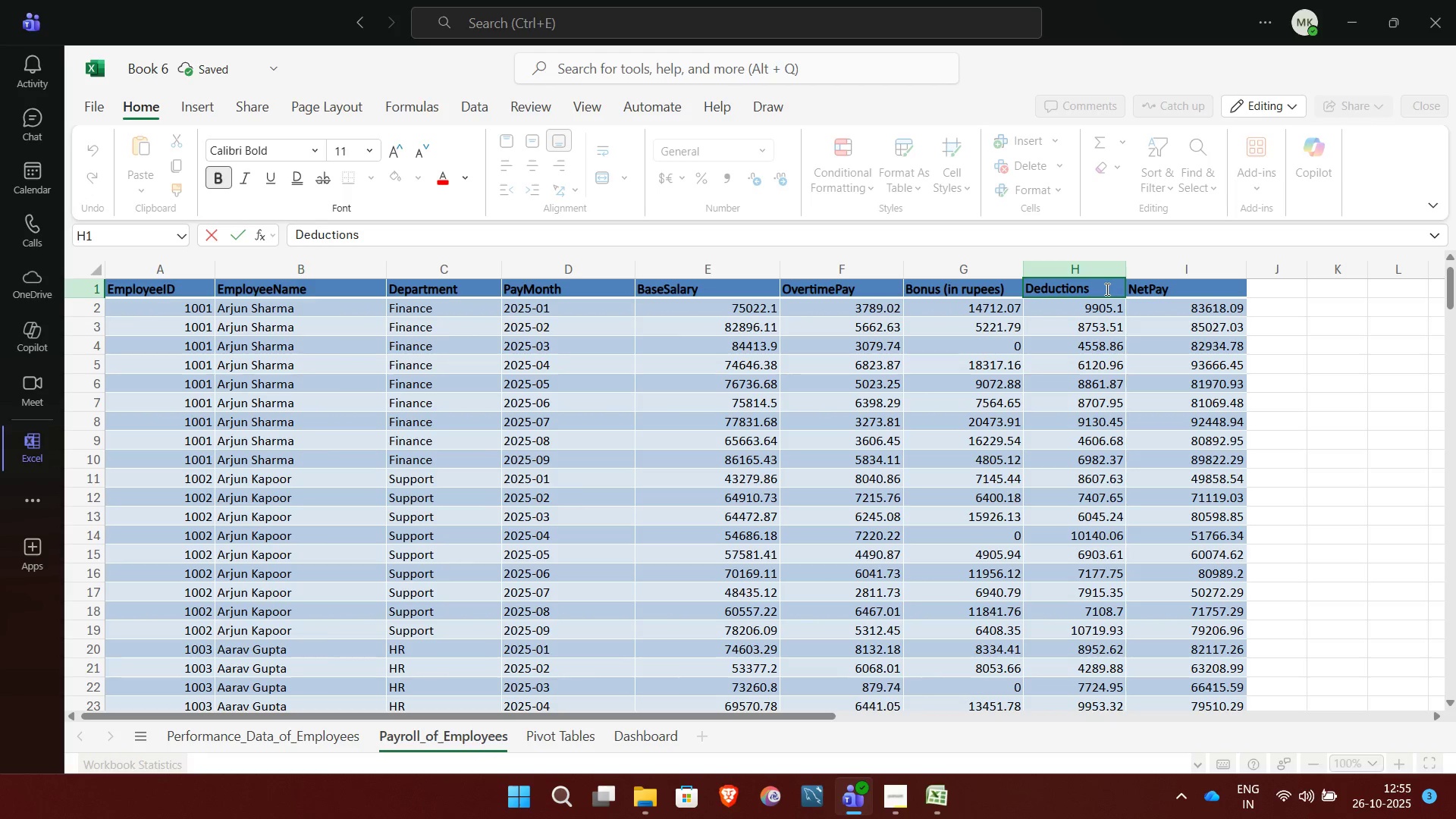 
type( (in rupees))
 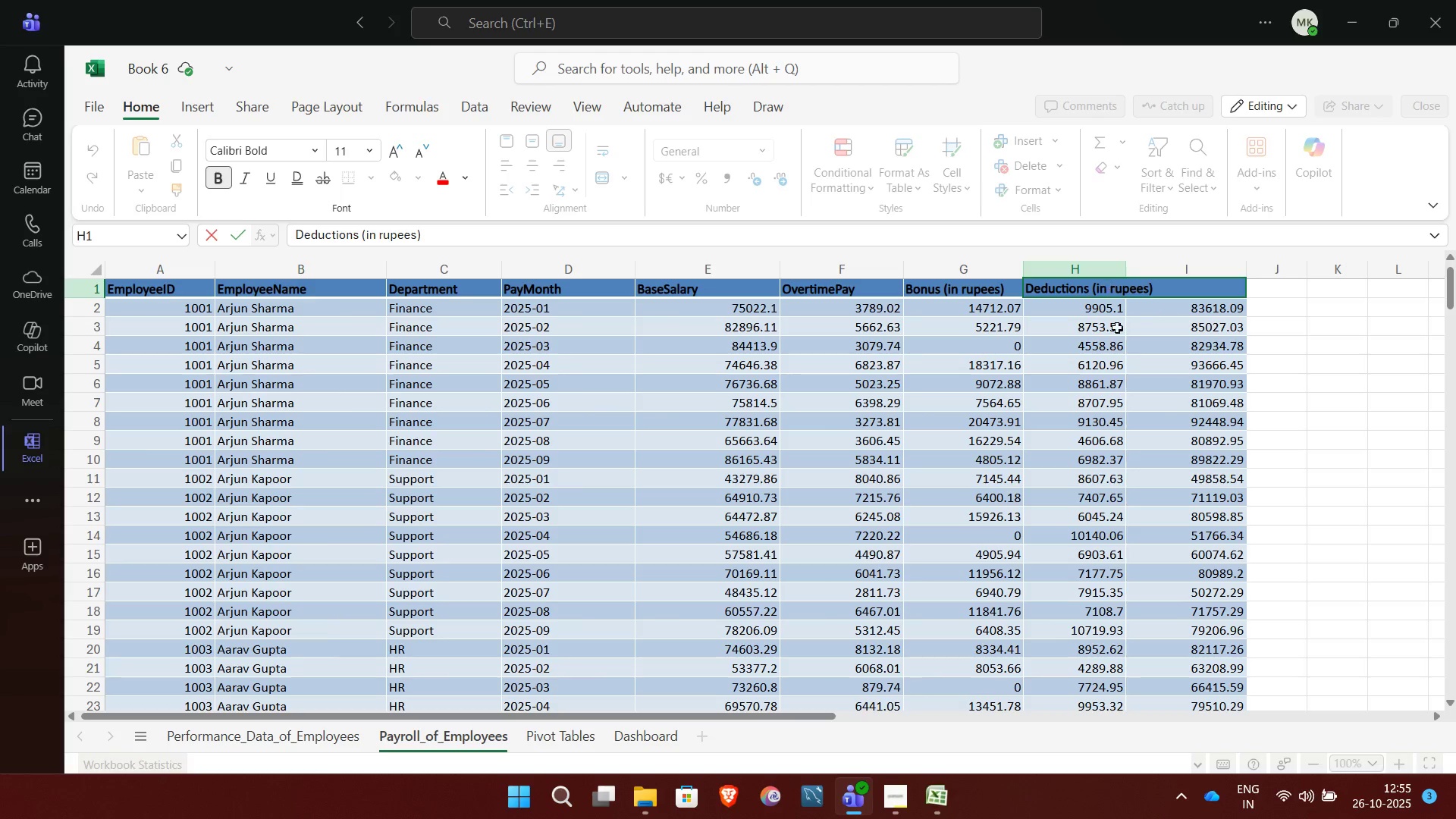 
left_click([1134, 359])
 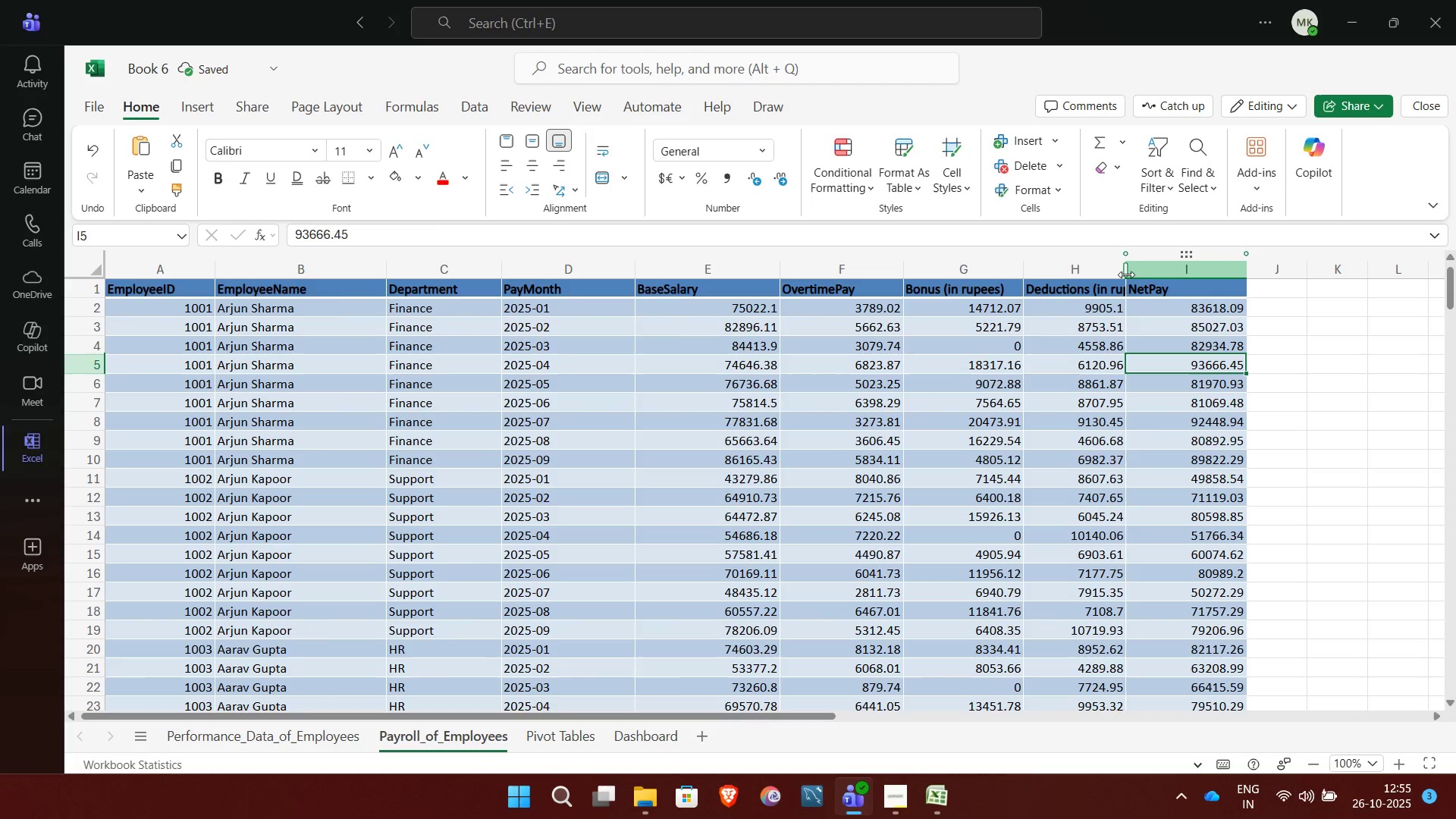 
left_click_drag(start_coordinate=[1126, 275], to_coordinate=[1201, 278])
 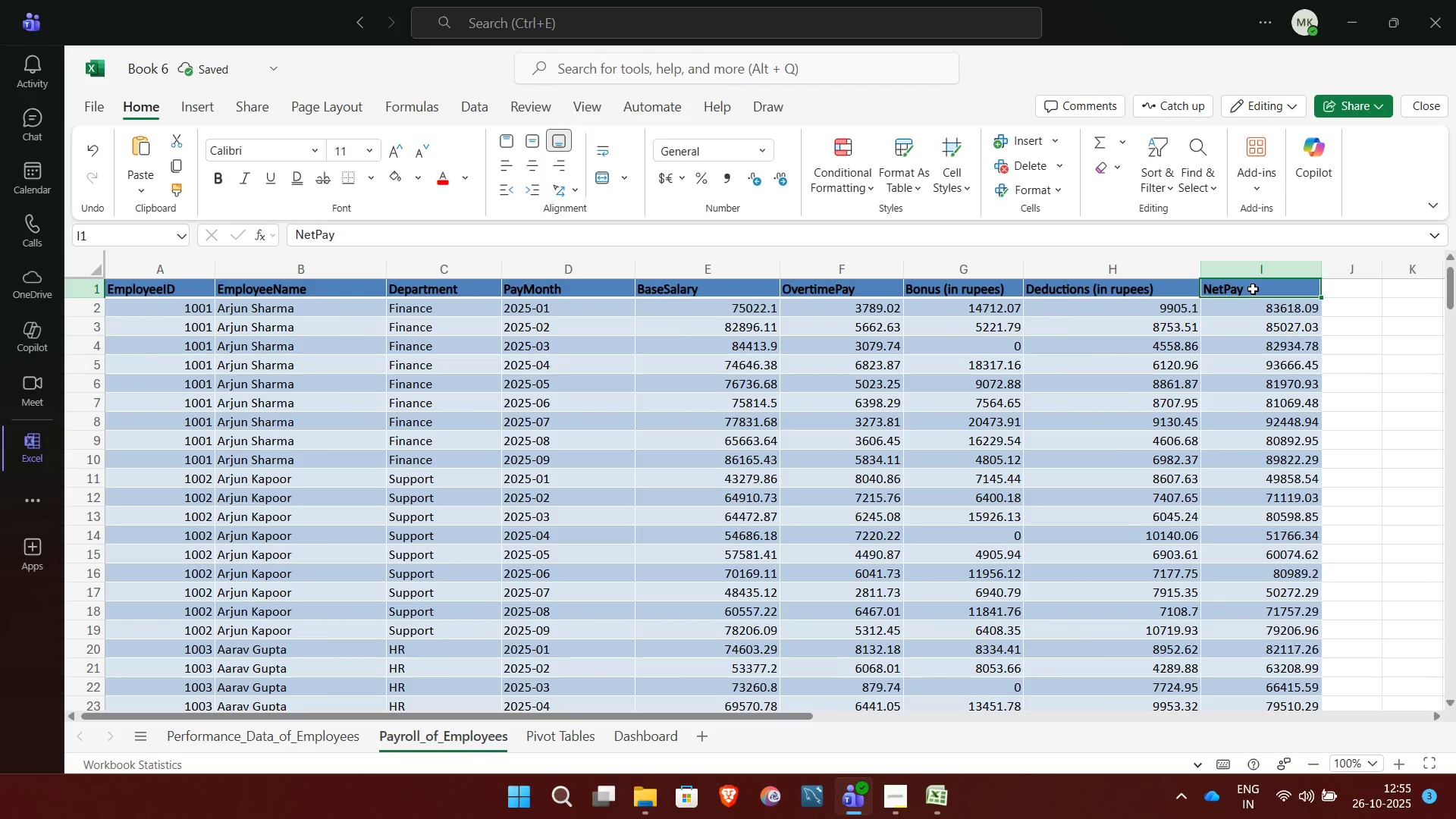 
double_click([1253, 289])
 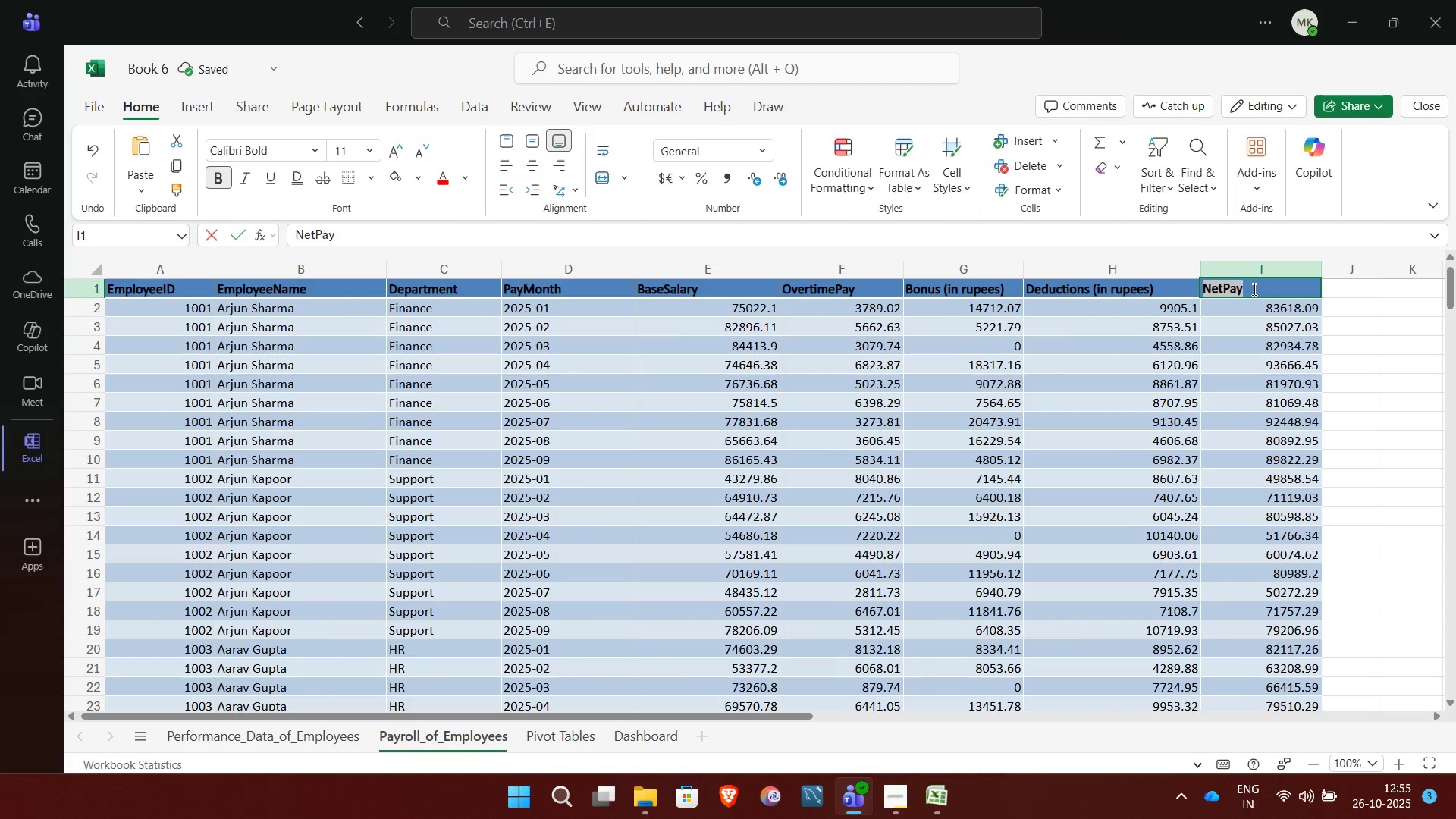 
triple_click([1253, 289])
 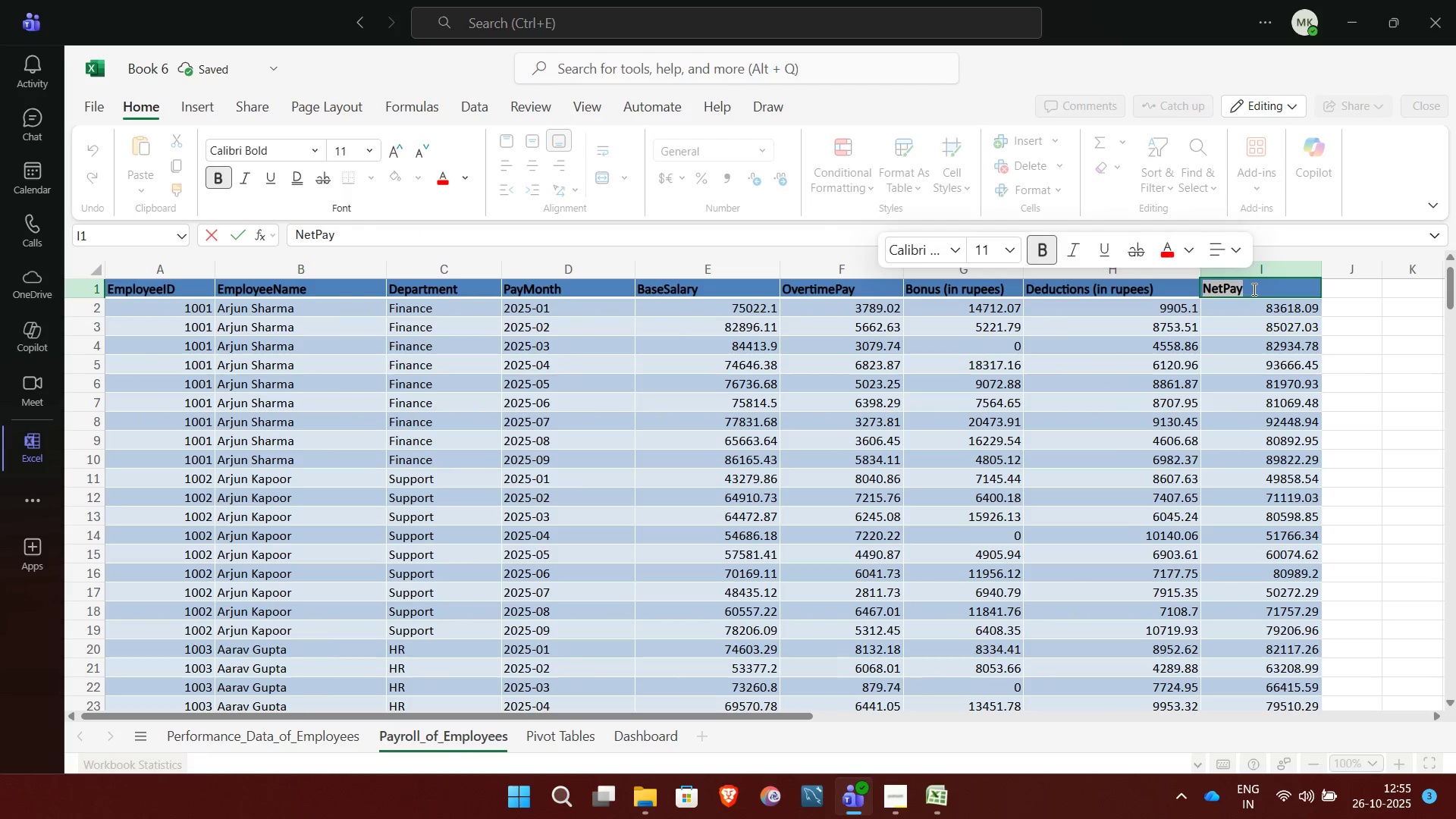 
left_click([1253, 289])
 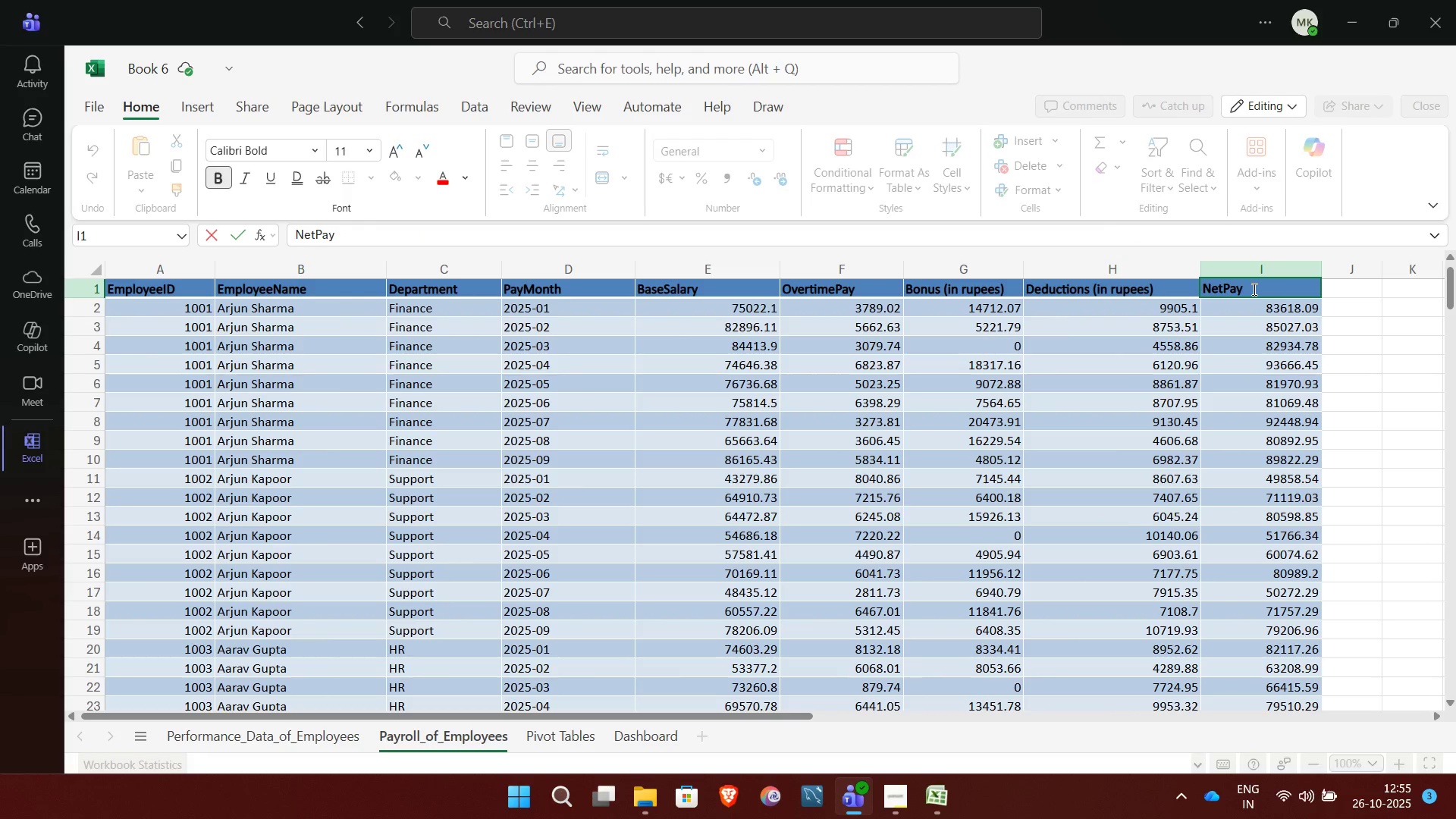 
type( (in Rup)
key(Backspace)
key(Backspace)
key(Backspace)
type(rupees))
 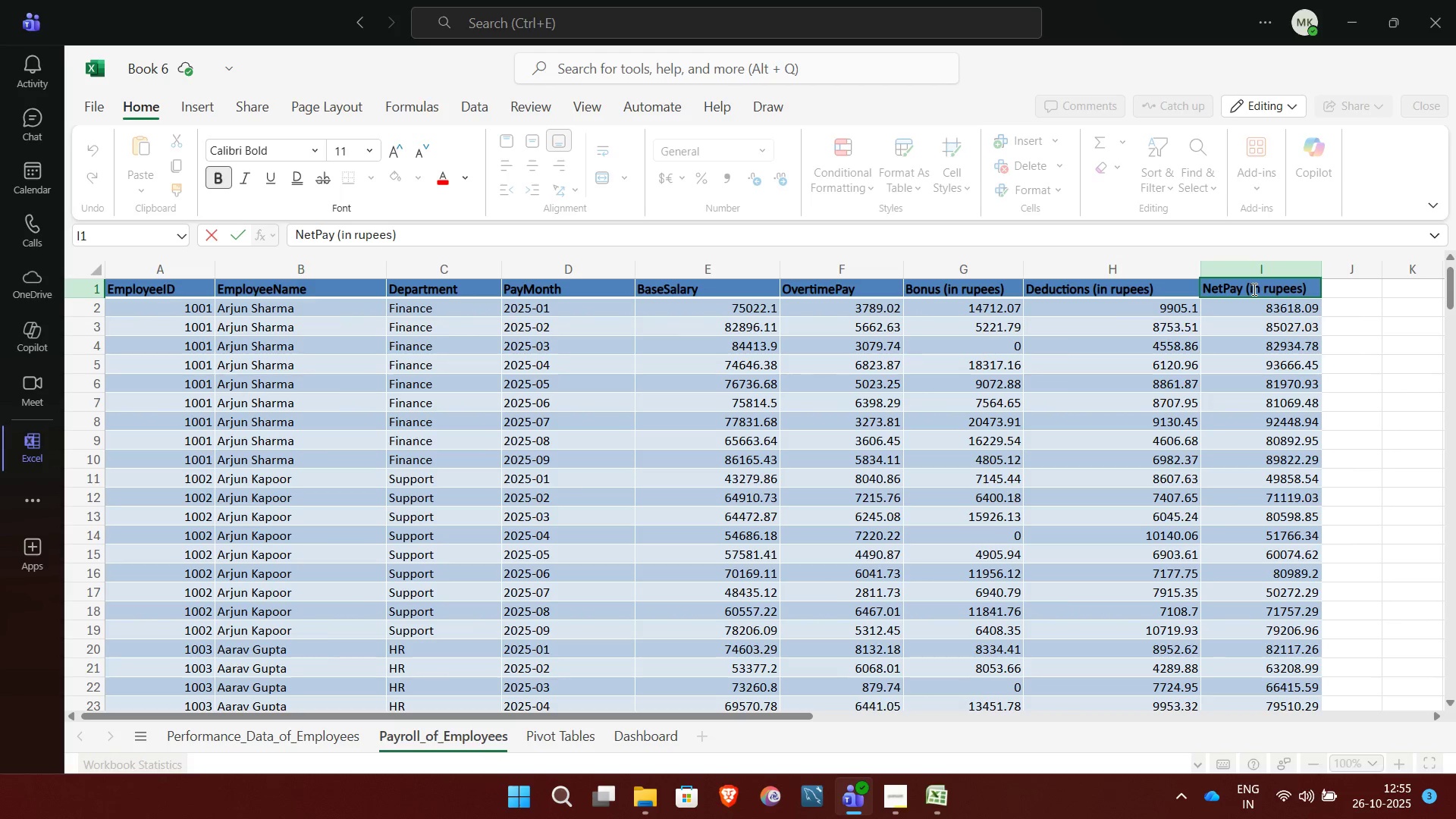 
left_click([1109, 334])
 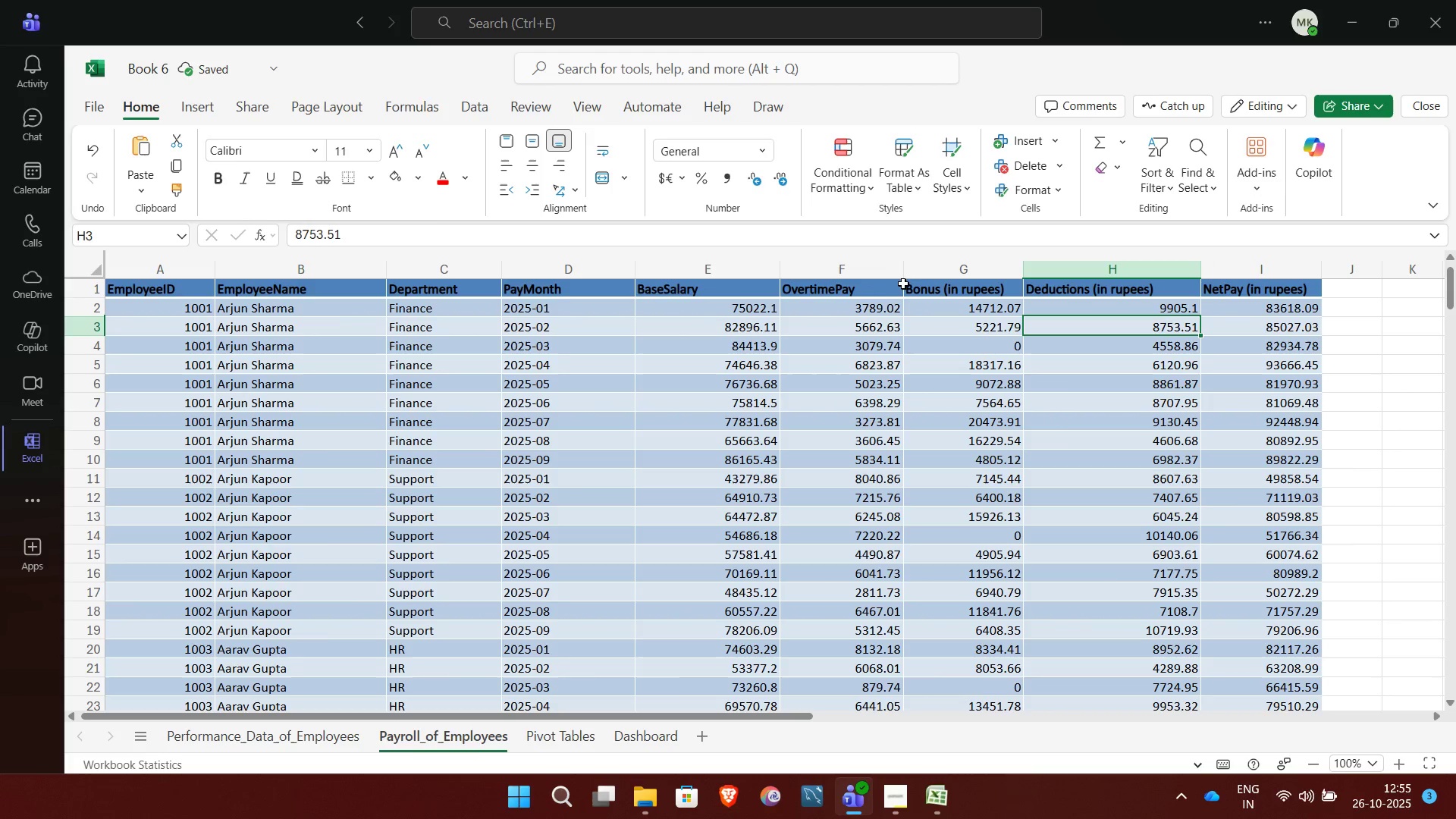 
left_click_drag(start_coordinate=[907, 270], to_coordinate=[956, 270])
 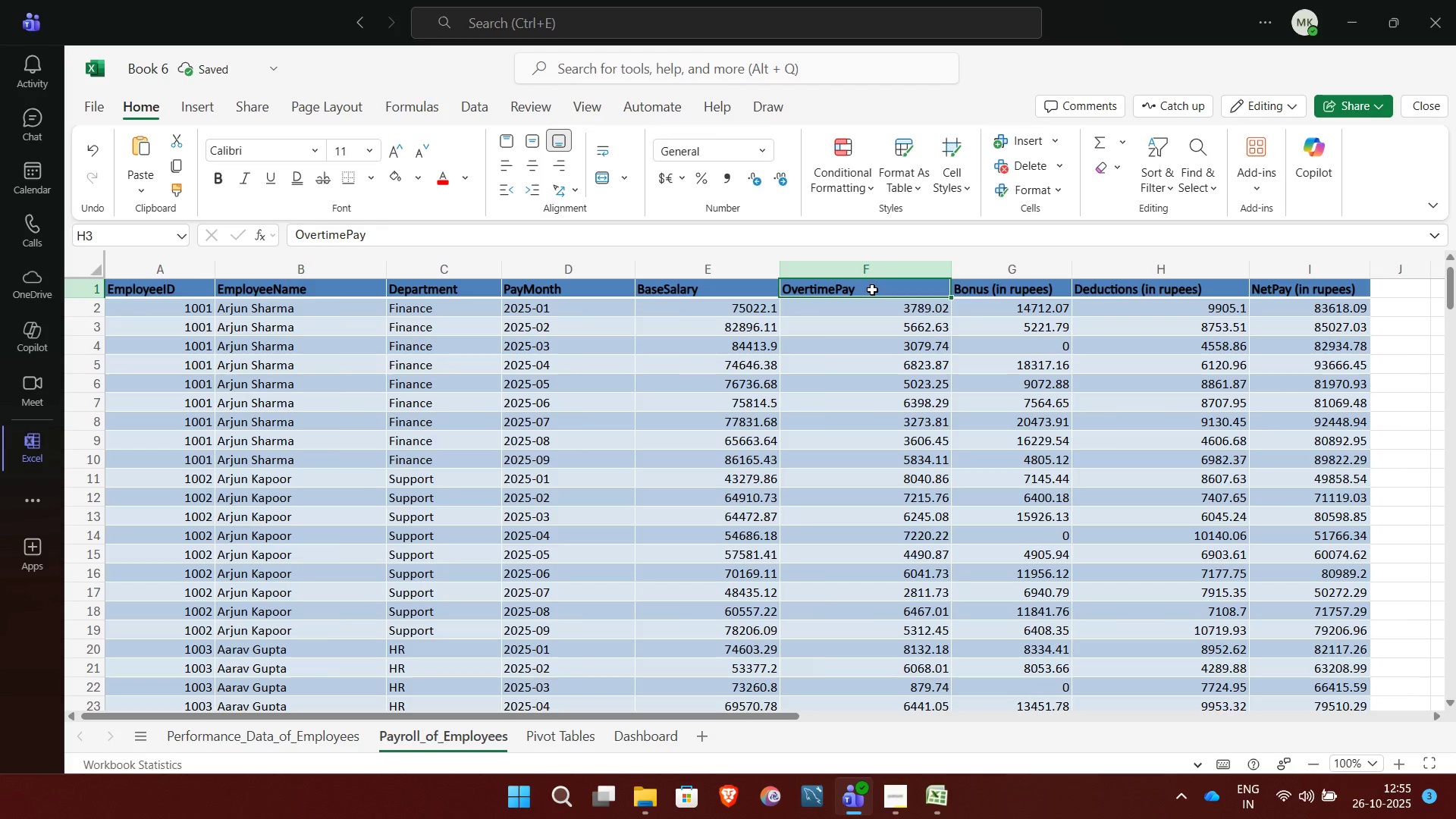 
double_click([872, 290])
 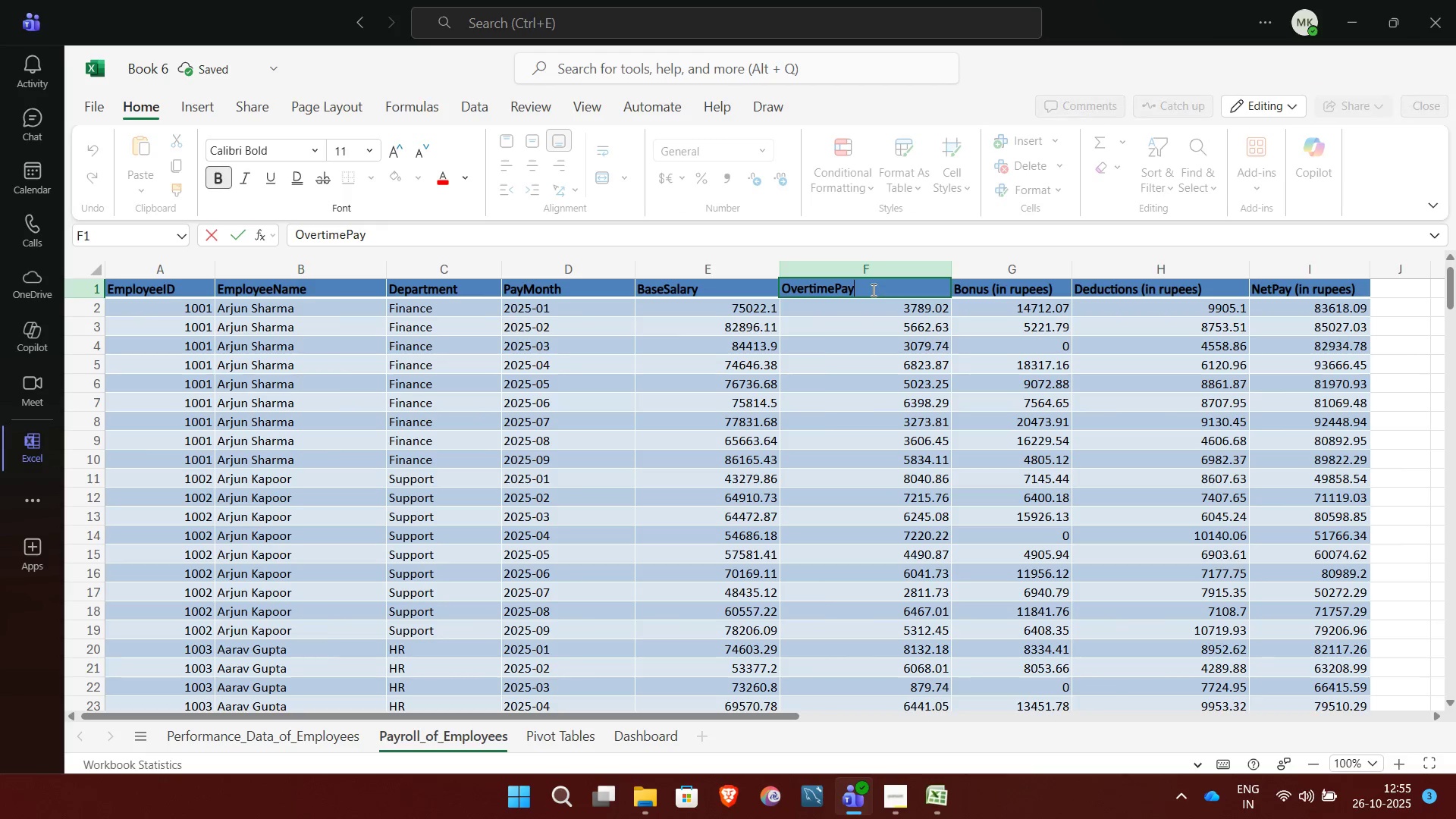 
type( (in rupees))
 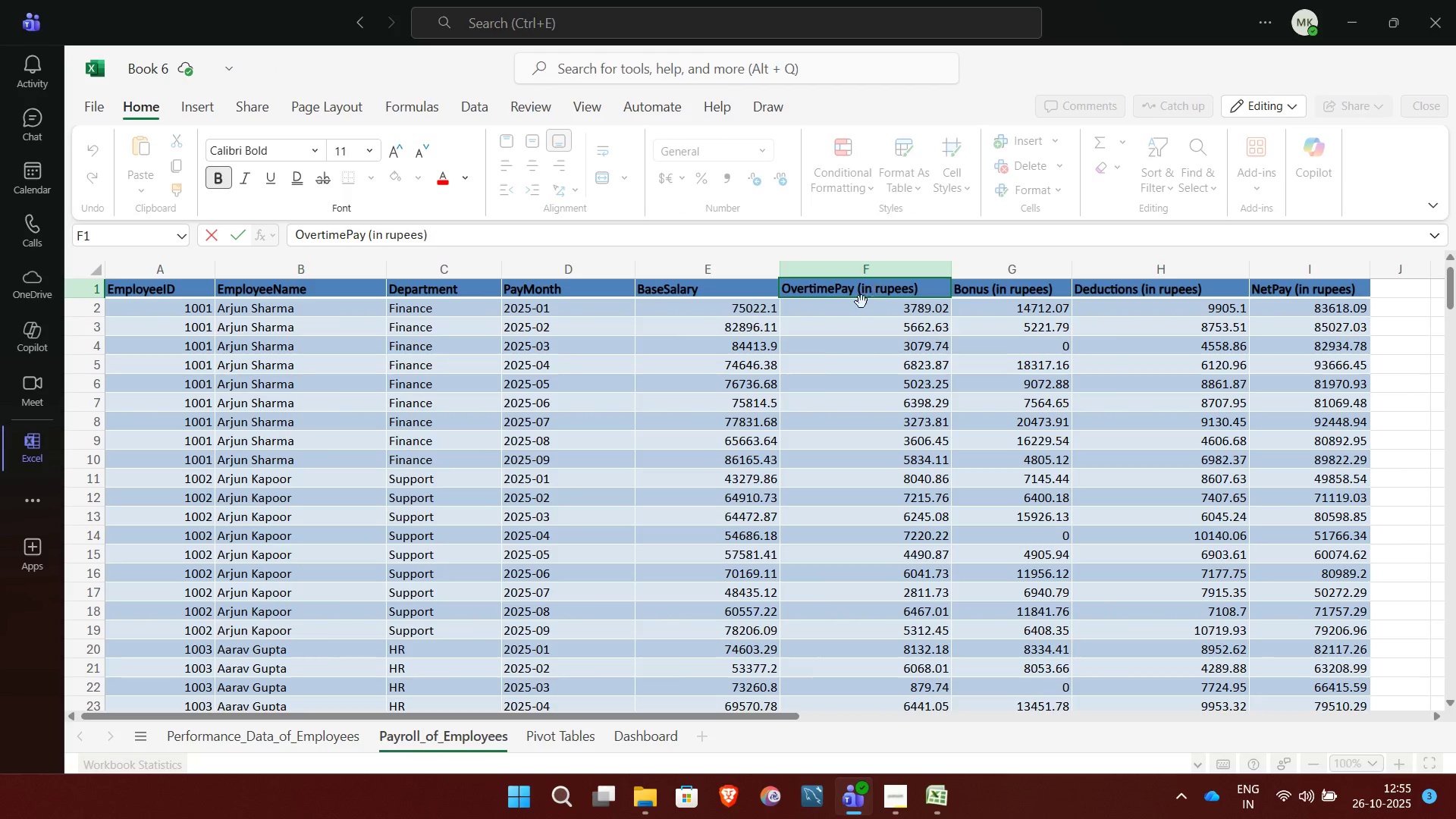 
left_click([854, 329])
 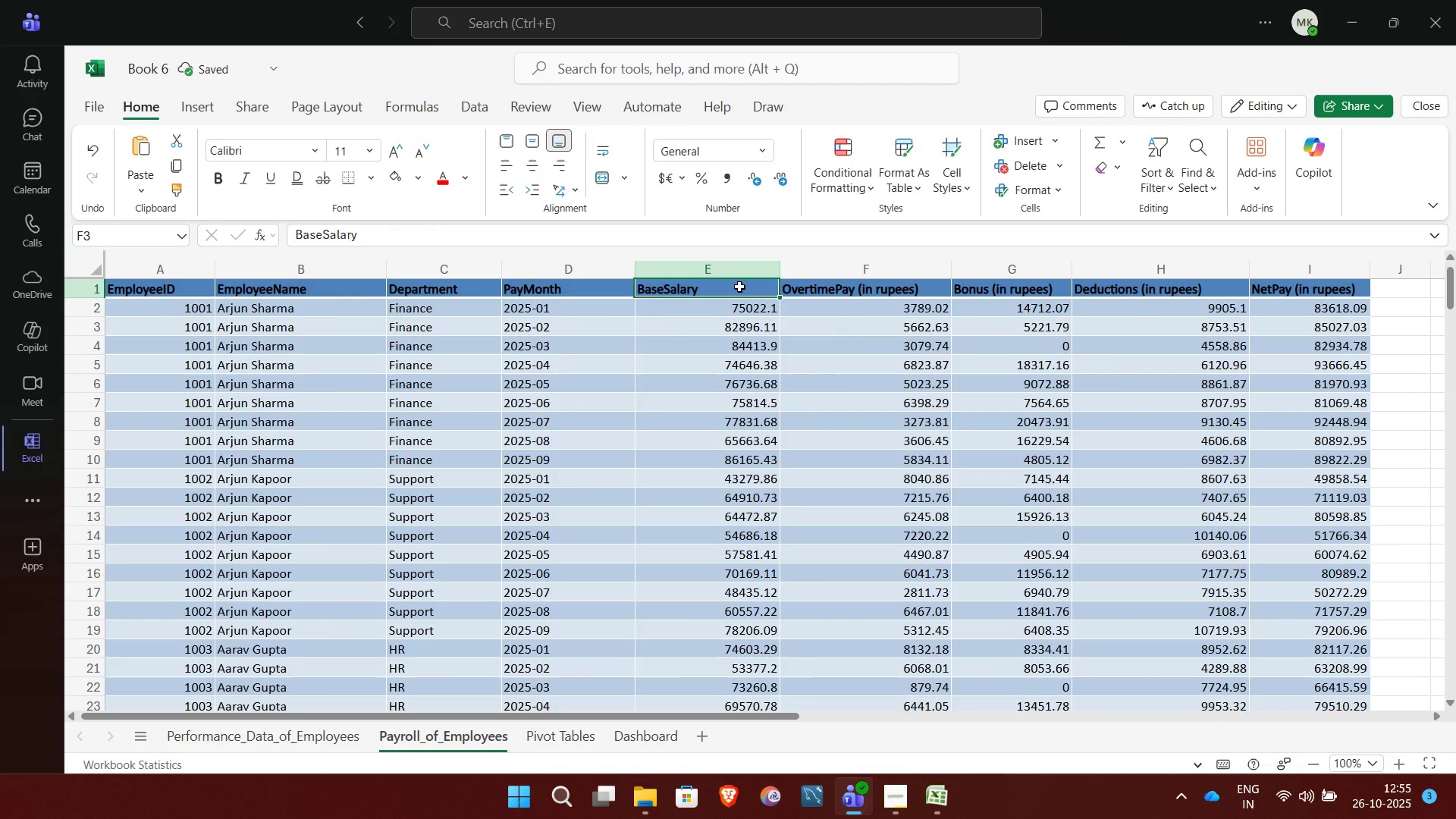 
double_click([739, 287])
 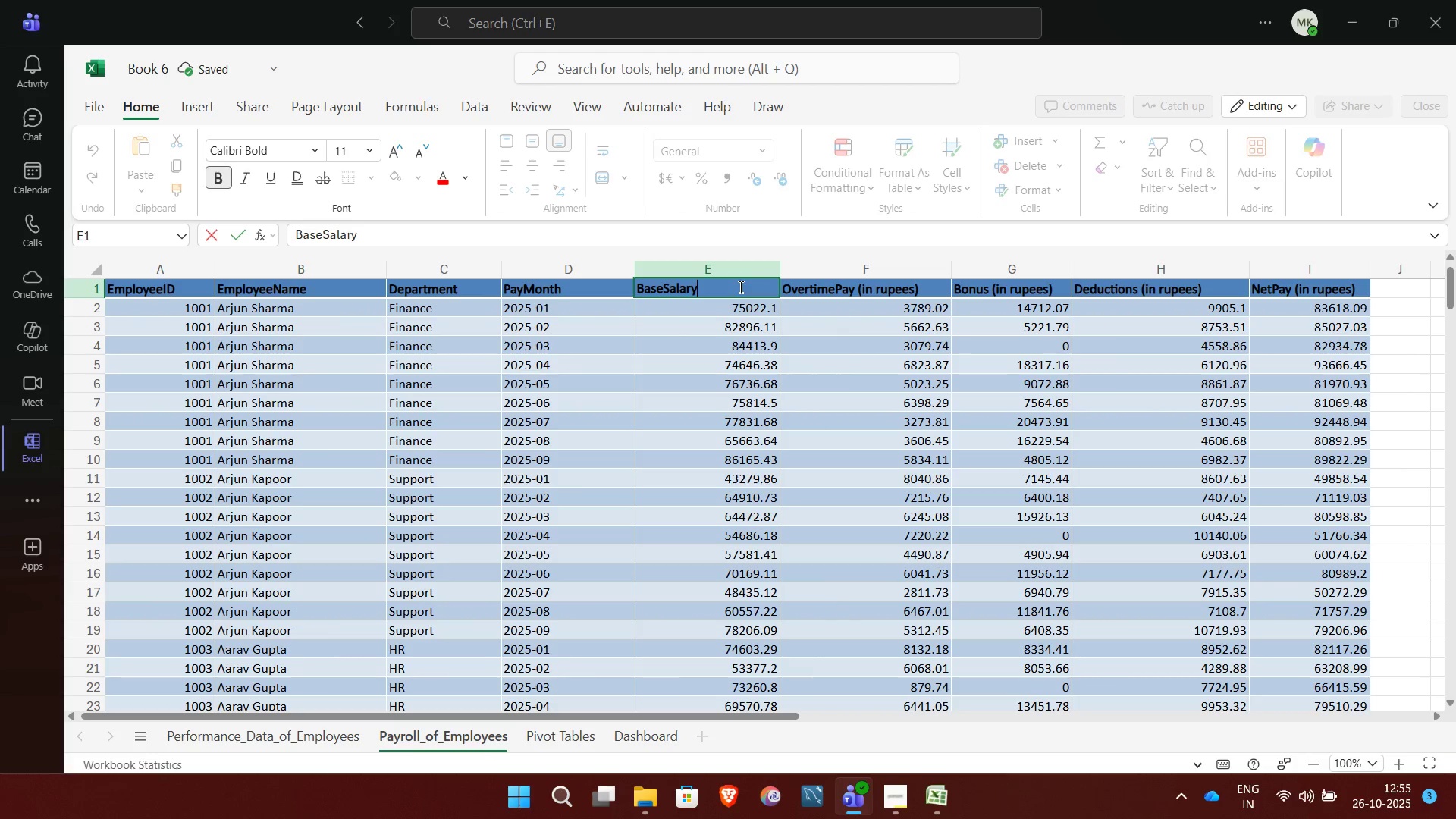 
type( ( in rupees))
 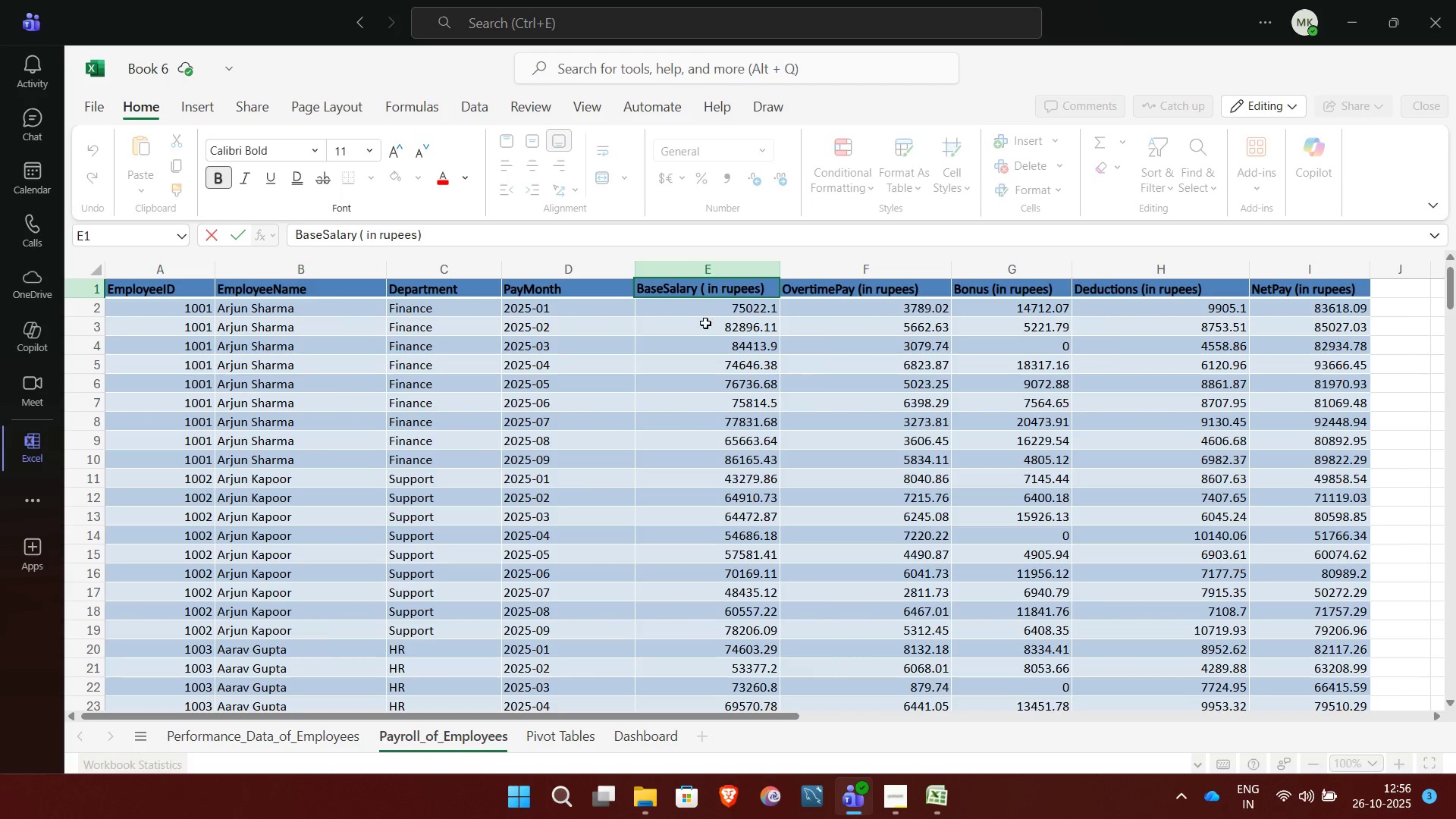 
left_click([689, 335])
 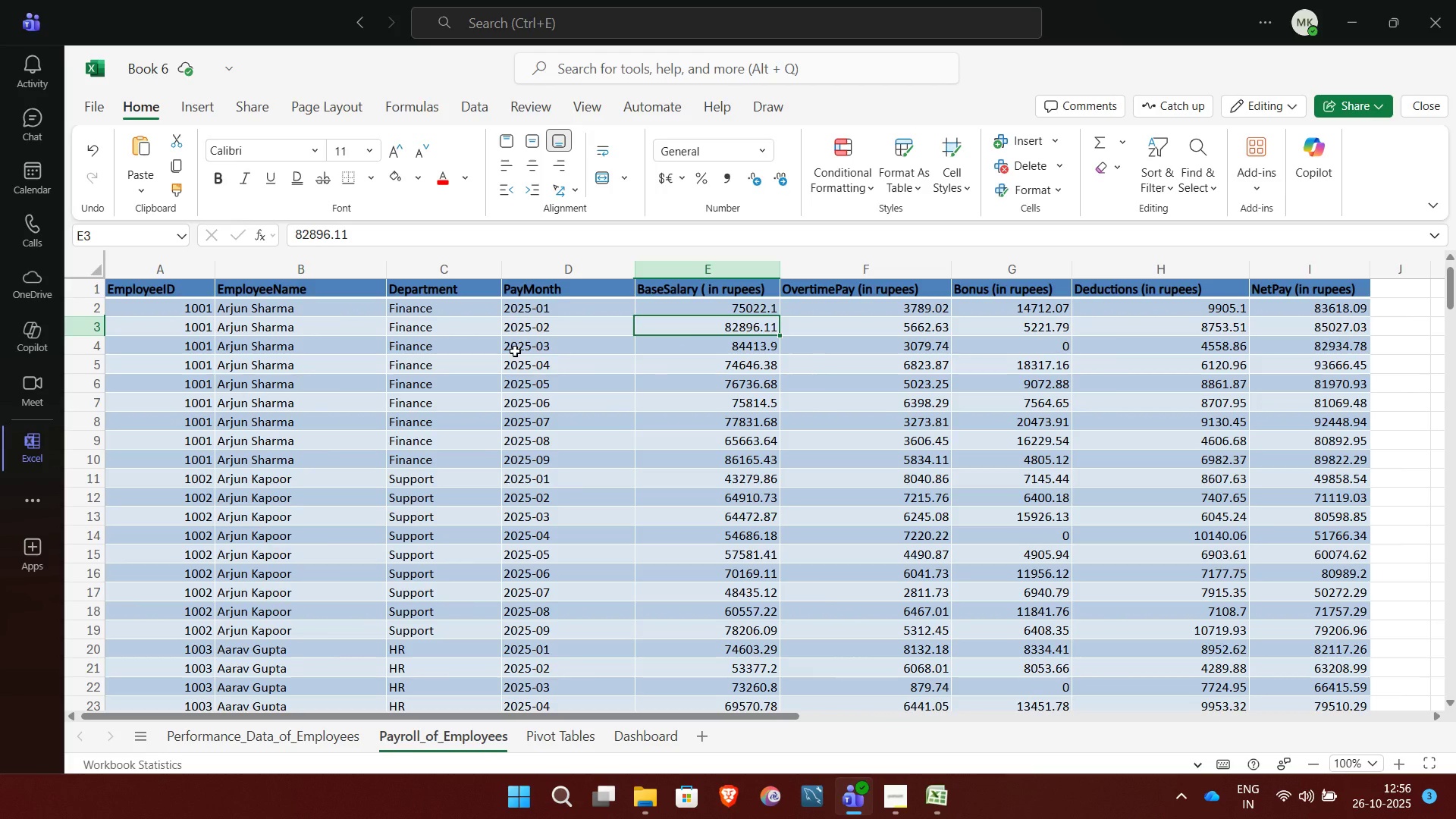 
wait(8.37)
 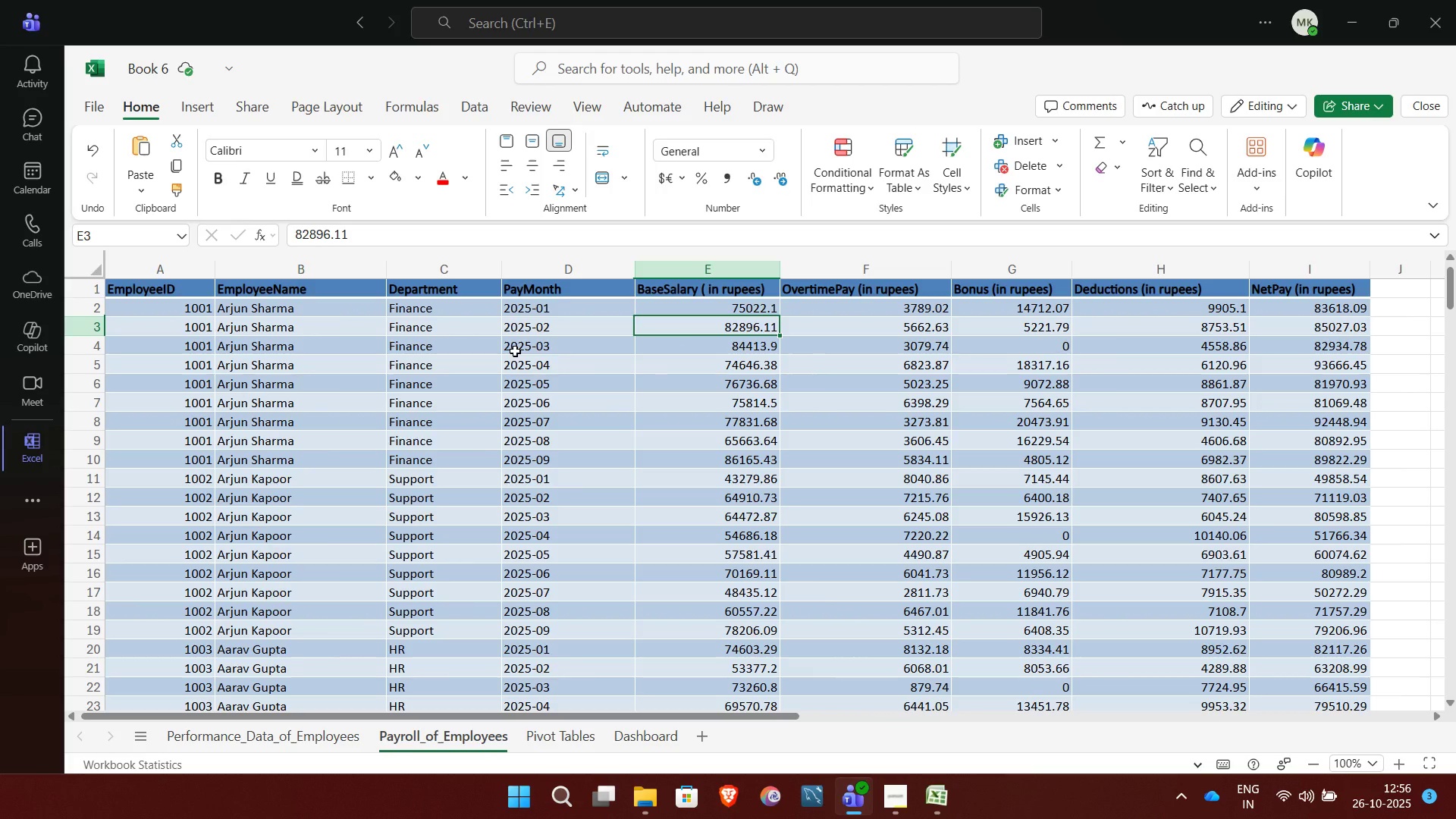 
left_click([287, 736])
 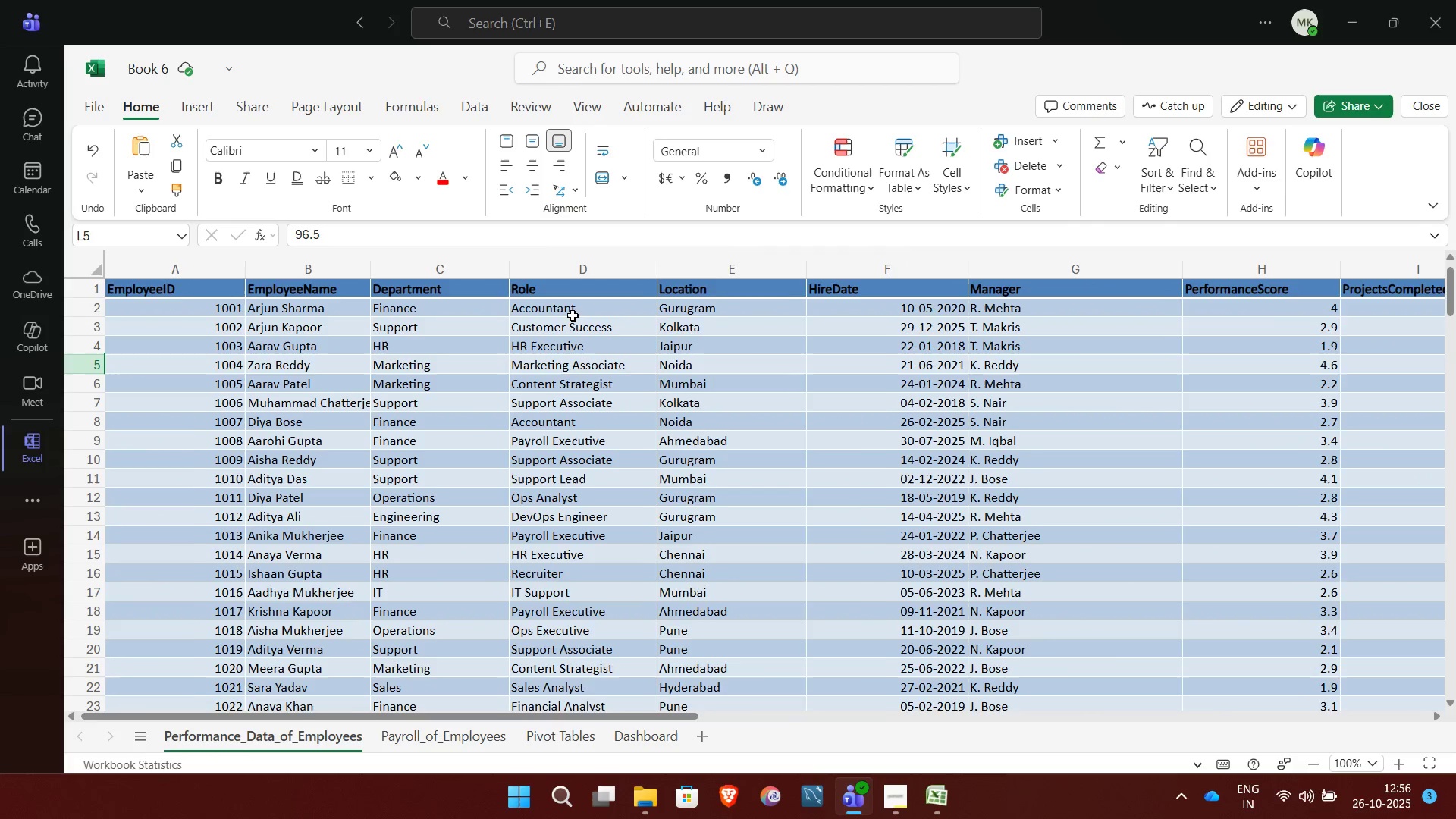 
wait(12.89)
 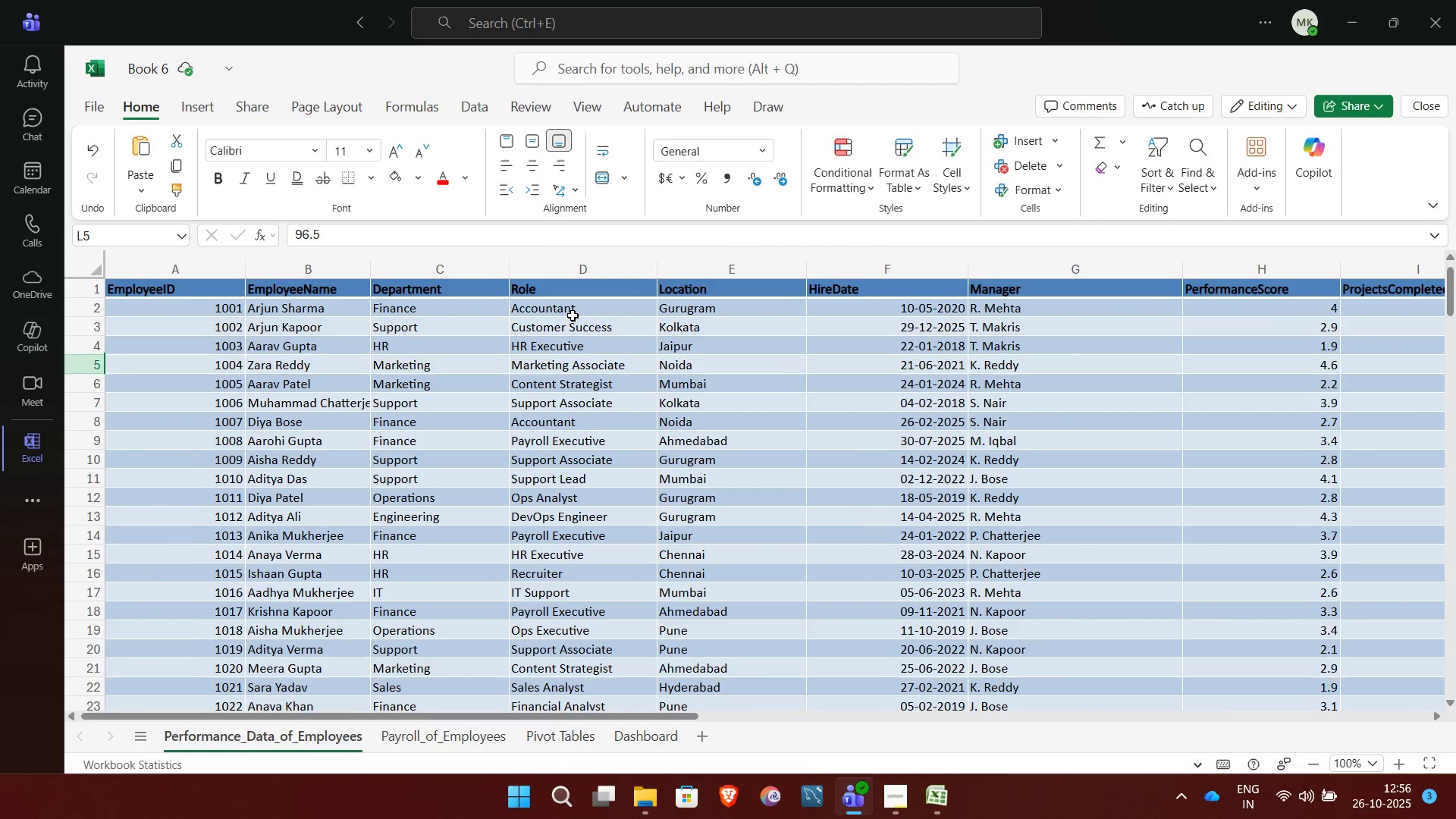 
left_click([578, 287])
 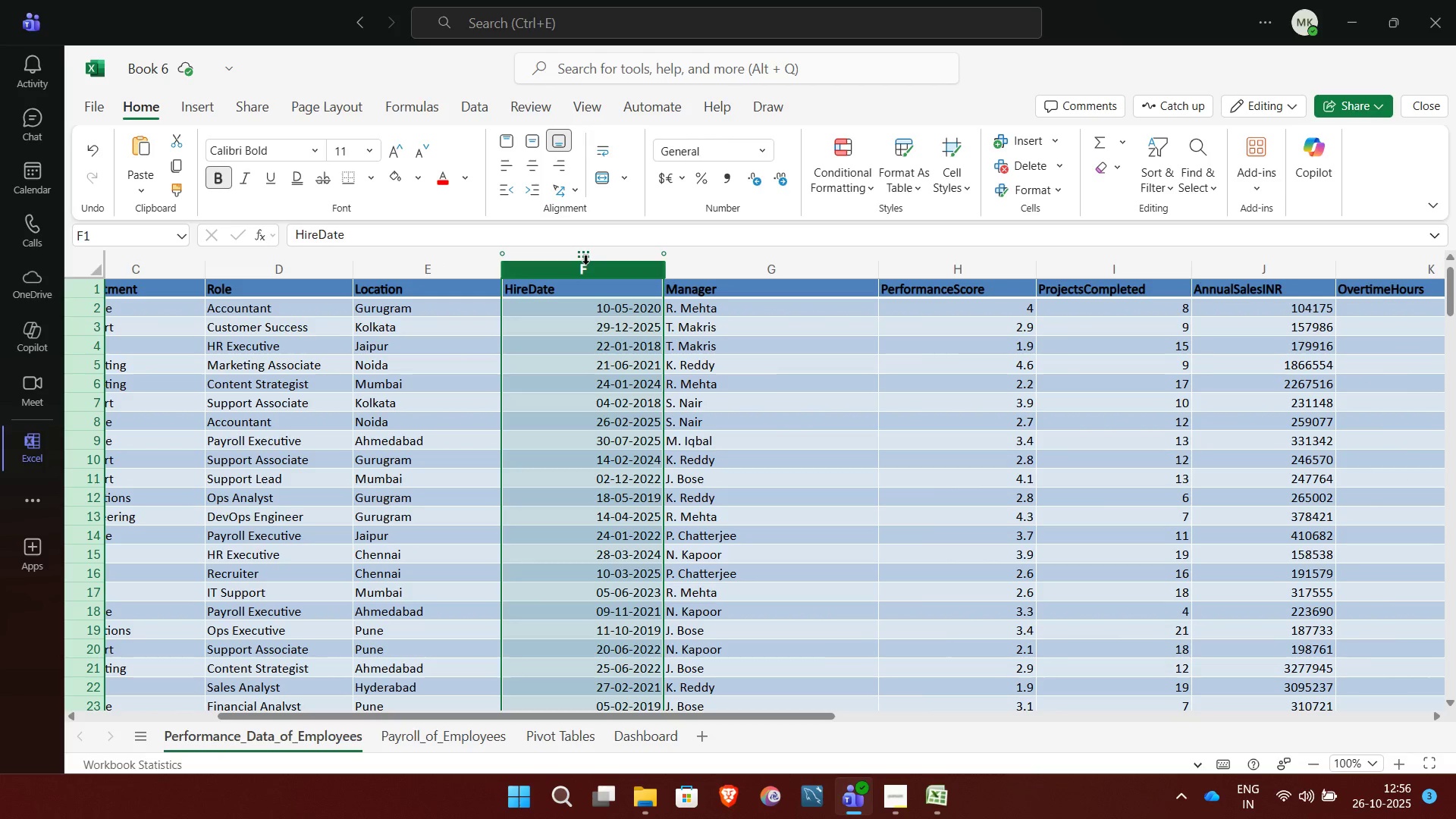 
left_click([585, 265])
 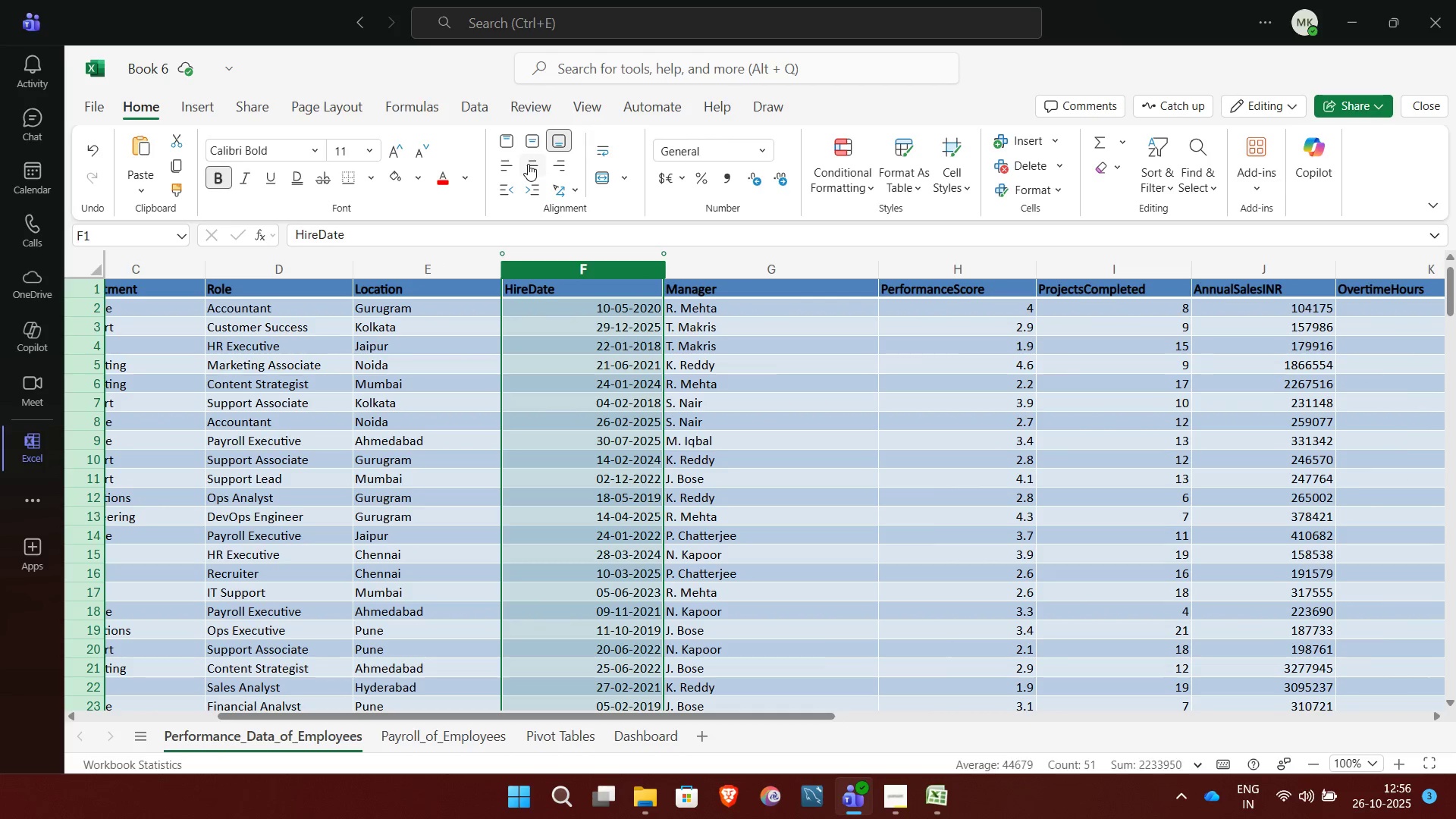 
left_click([528, 164])
 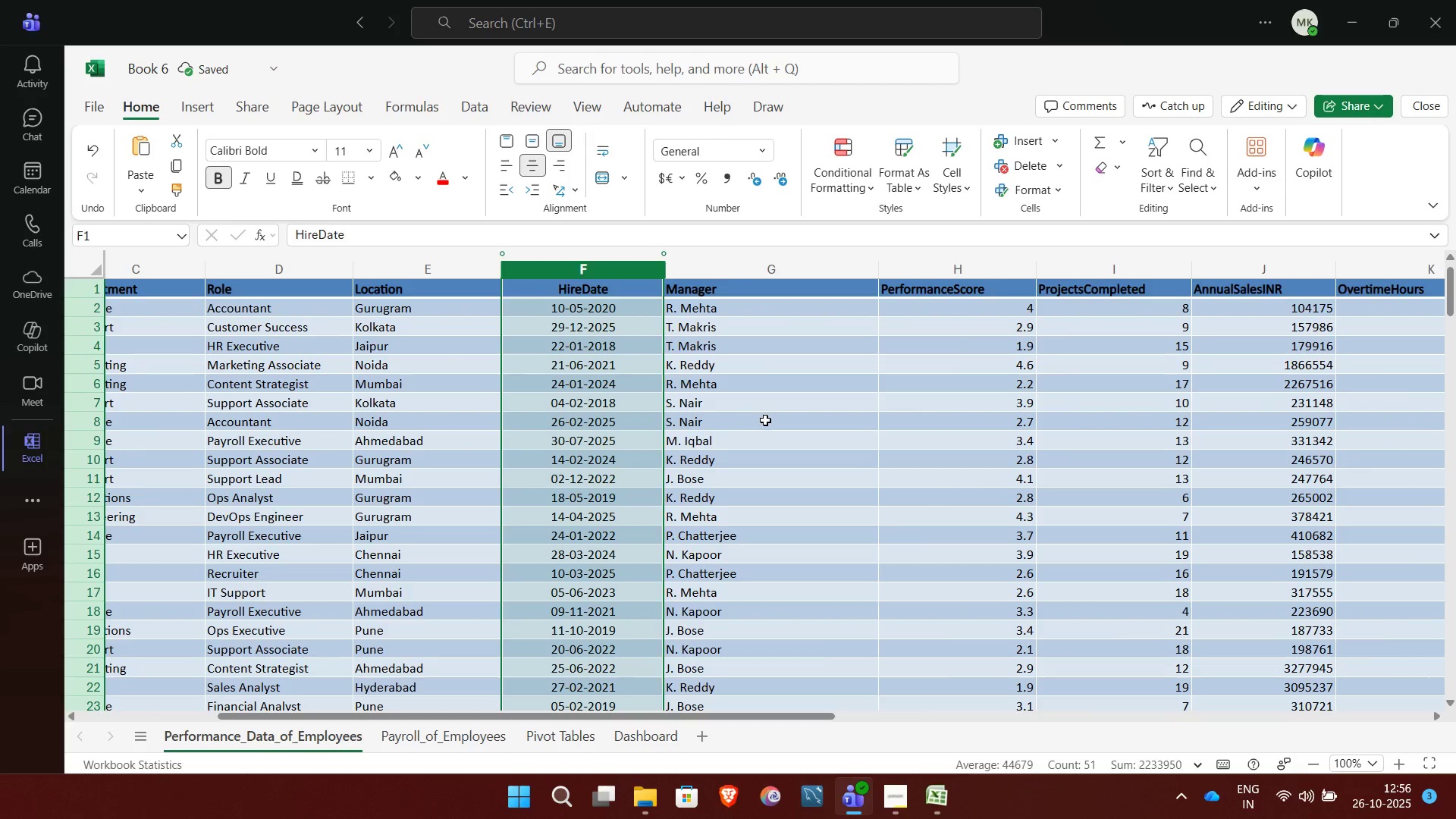 
left_click([765, 420])
 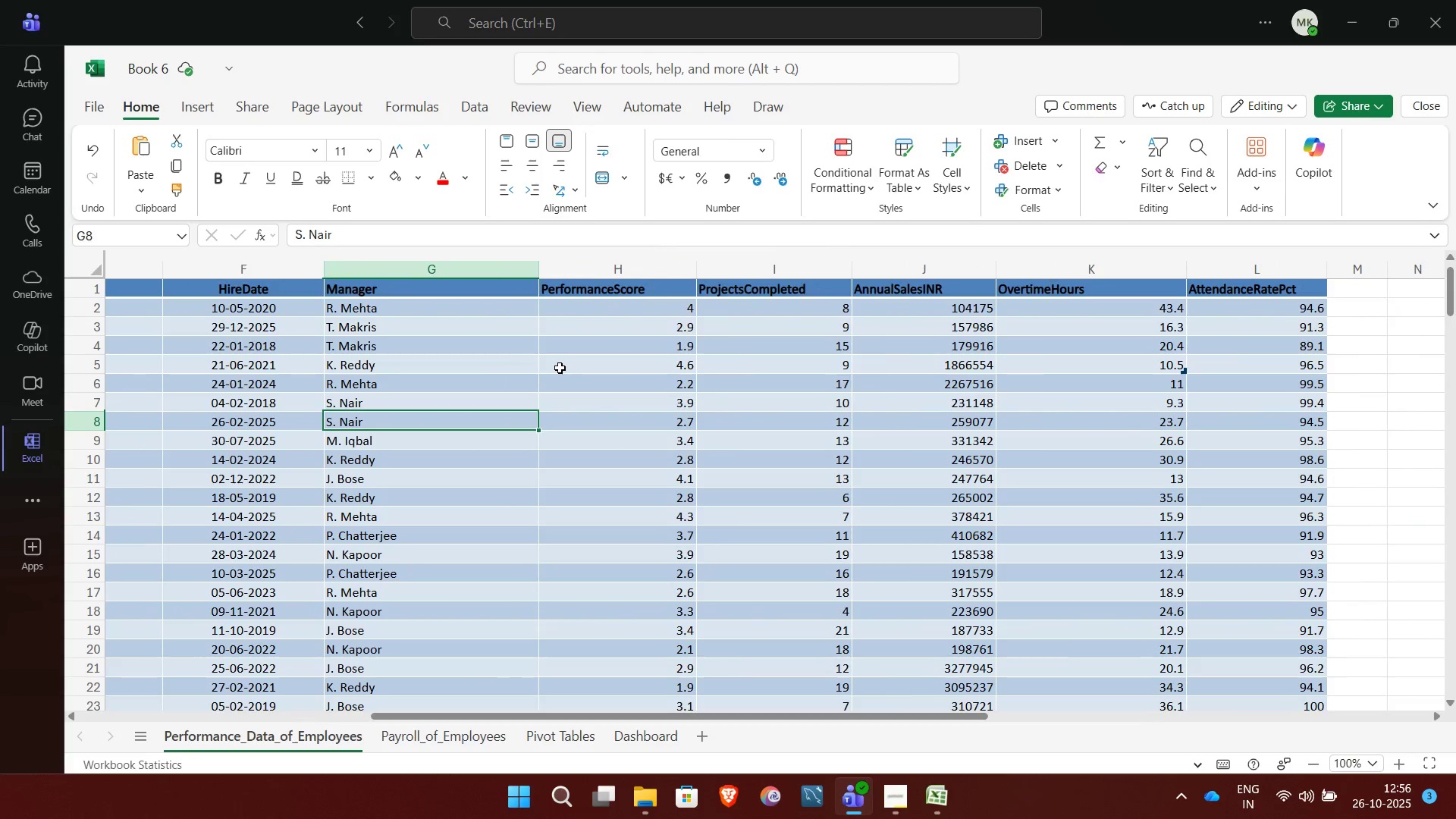 
wait(10.53)
 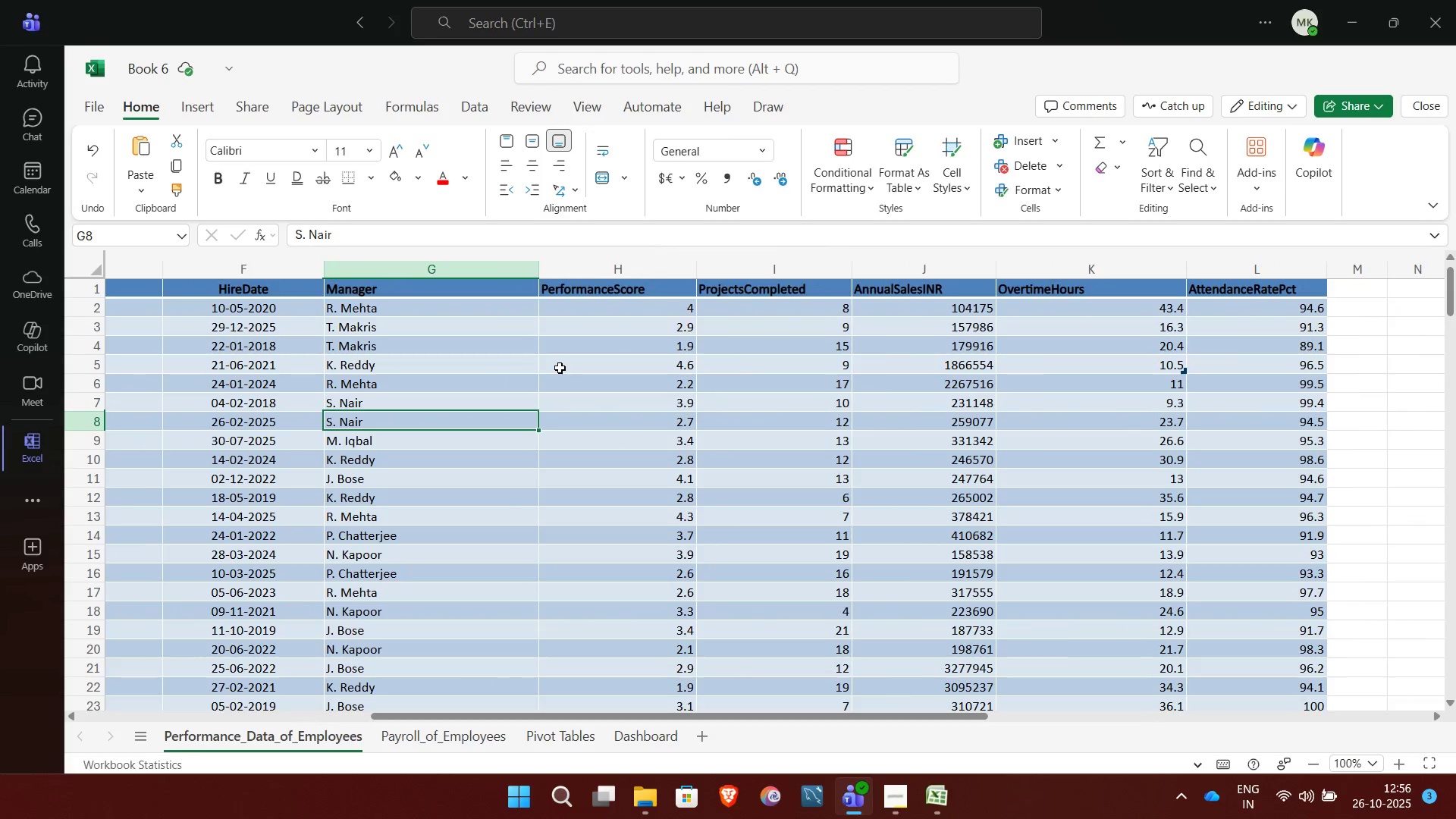 
double_click([664, 289])
 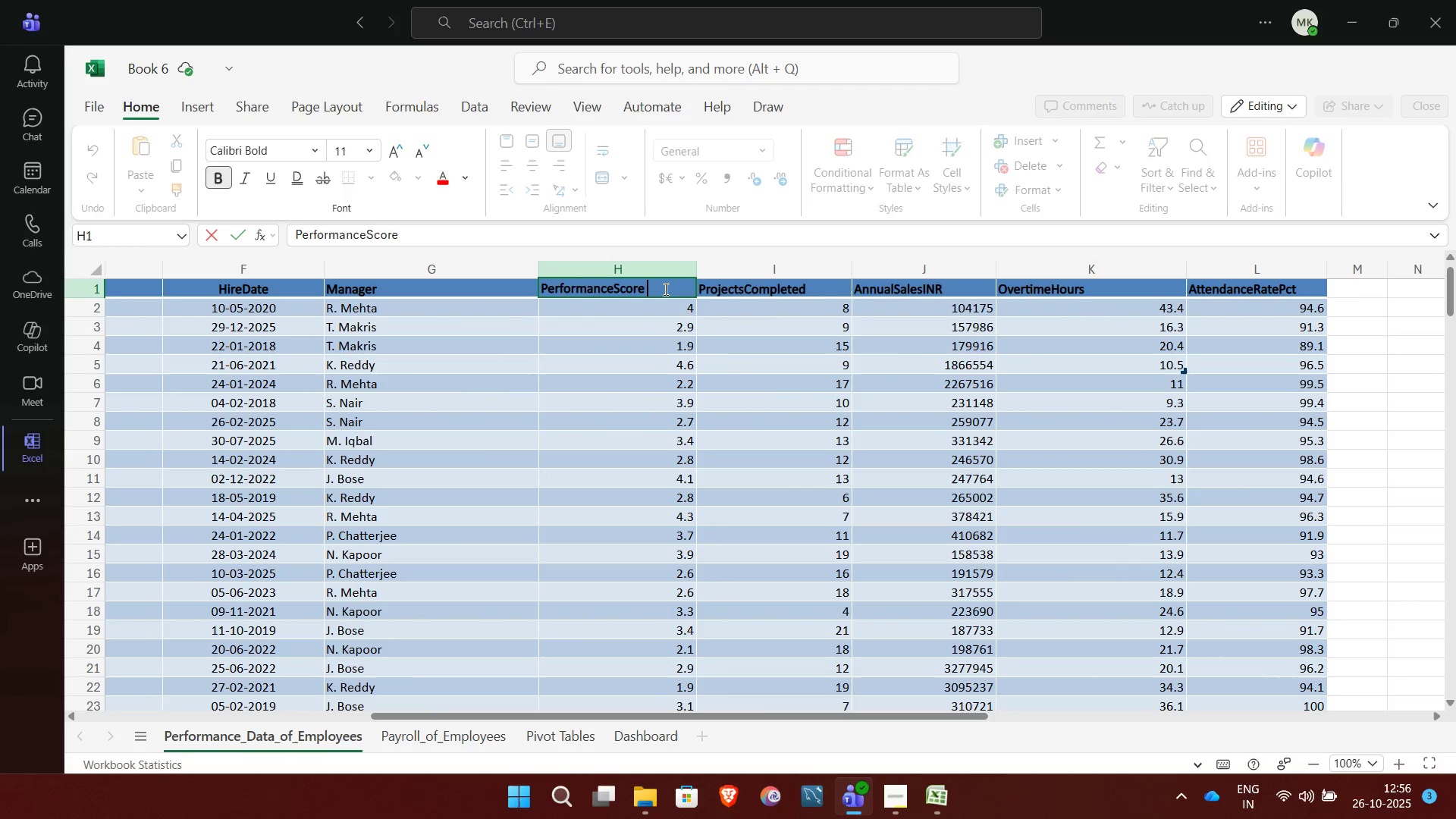 
type( (out of 5))
 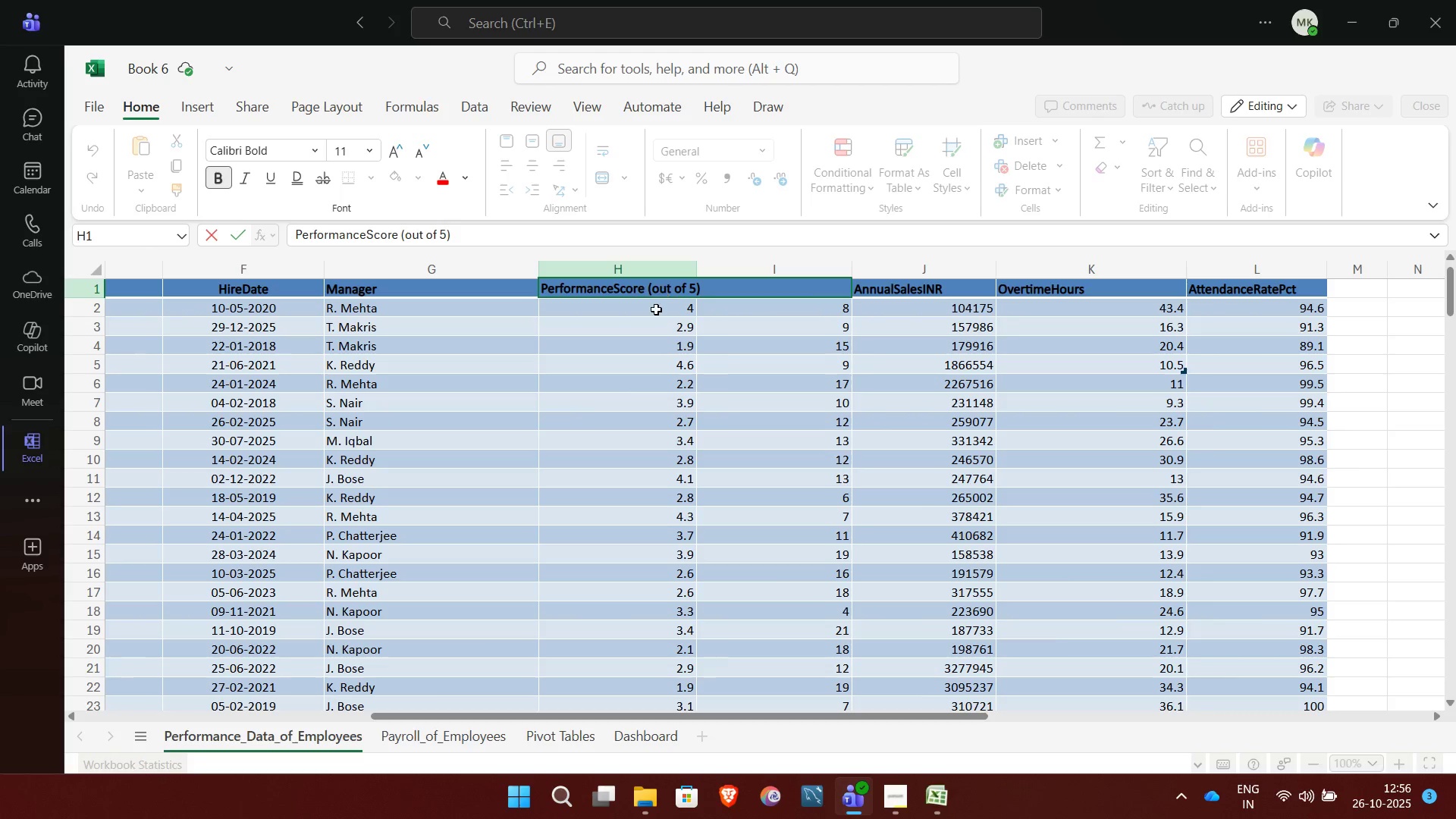 
left_click([625, 405])
 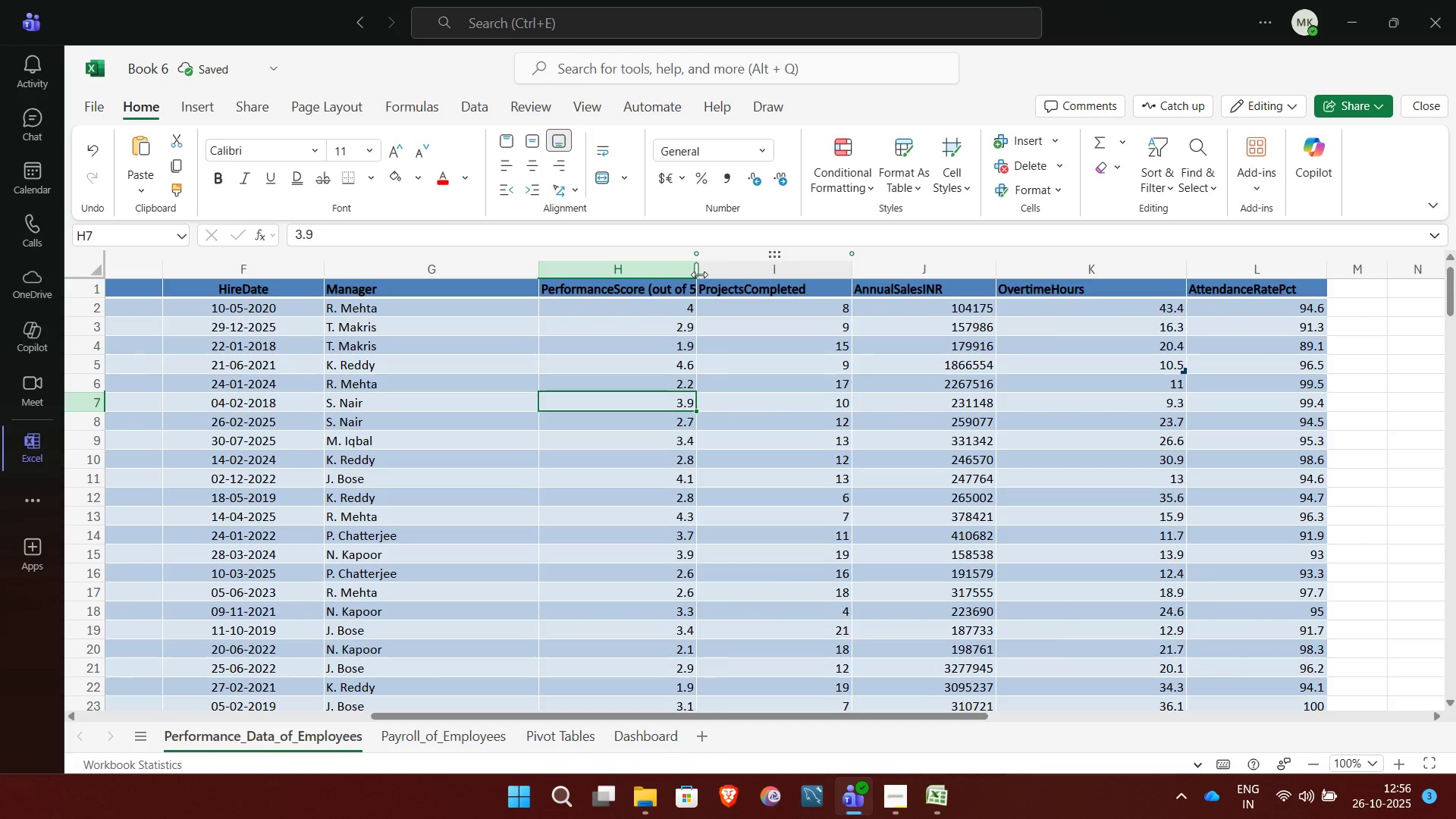 
left_click_drag(start_coordinate=[698, 275], to_coordinate=[724, 274])
 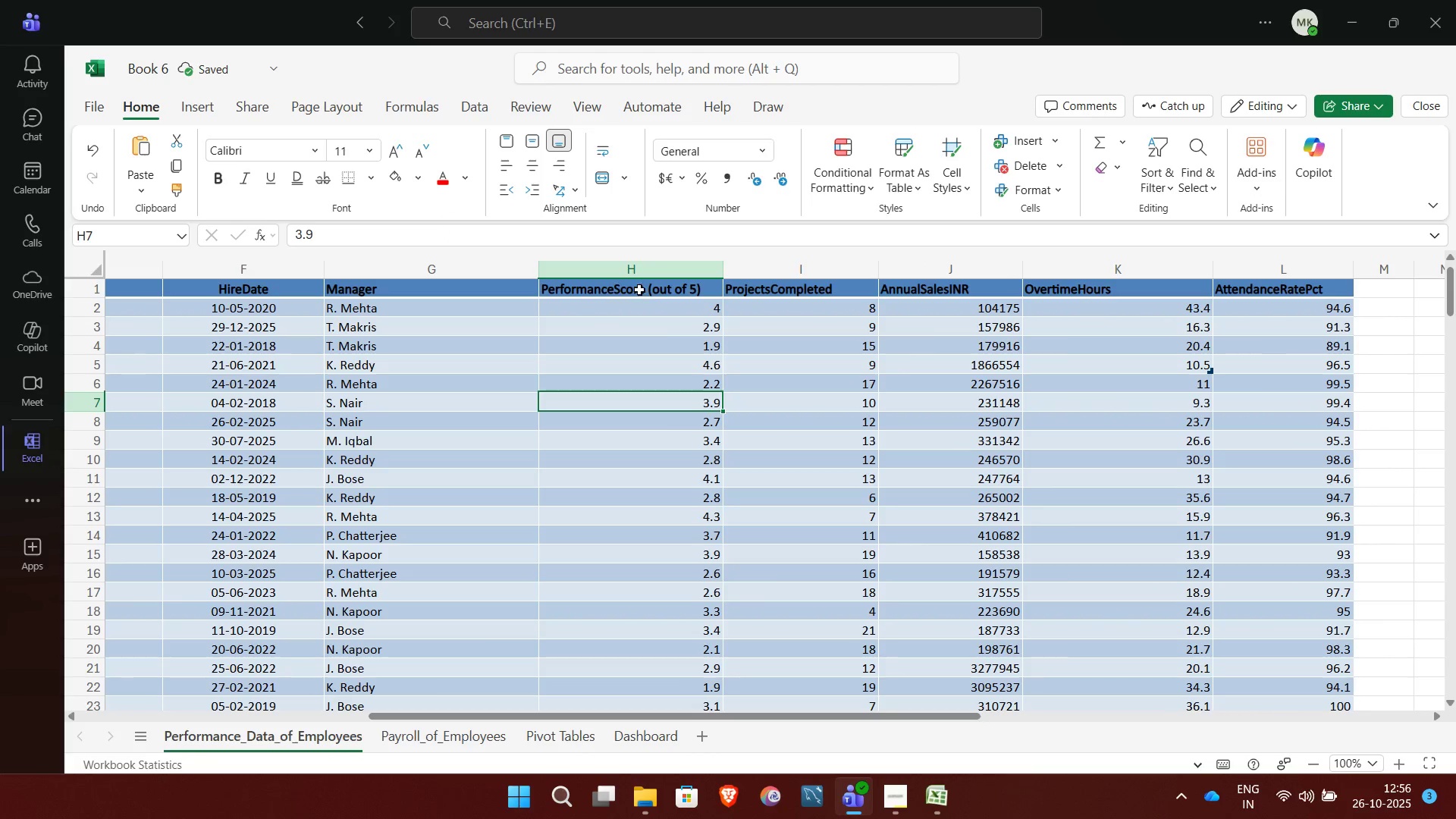 
left_click([639, 288])
 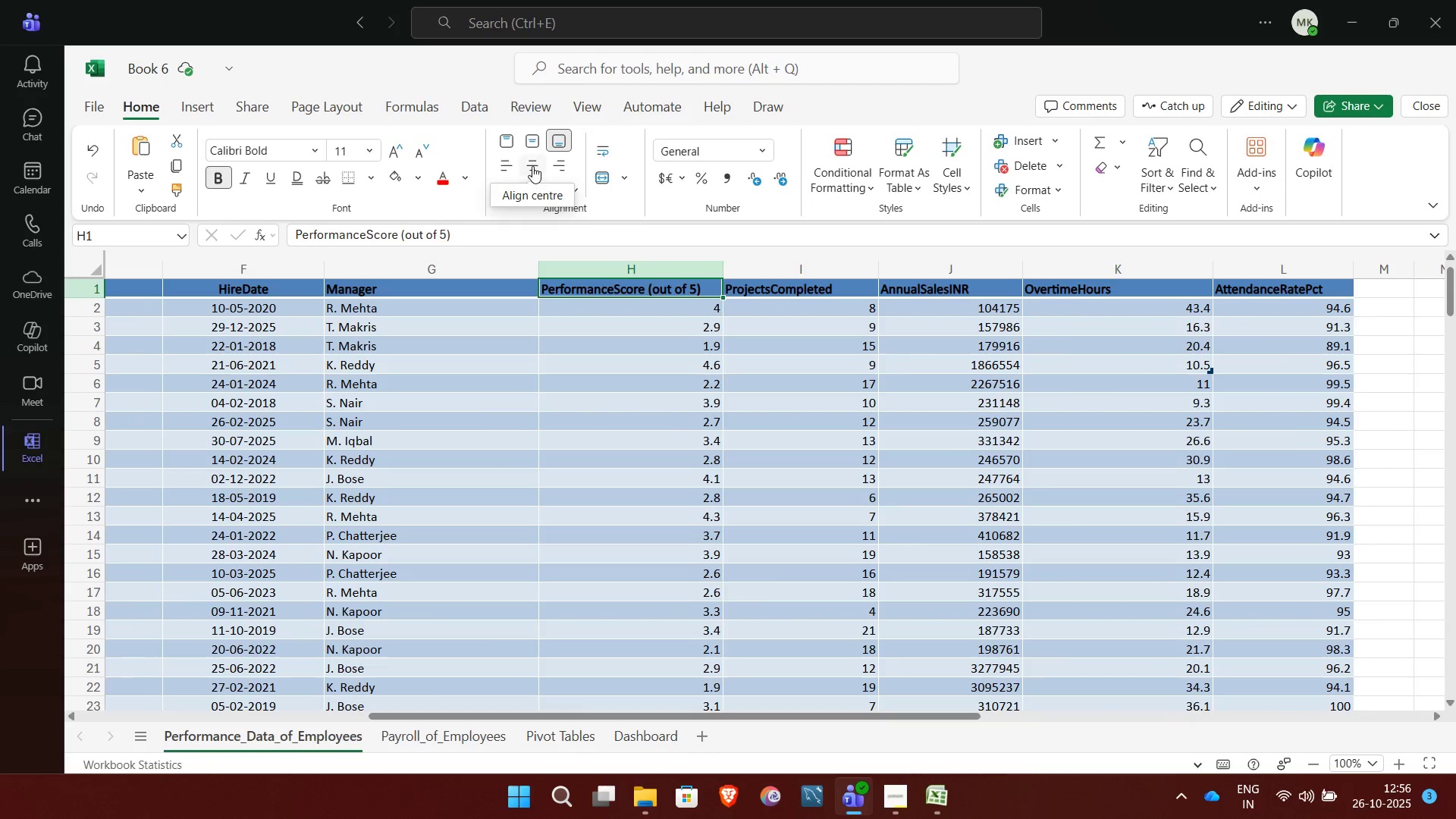 
left_click([532, 166])
 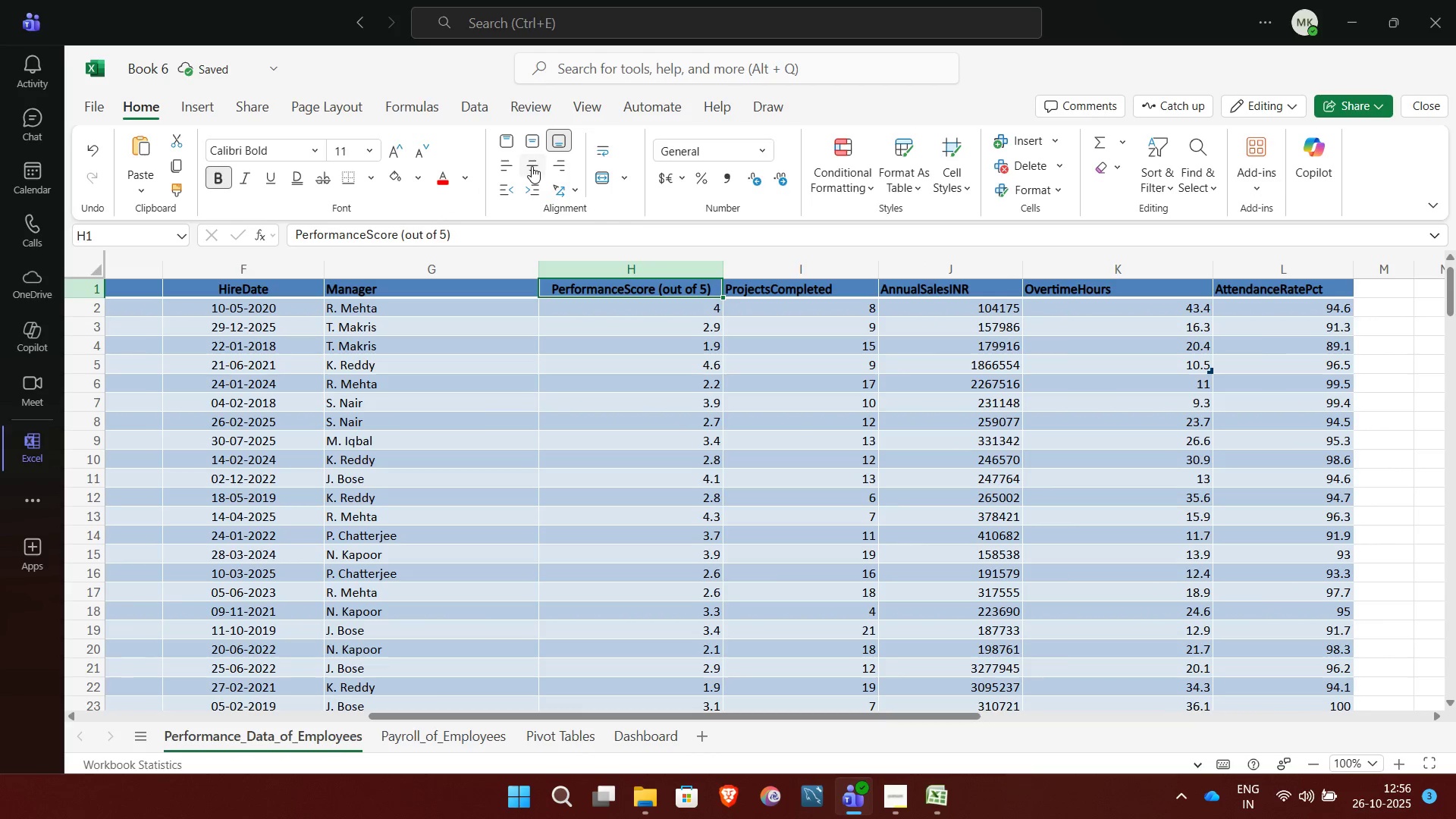 
left_click([532, 166])
 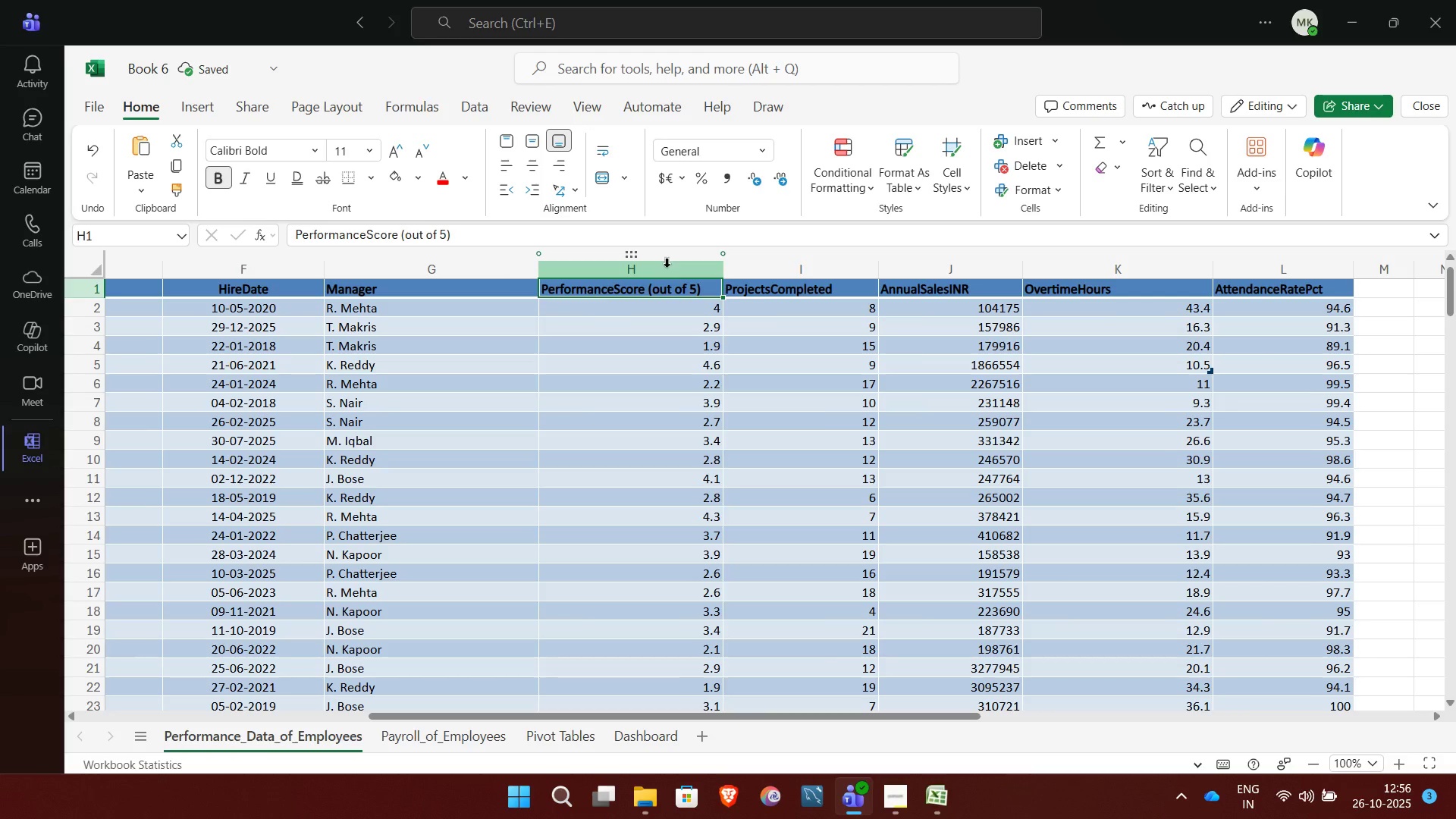 
left_click([667, 268])
 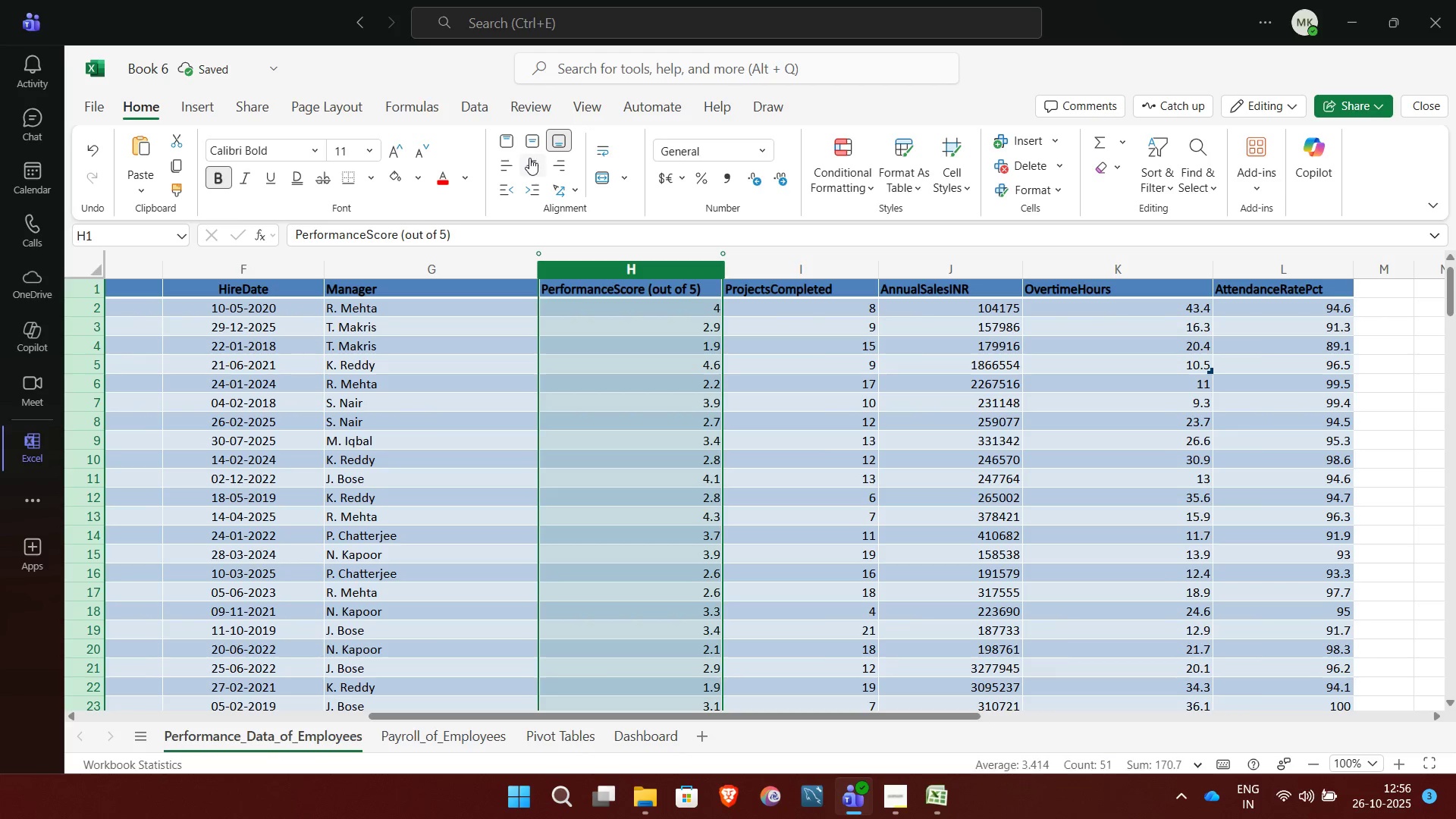 
left_click([529, 158])
 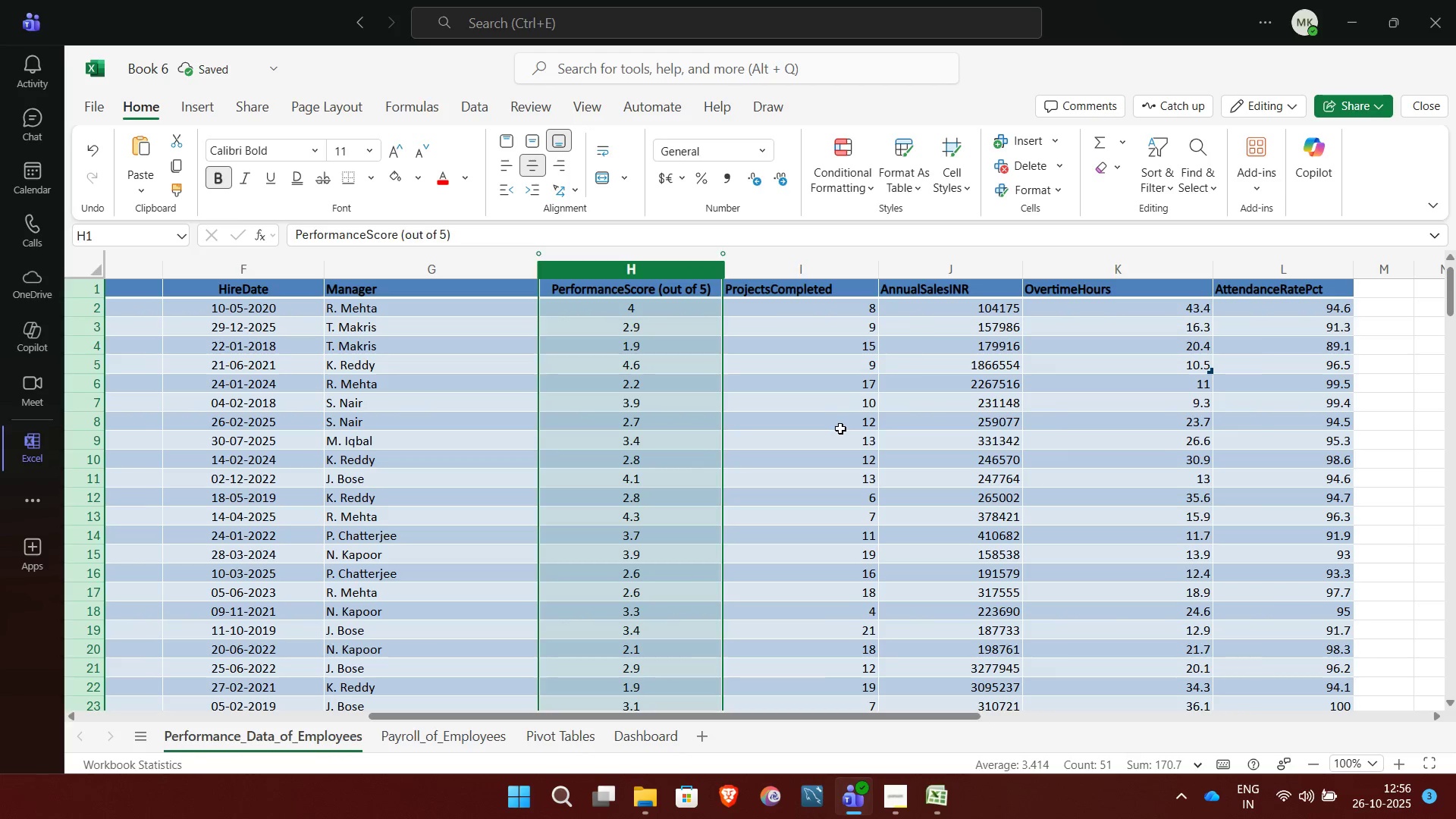 
left_click([840, 428])
 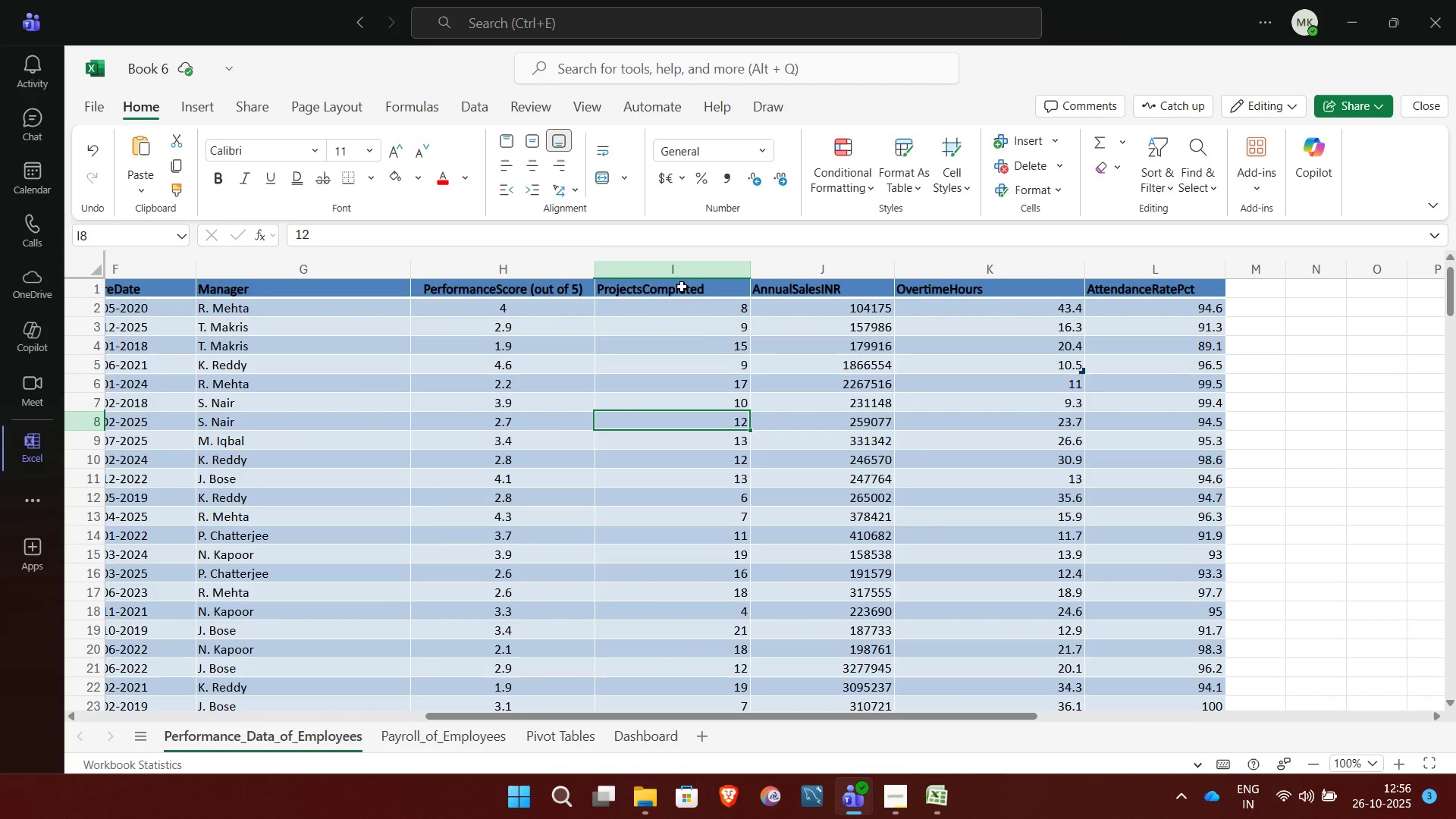 
left_click([679, 272])
 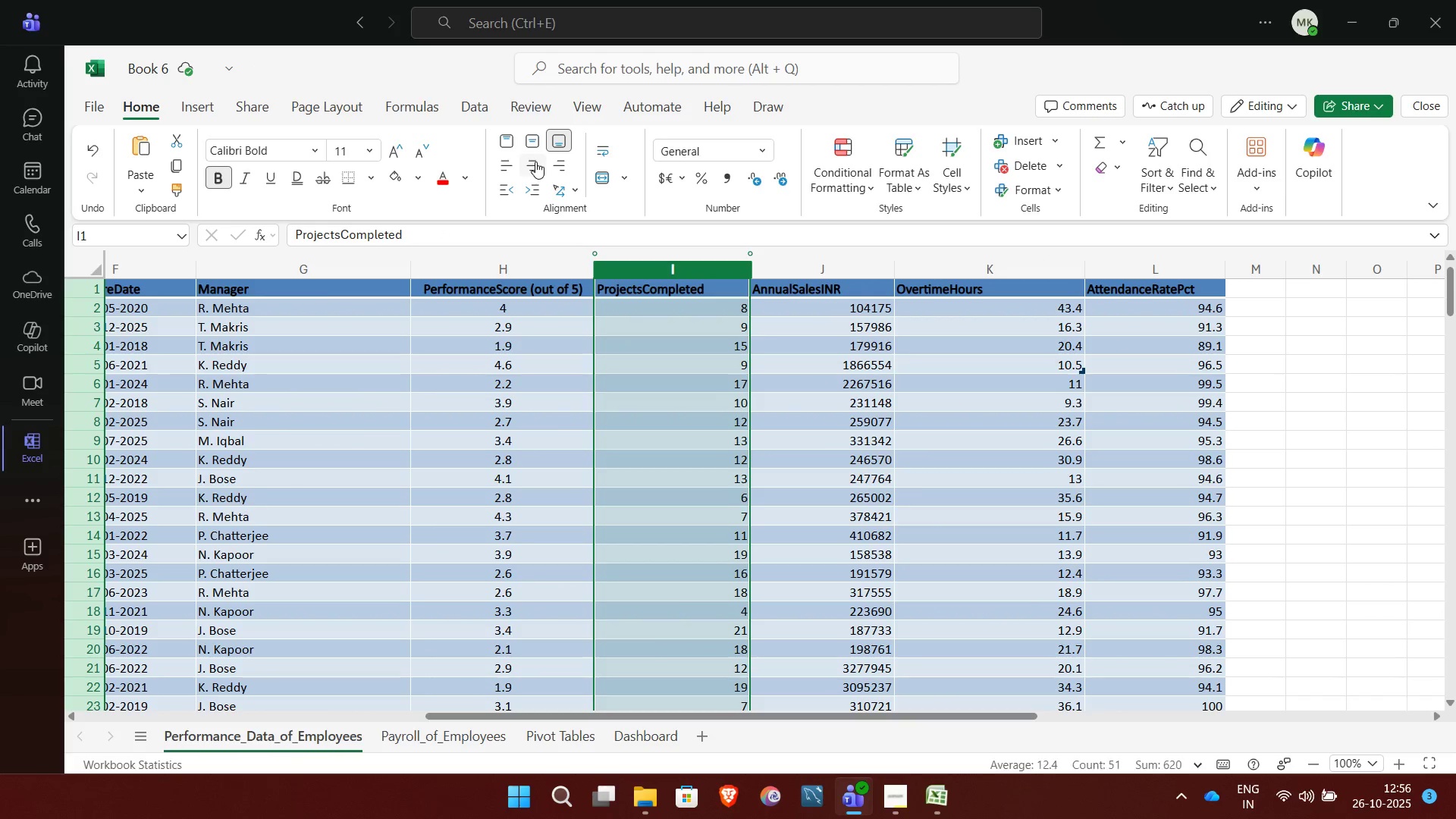 
left_click([535, 162])
 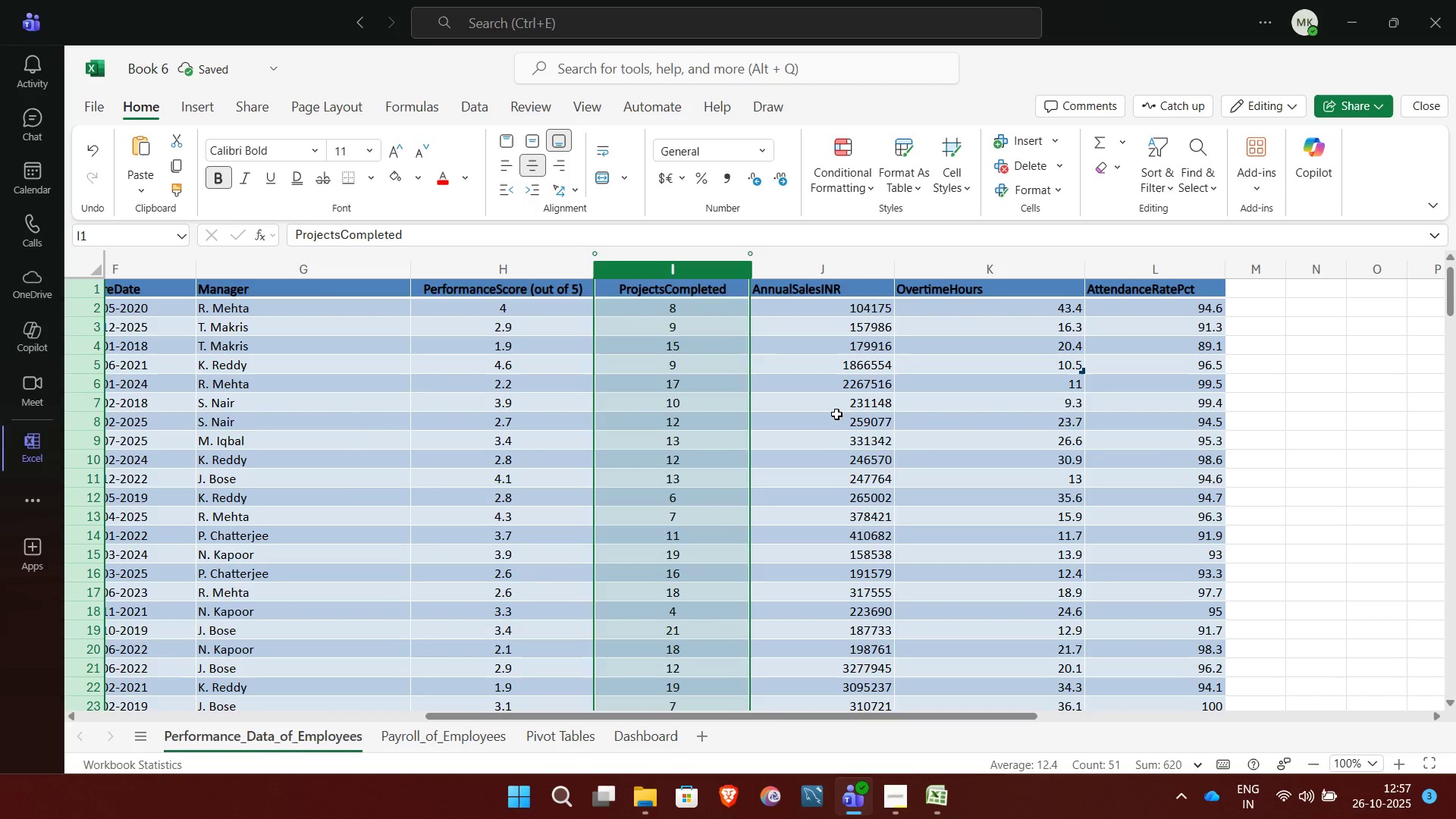 
left_click([836, 414])
 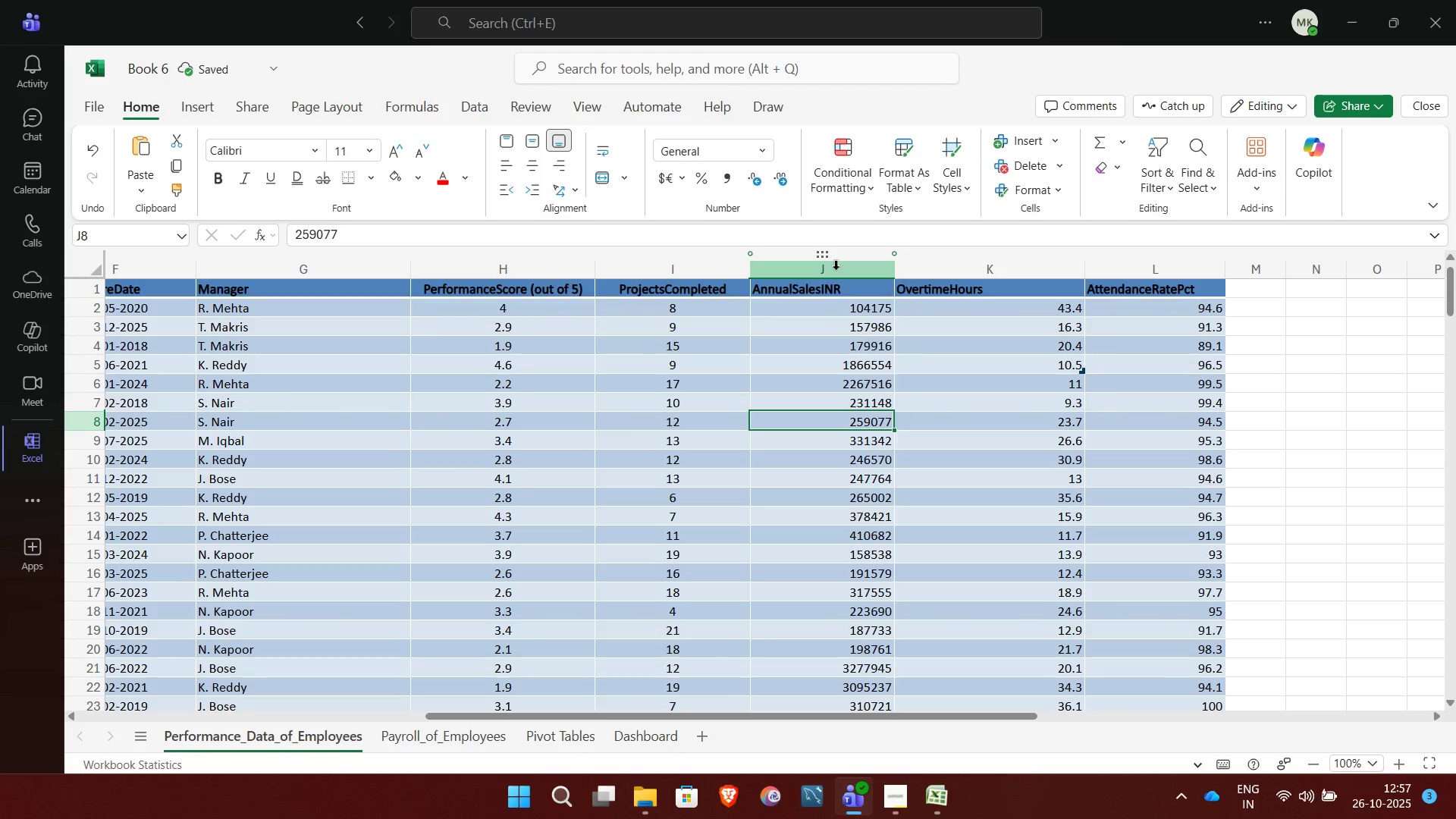 
left_click([836, 270])
 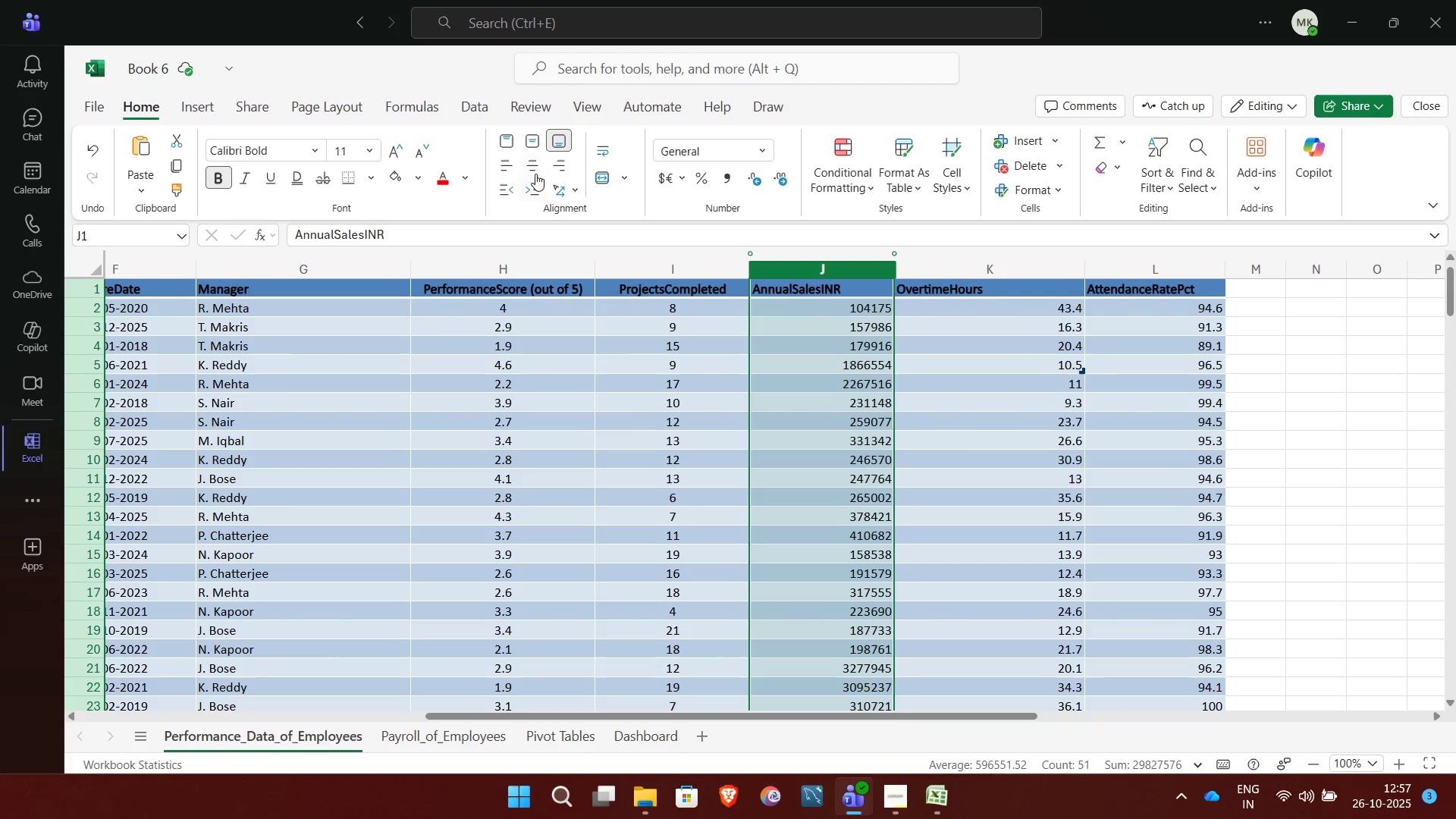 
left_click([534, 170])
 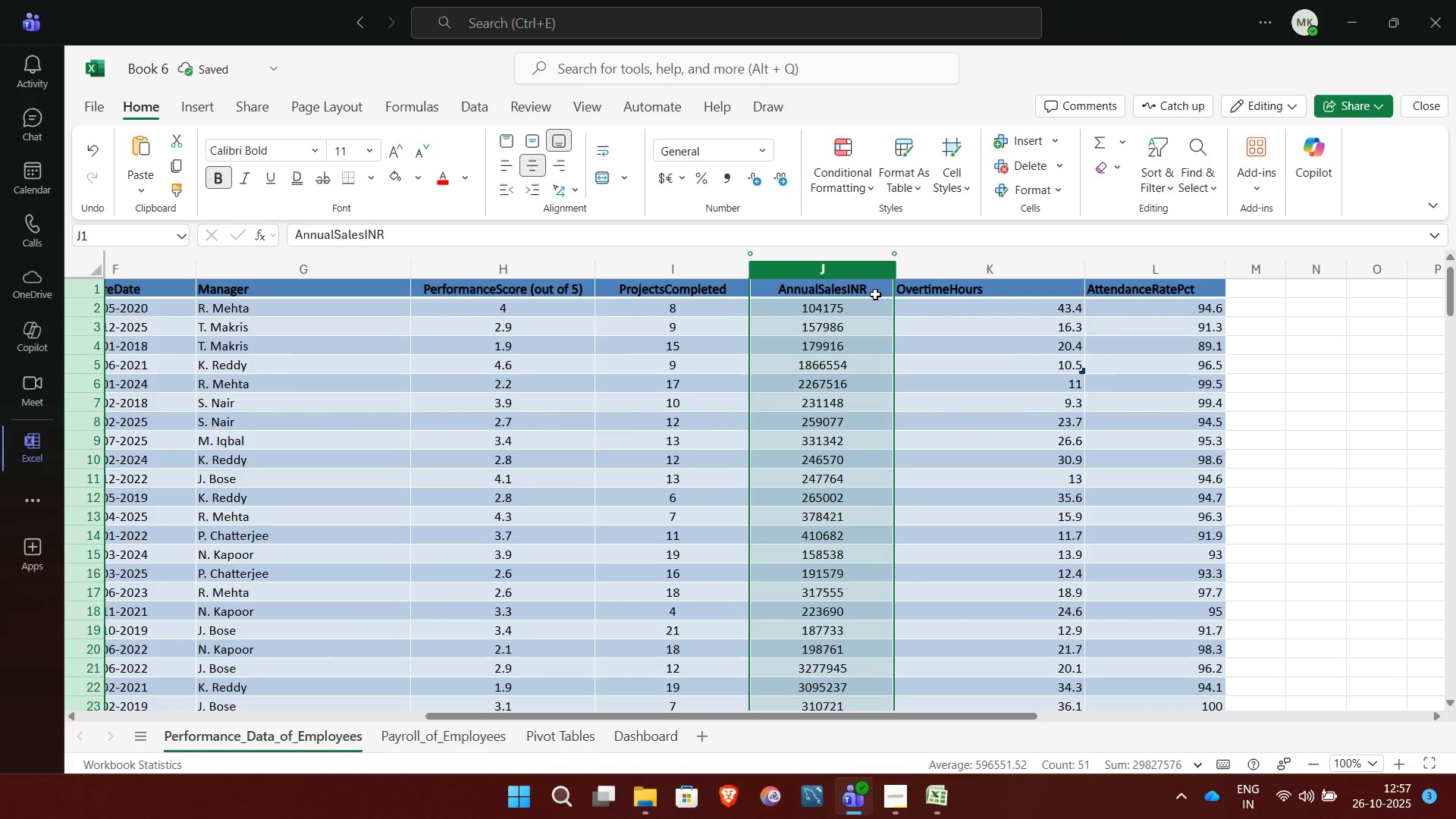 
left_click([947, 381])
 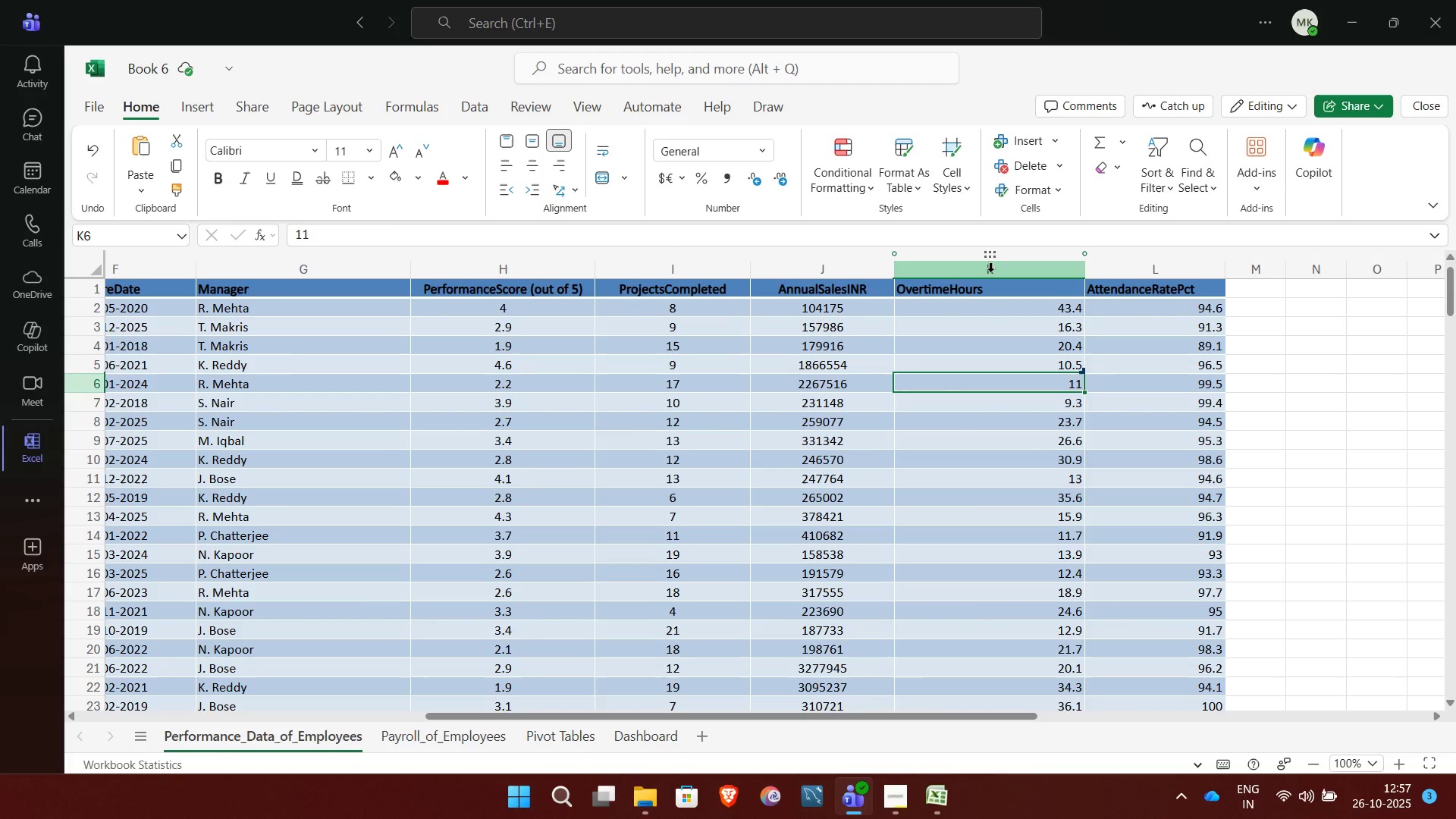 
left_click([990, 272])
 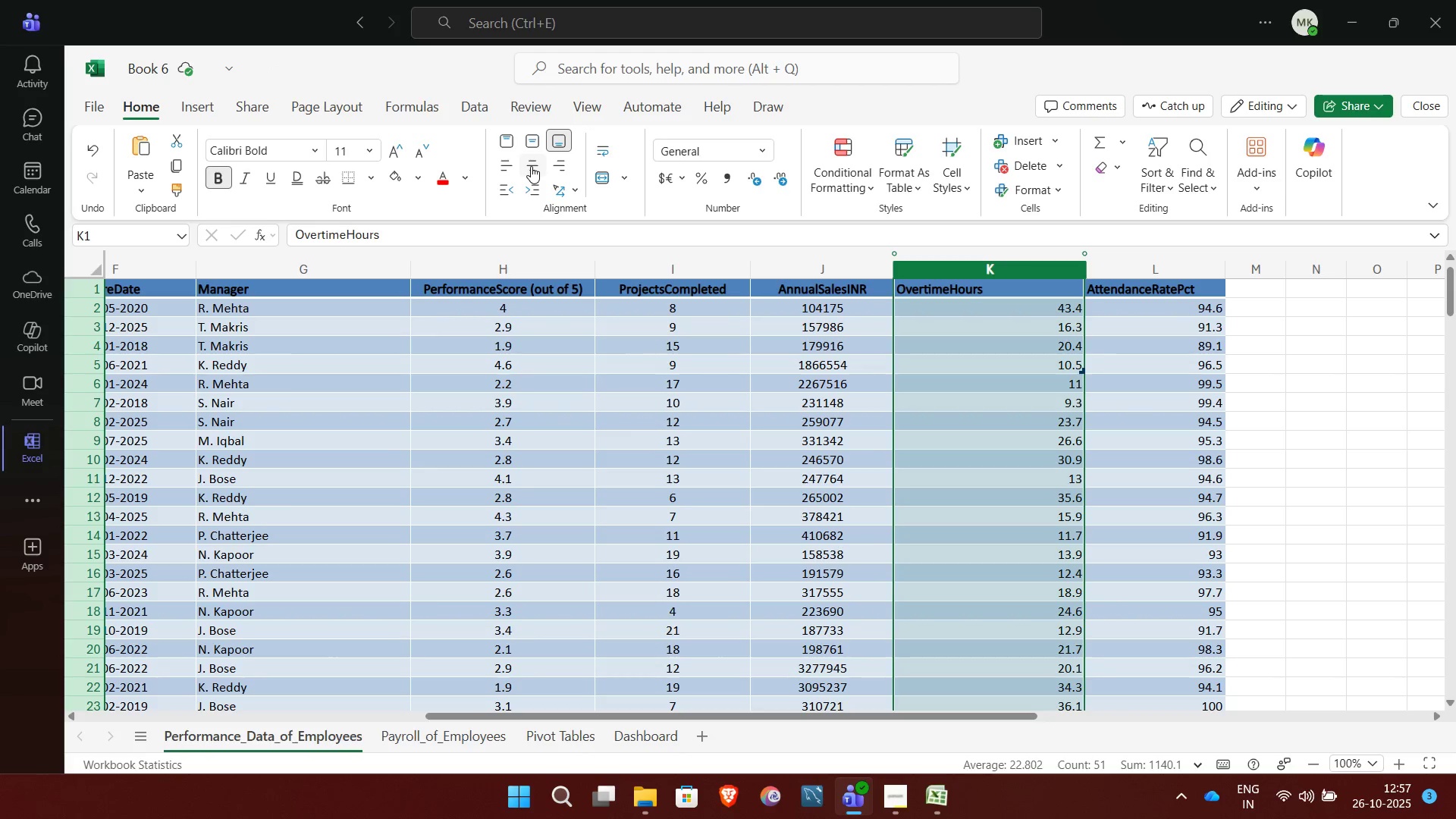 
left_click([531, 166])
 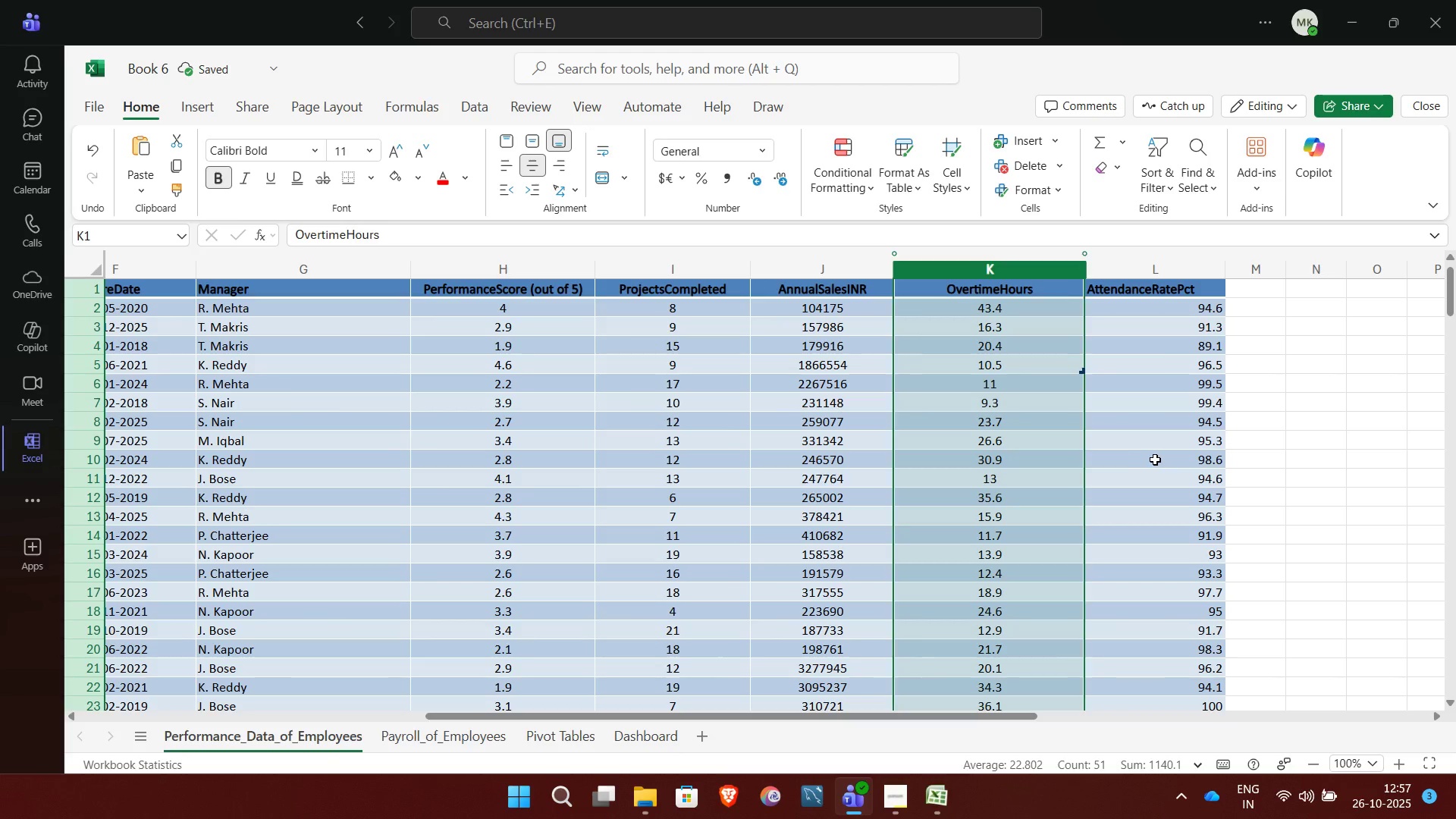 
left_click([1155, 460])
 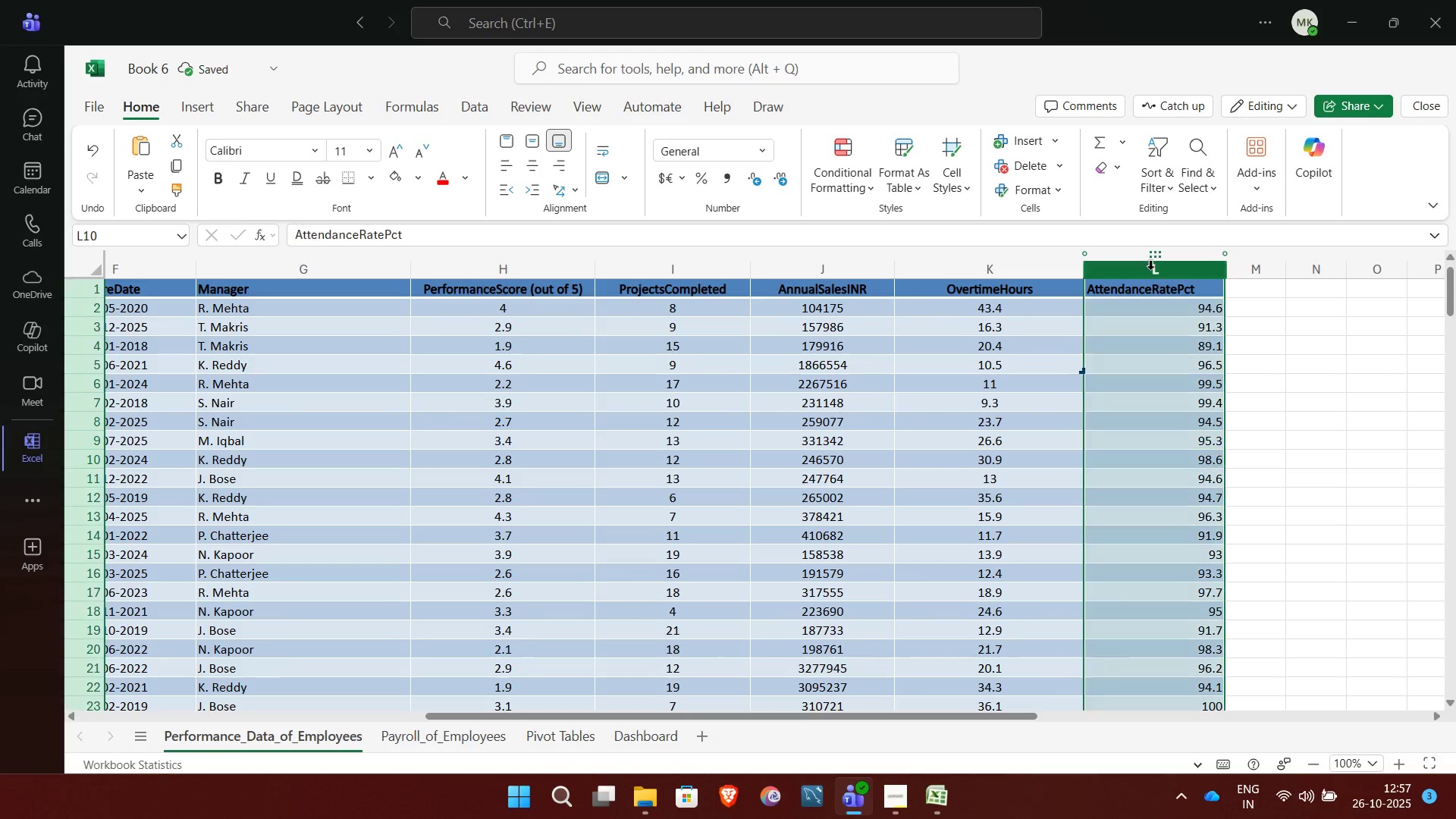 
left_click([1150, 270])
 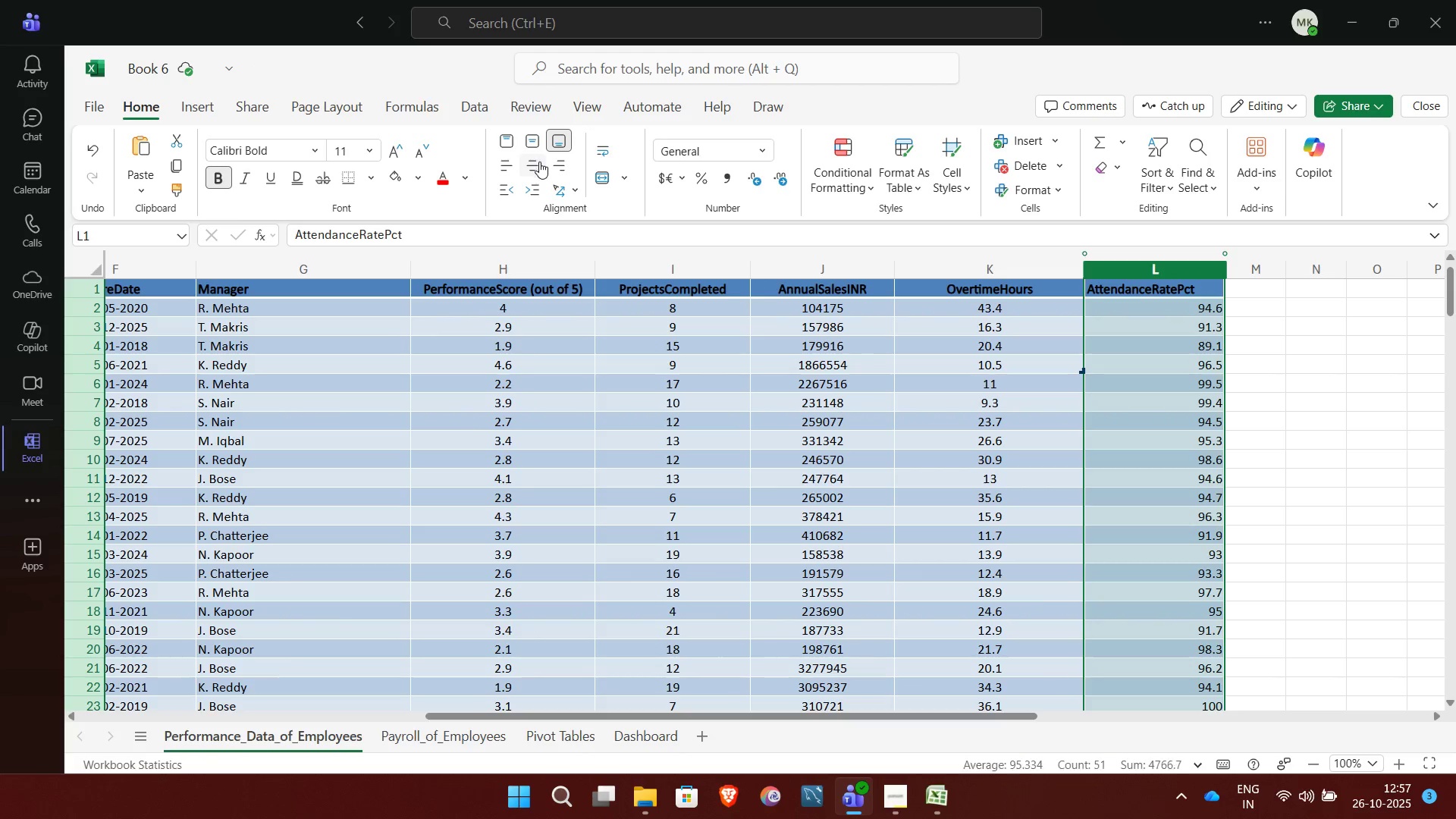 
left_click([539, 162])
 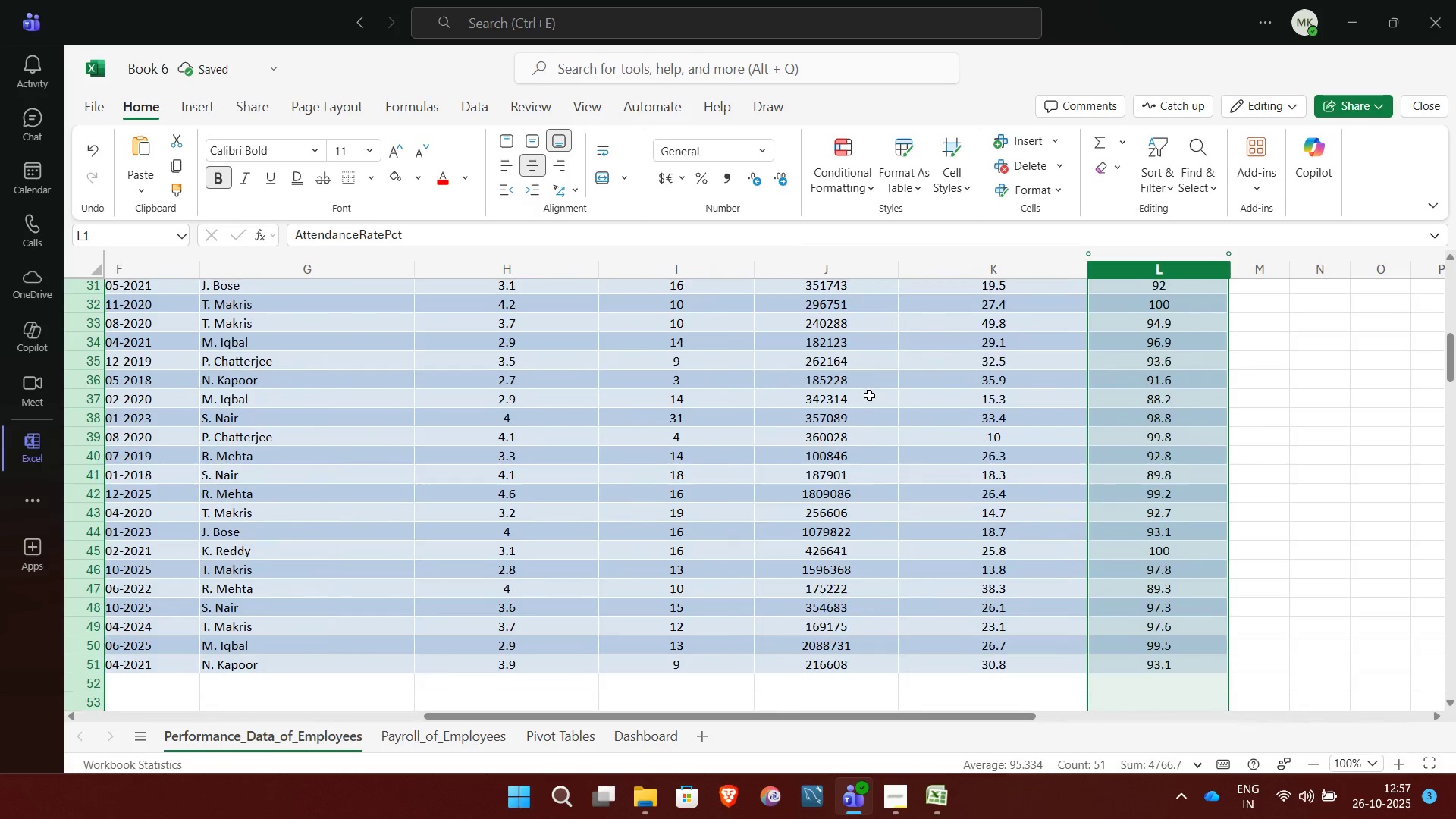 
left_click([1255, 573])
 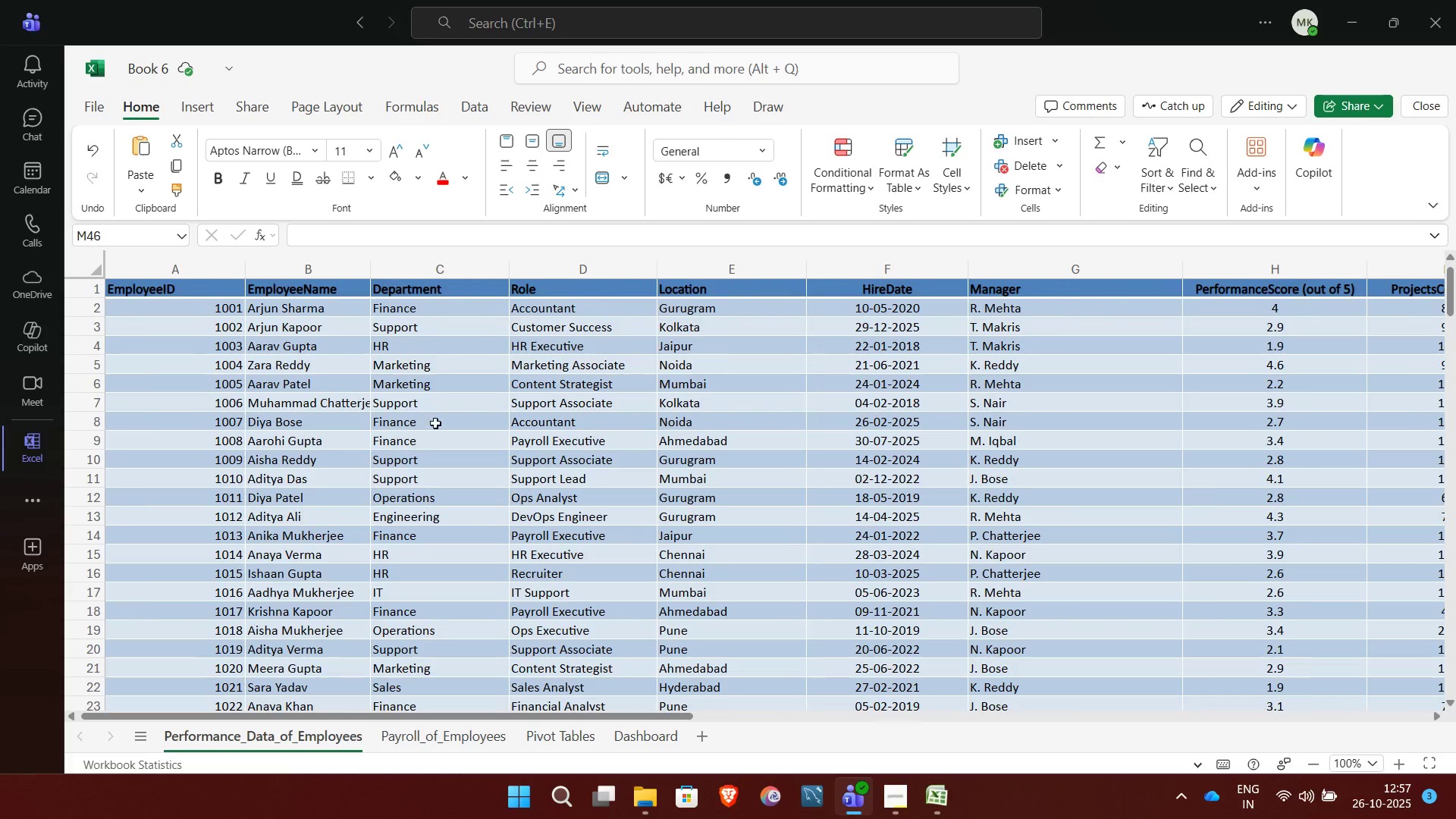 
wait(5.04)
 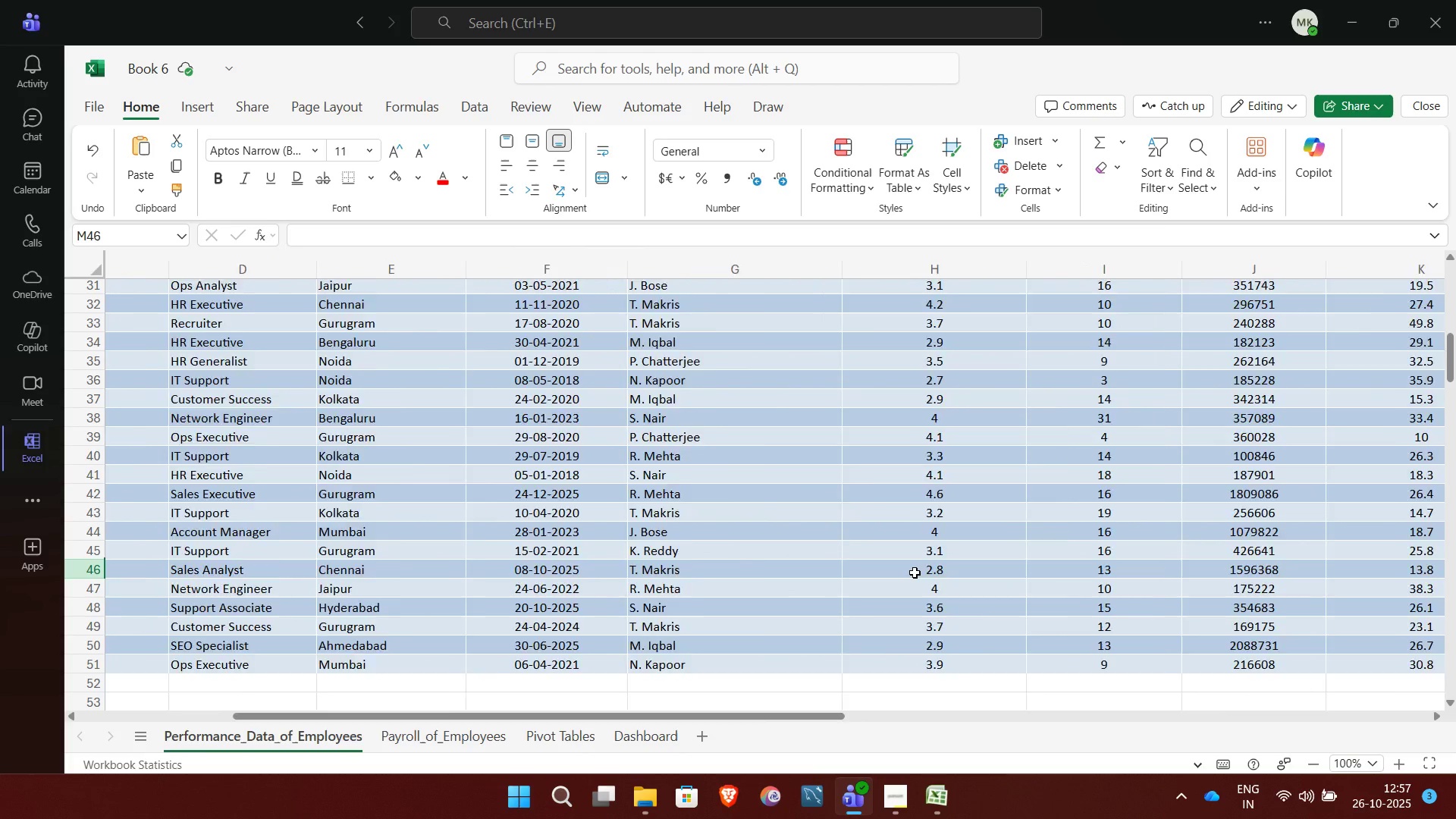 
left_click([173, 267])
 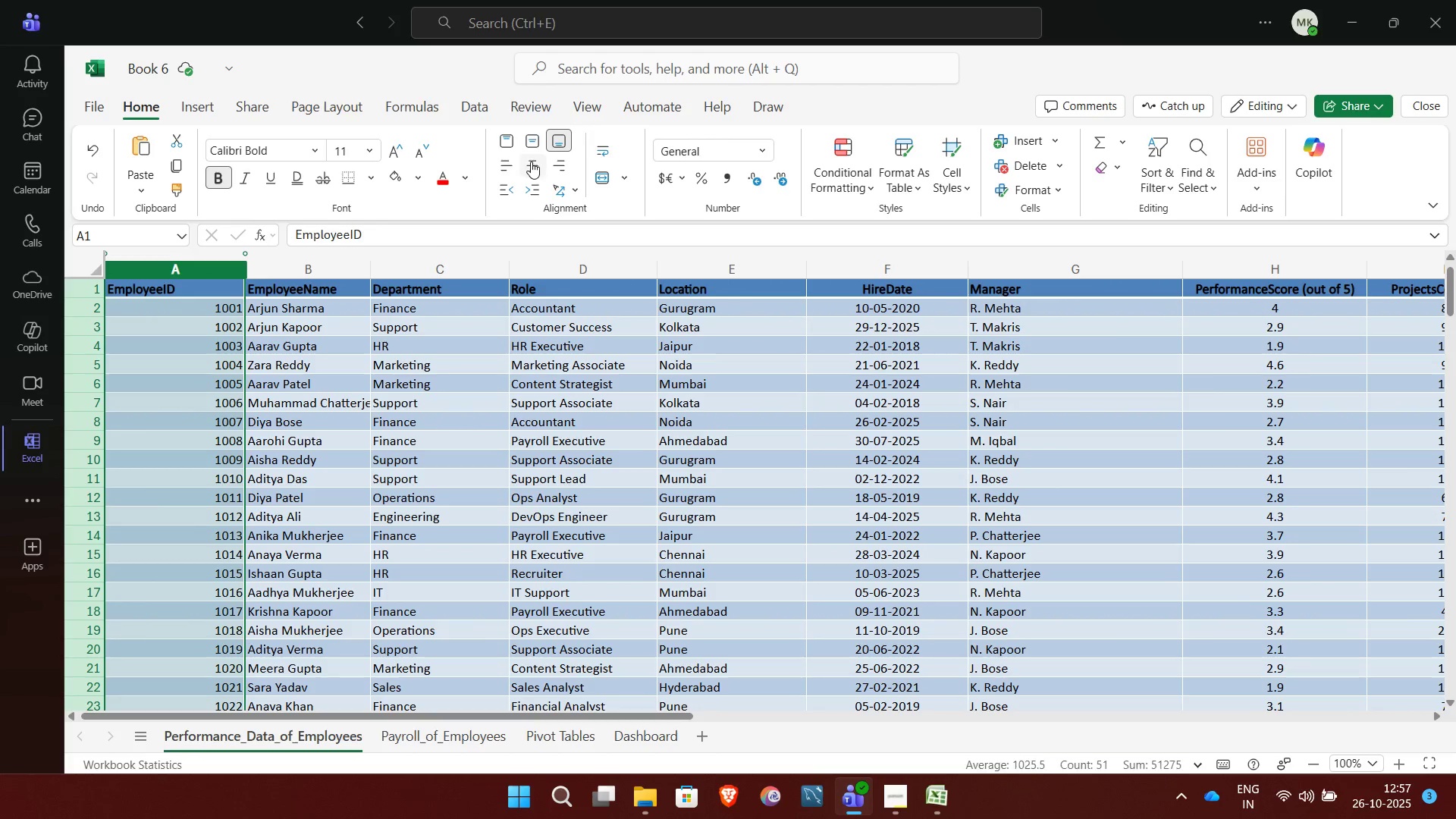 
left_click([531, 162])
 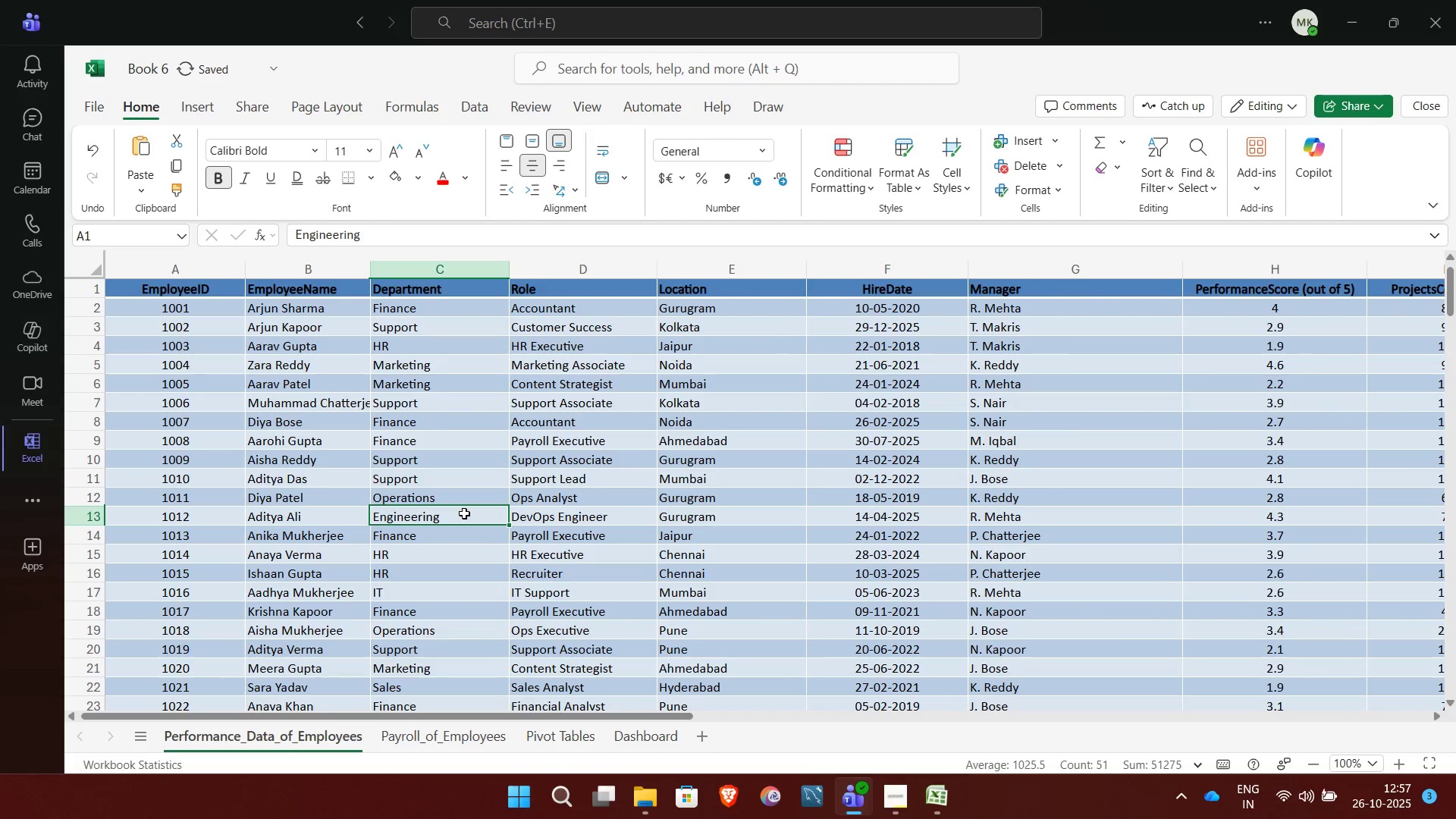 
left_click([464, 513])
 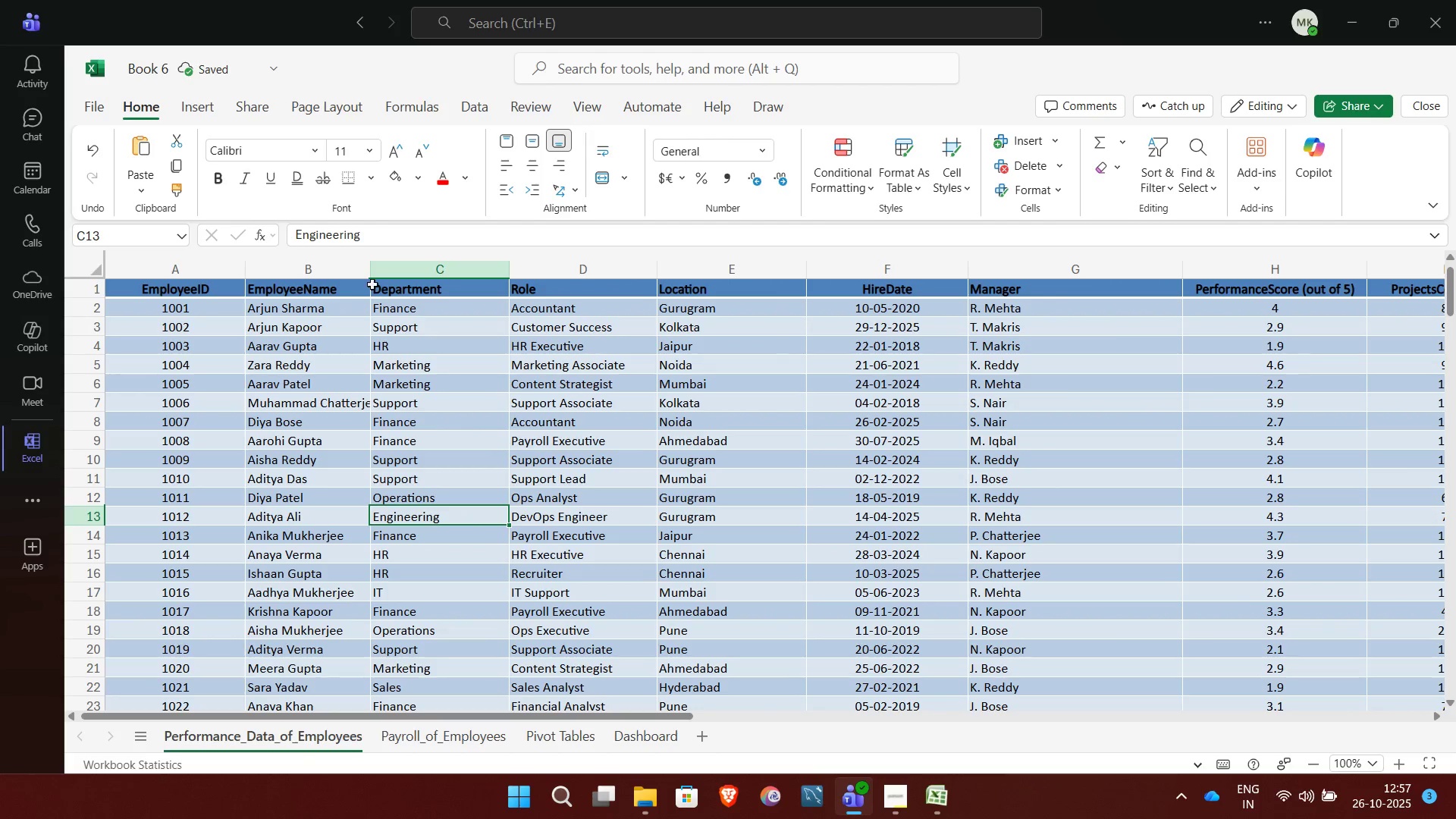 
left_click_drag(start_coordinate=[373, 271], to_coordinate=[436, 275])
 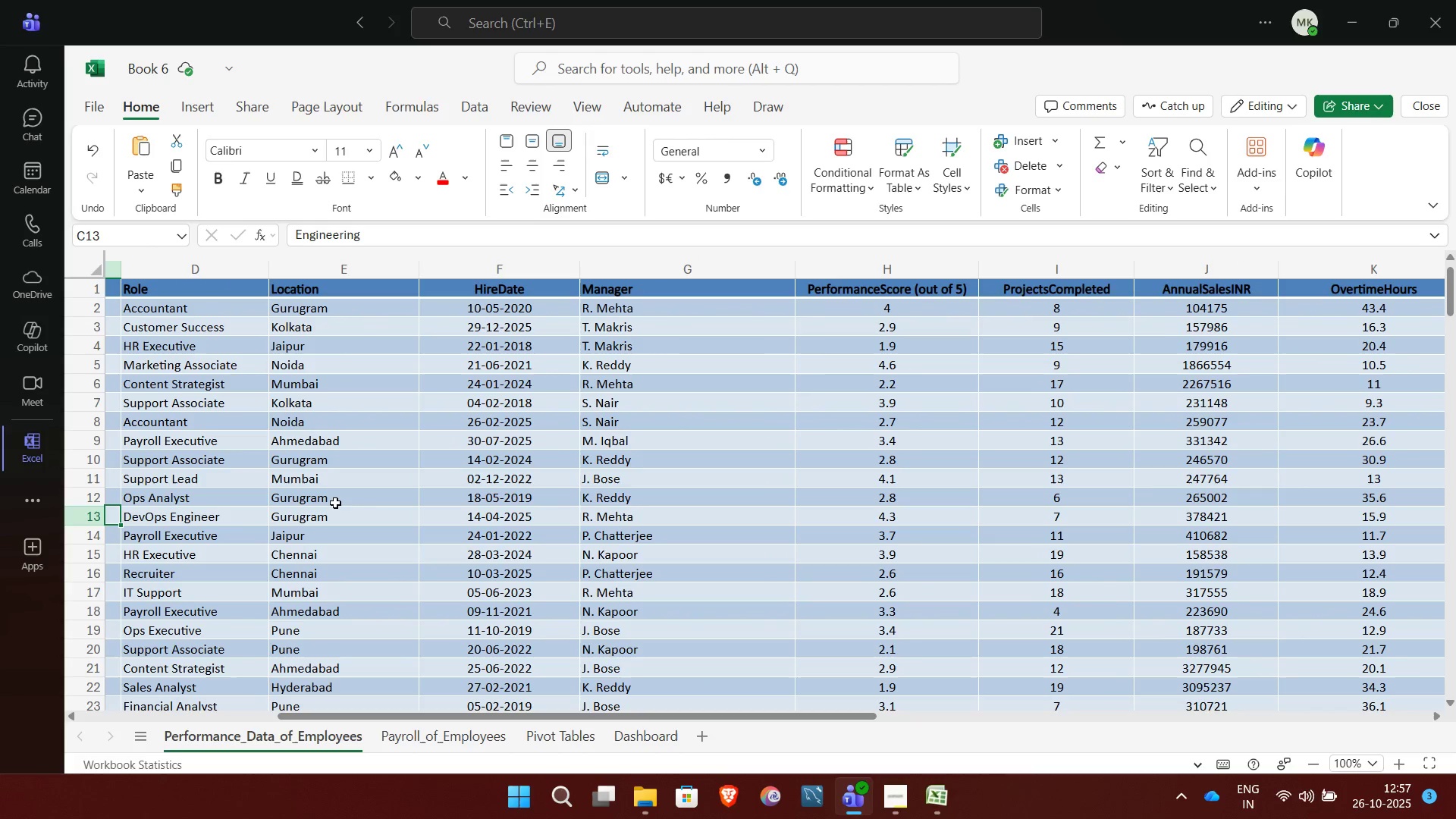 
left_click([440, 733])
 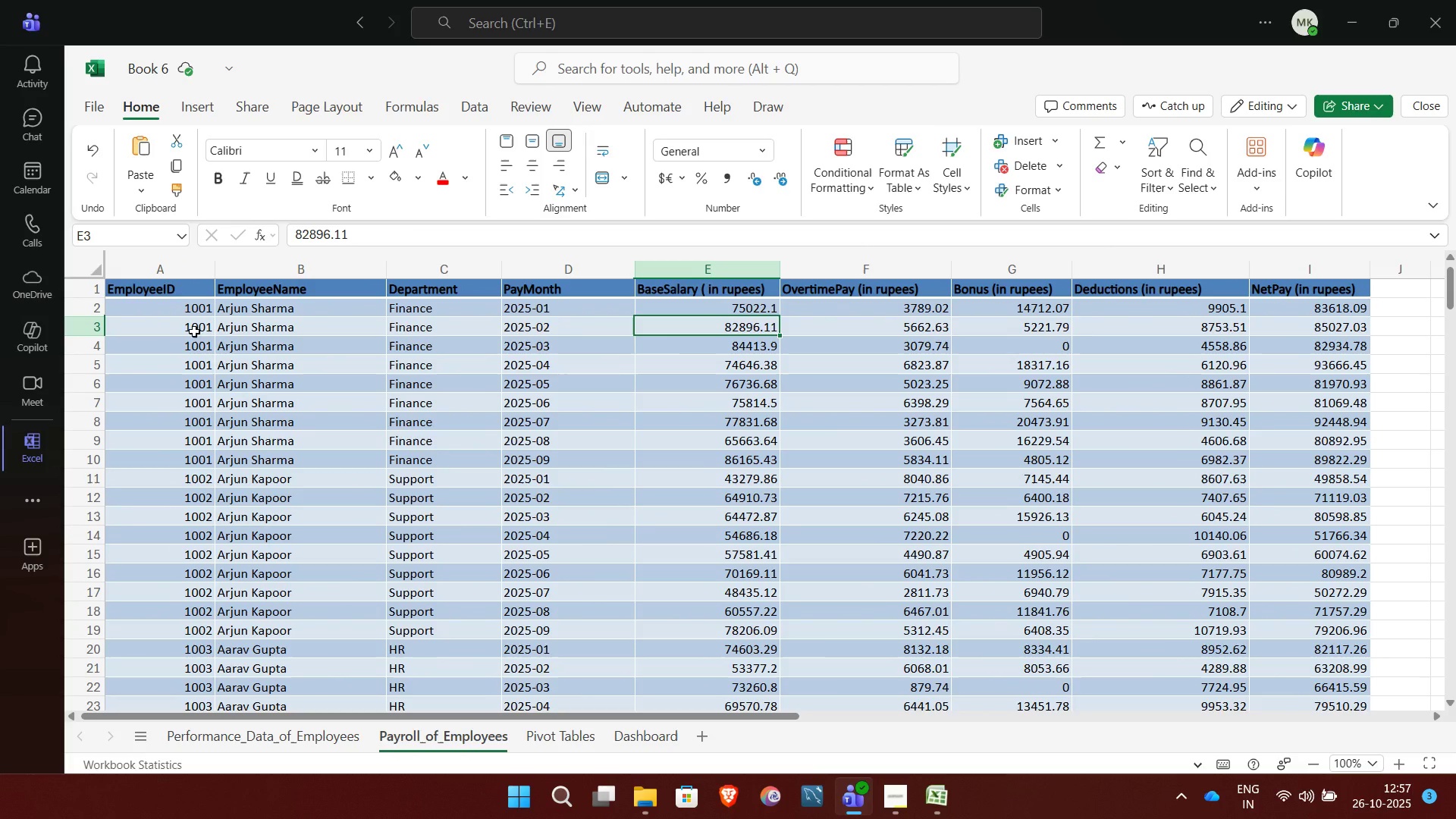 
left_click([152, 270])
 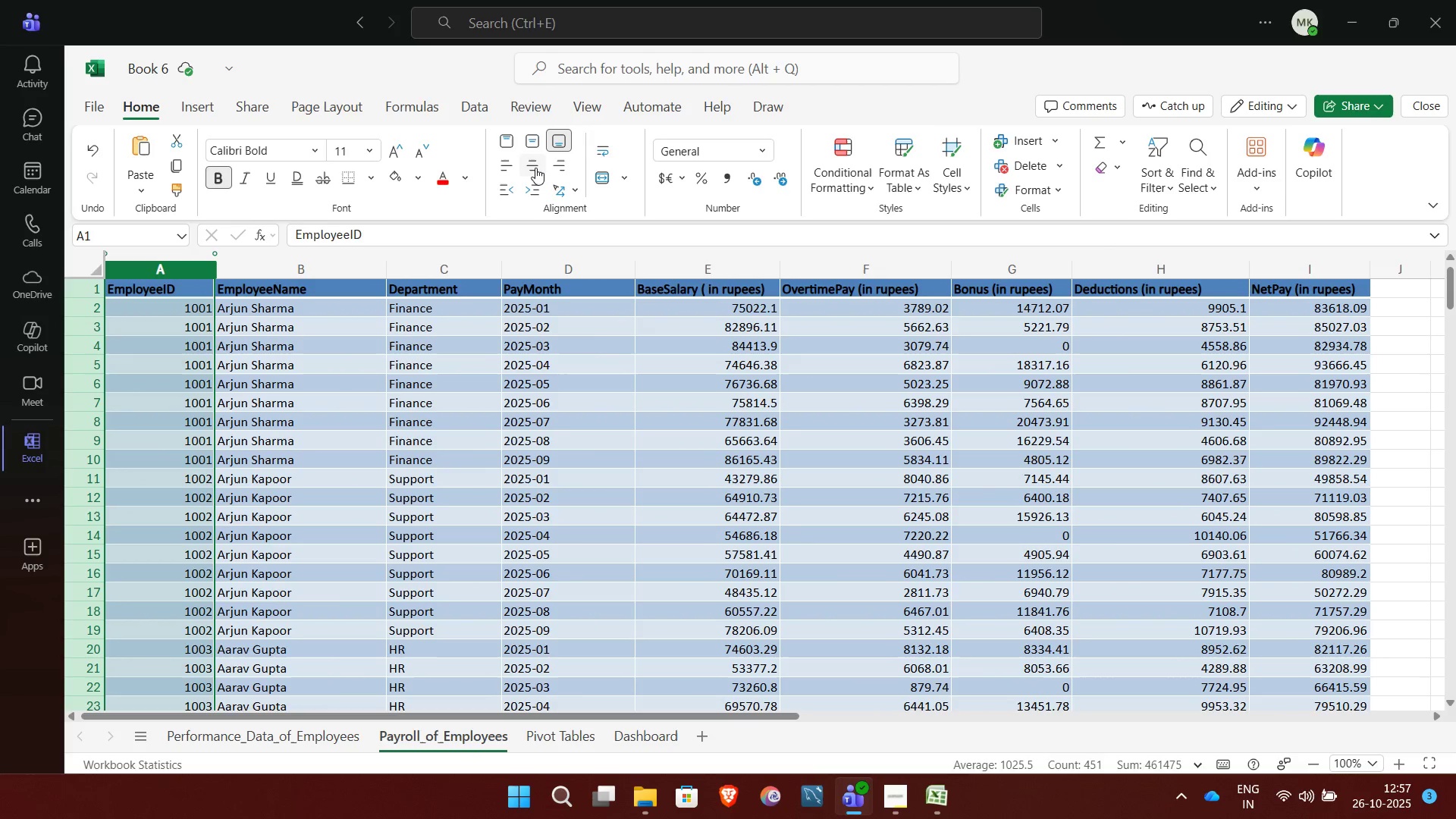 
left_click([535, 167])
 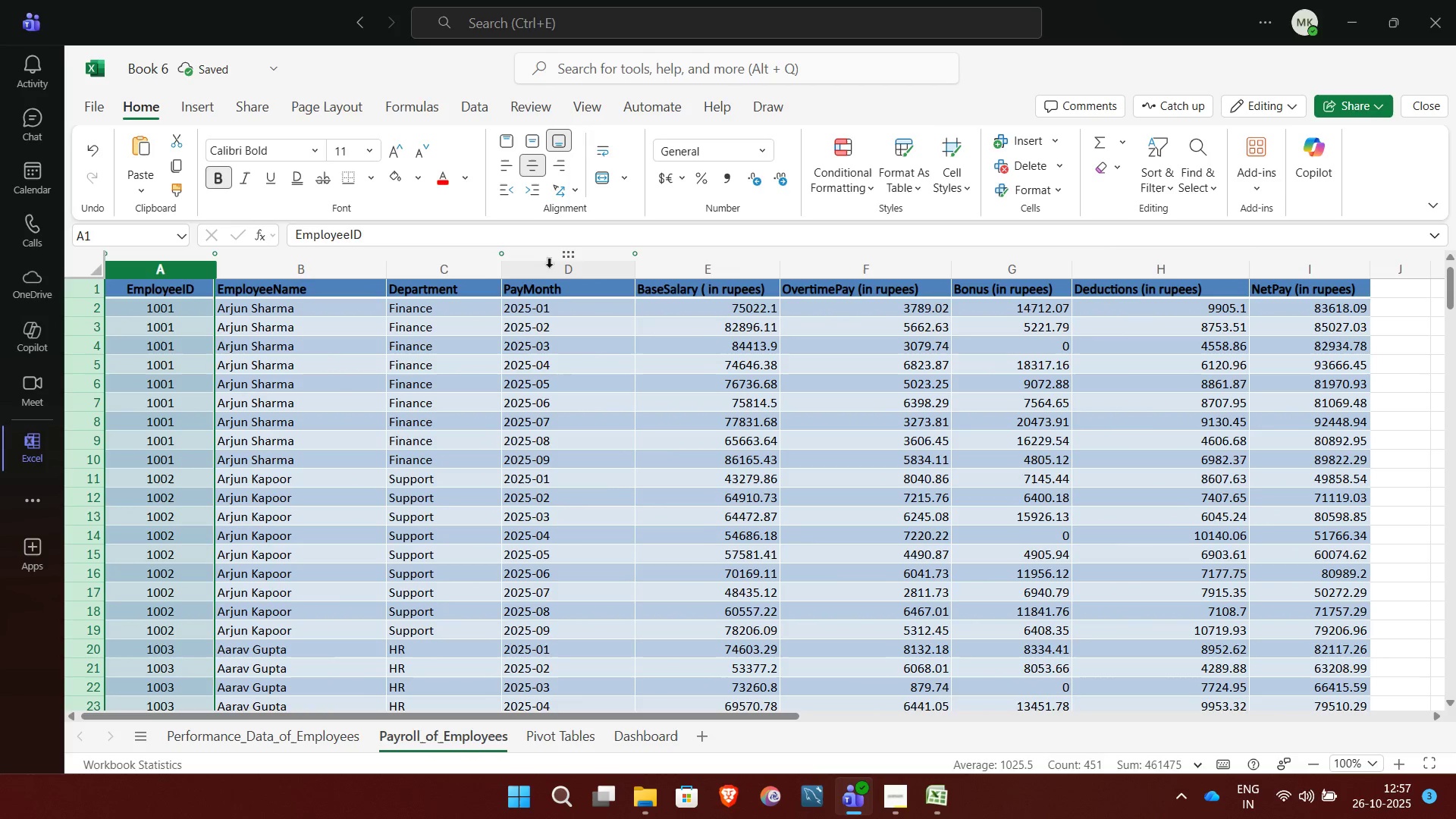 
left_click([549, 267])
 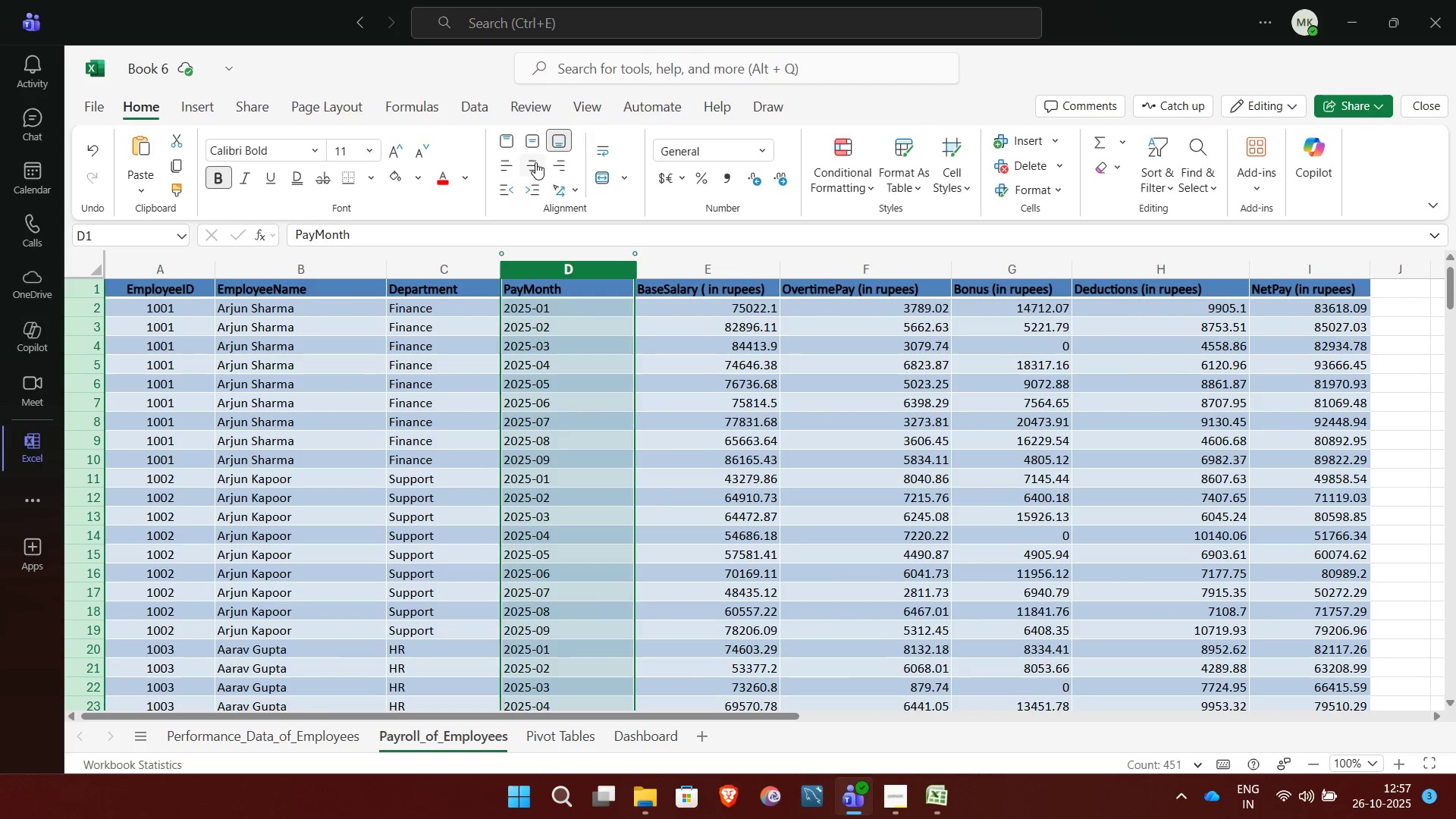 
left_click([535, 163])
 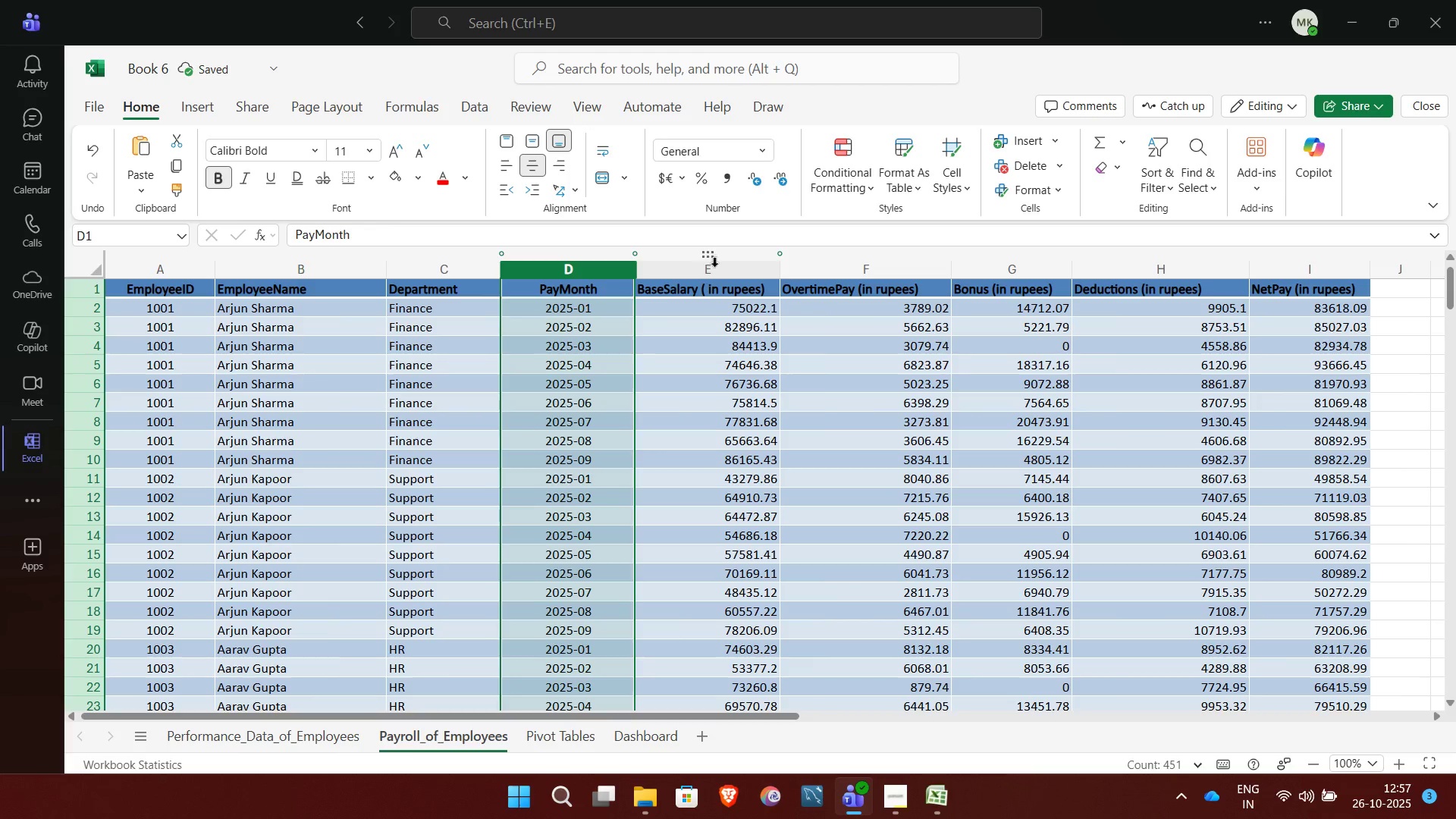 
left_click([716, 268])
 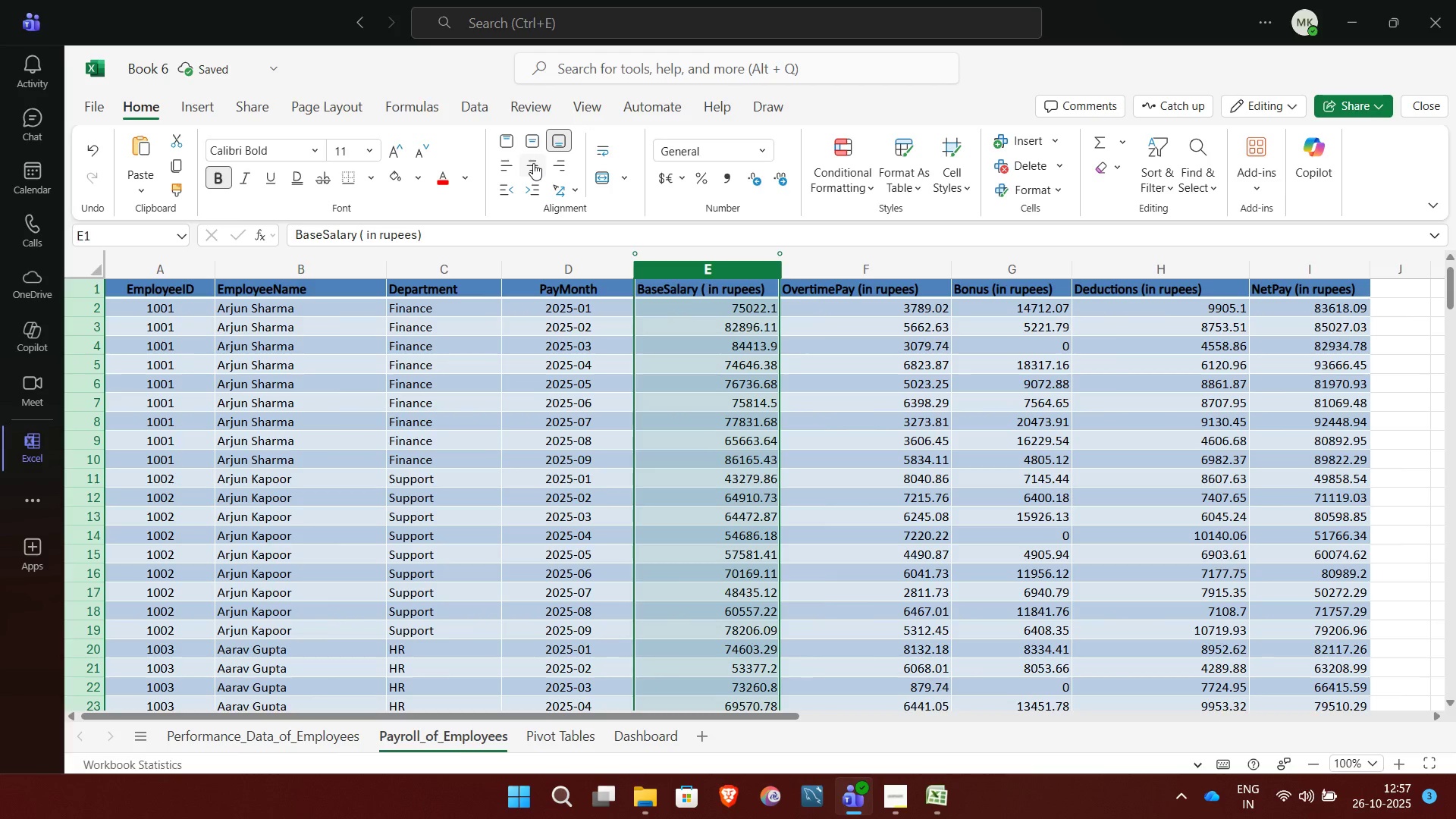 
left_click([533, 163])
 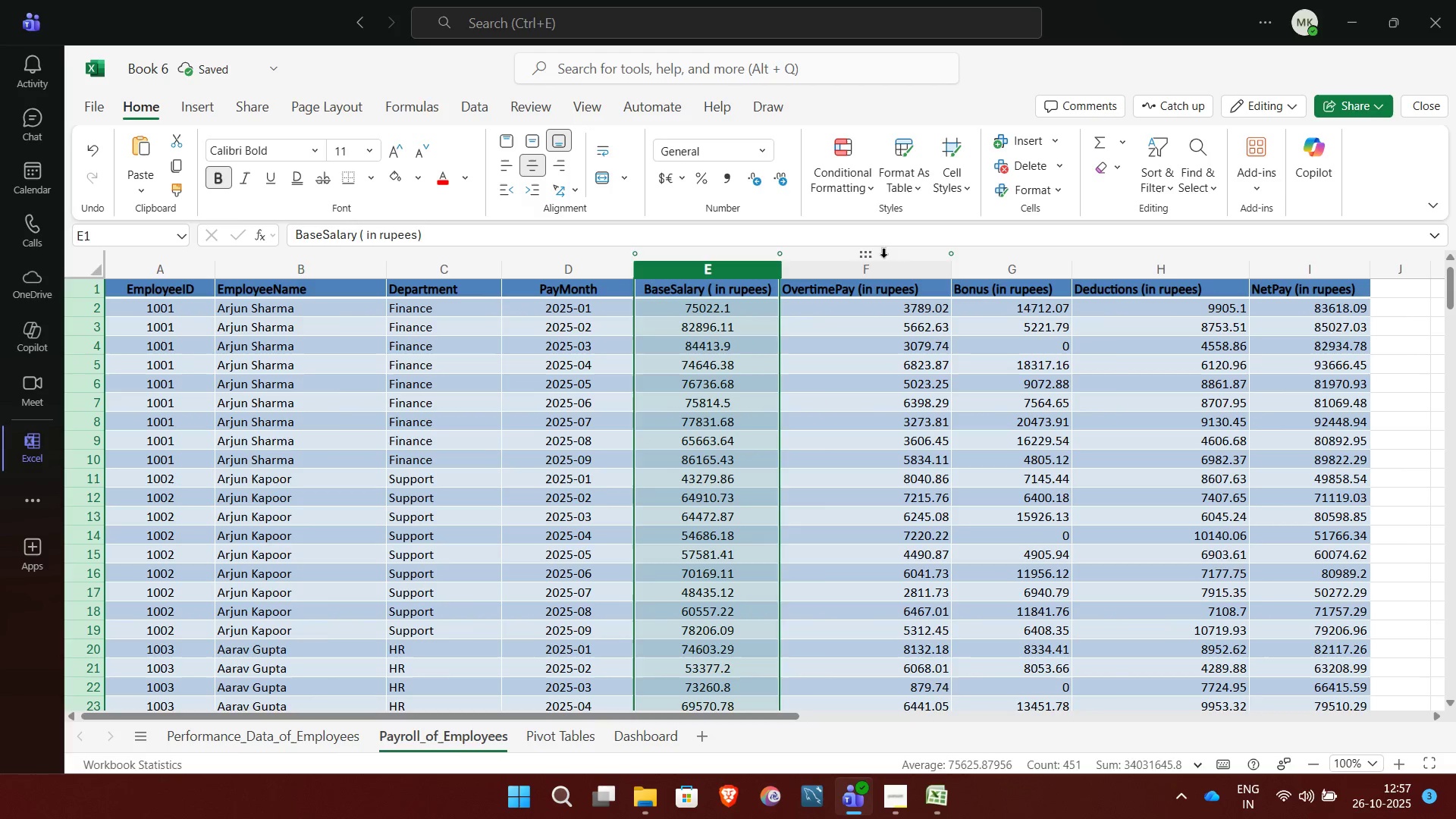 
left_click([883, 258])
 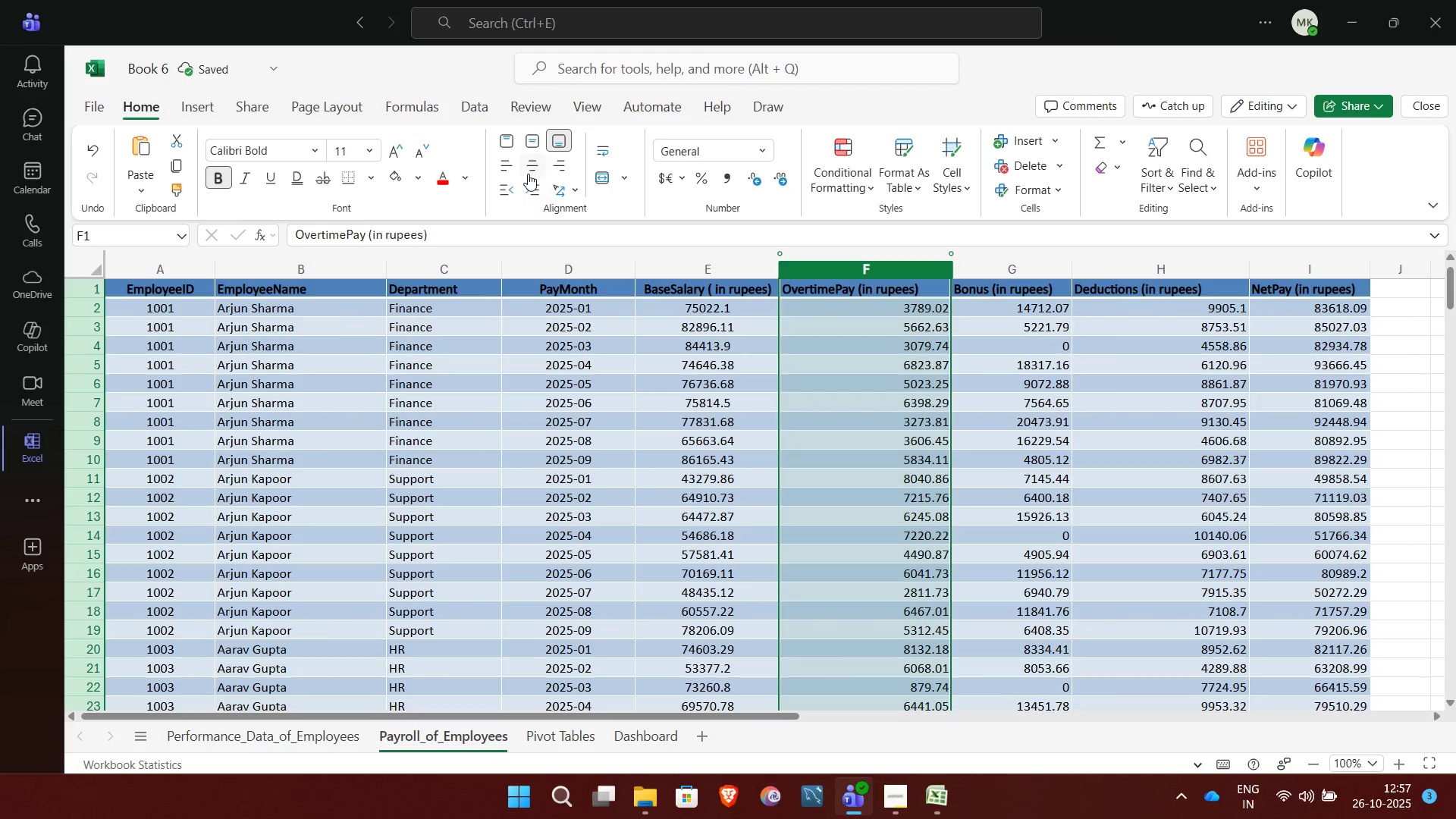 
left_click([528, 174])
 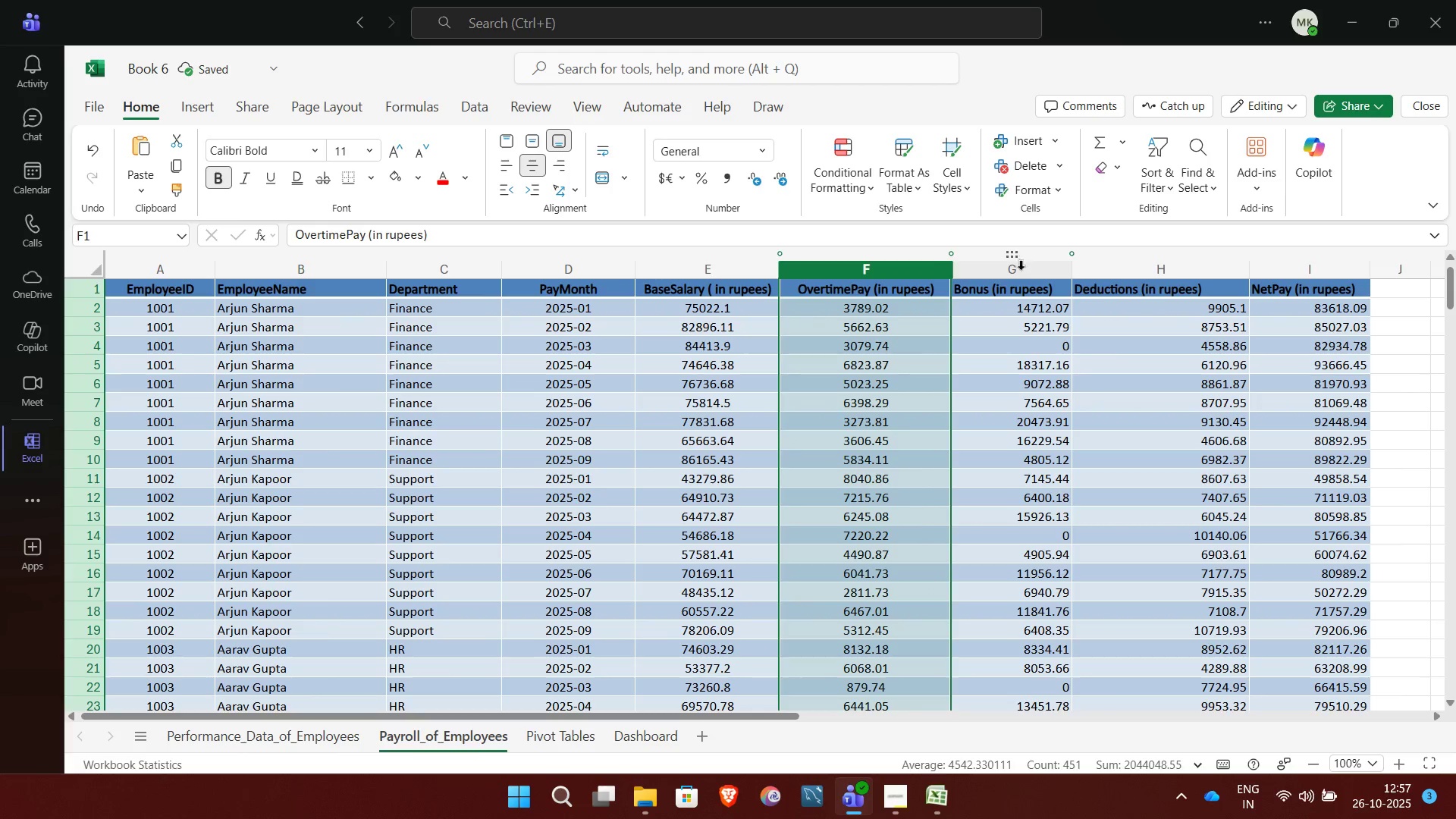 
left_click([1021, 270])
 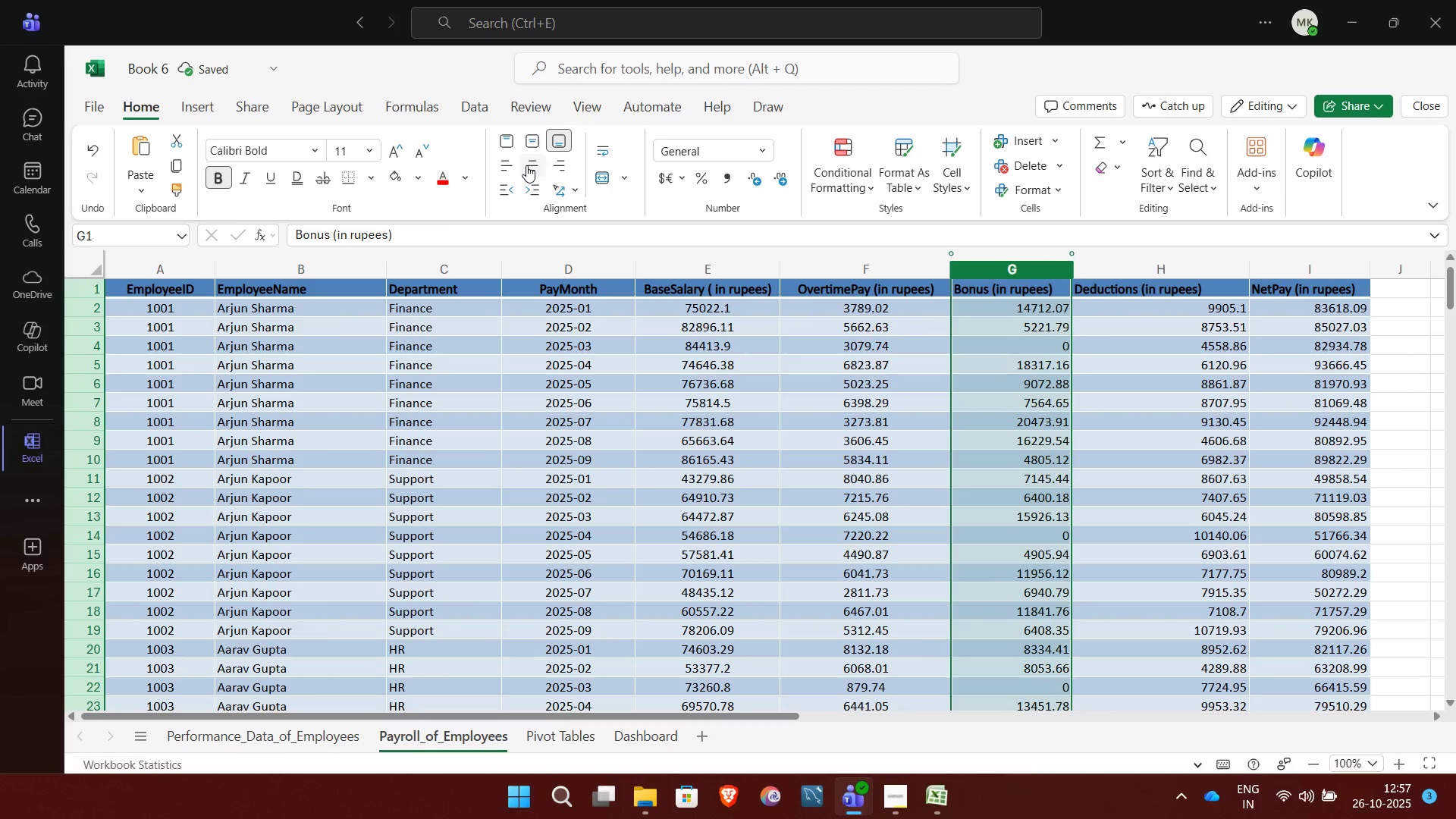 
left_click([526, 165])
 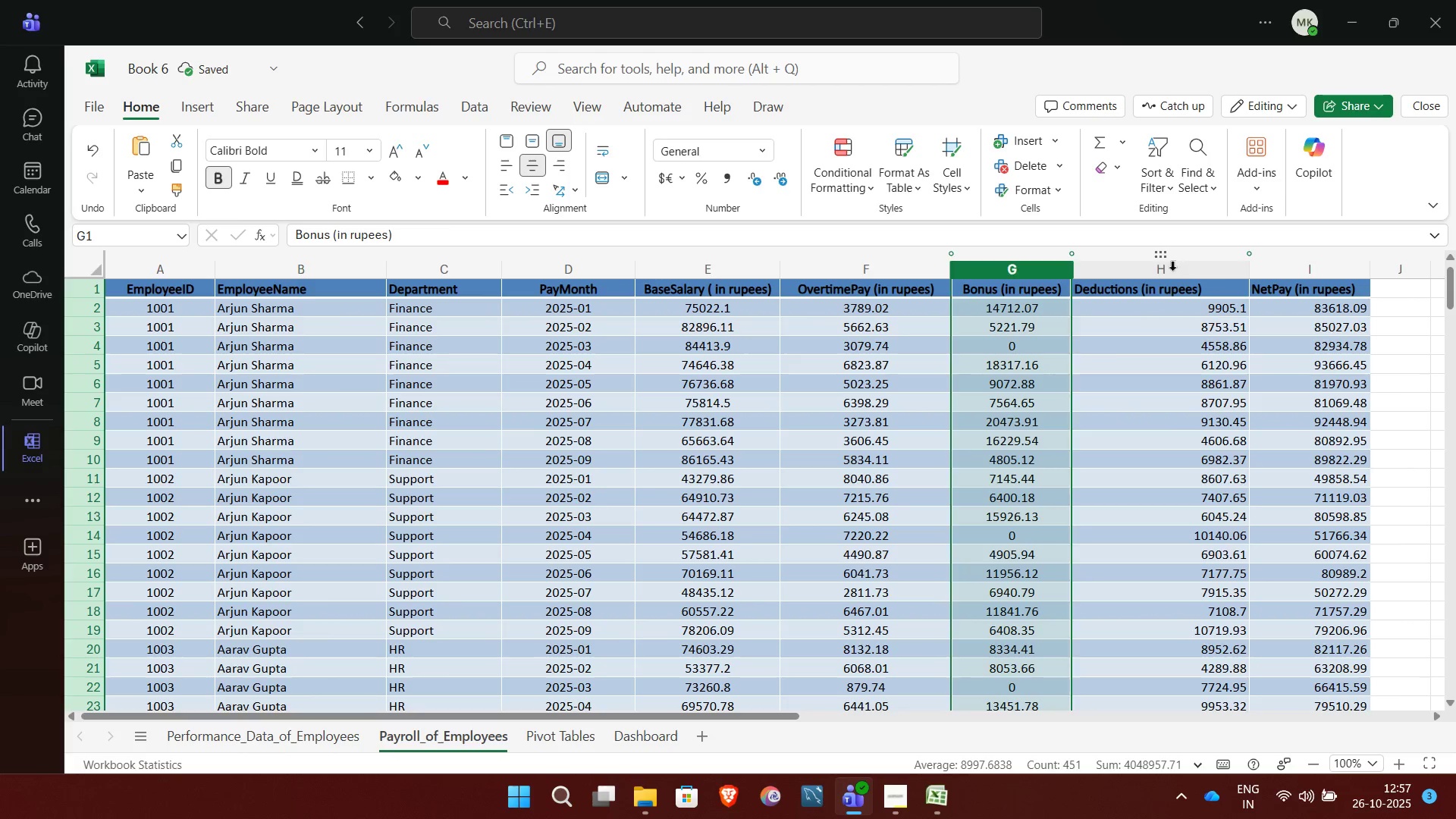 
left_click([1172, 271])
 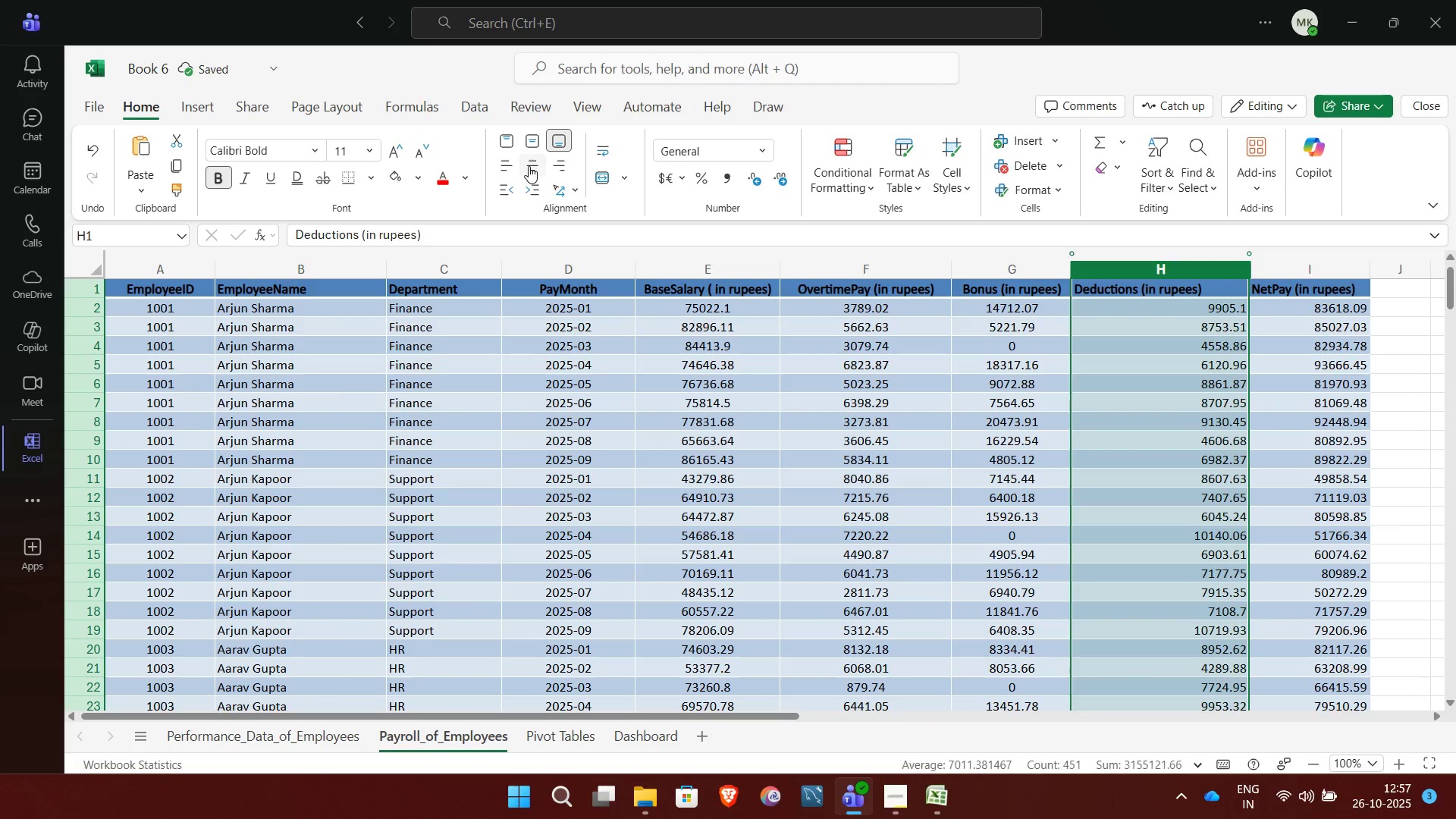 
left_click([529, 166])
 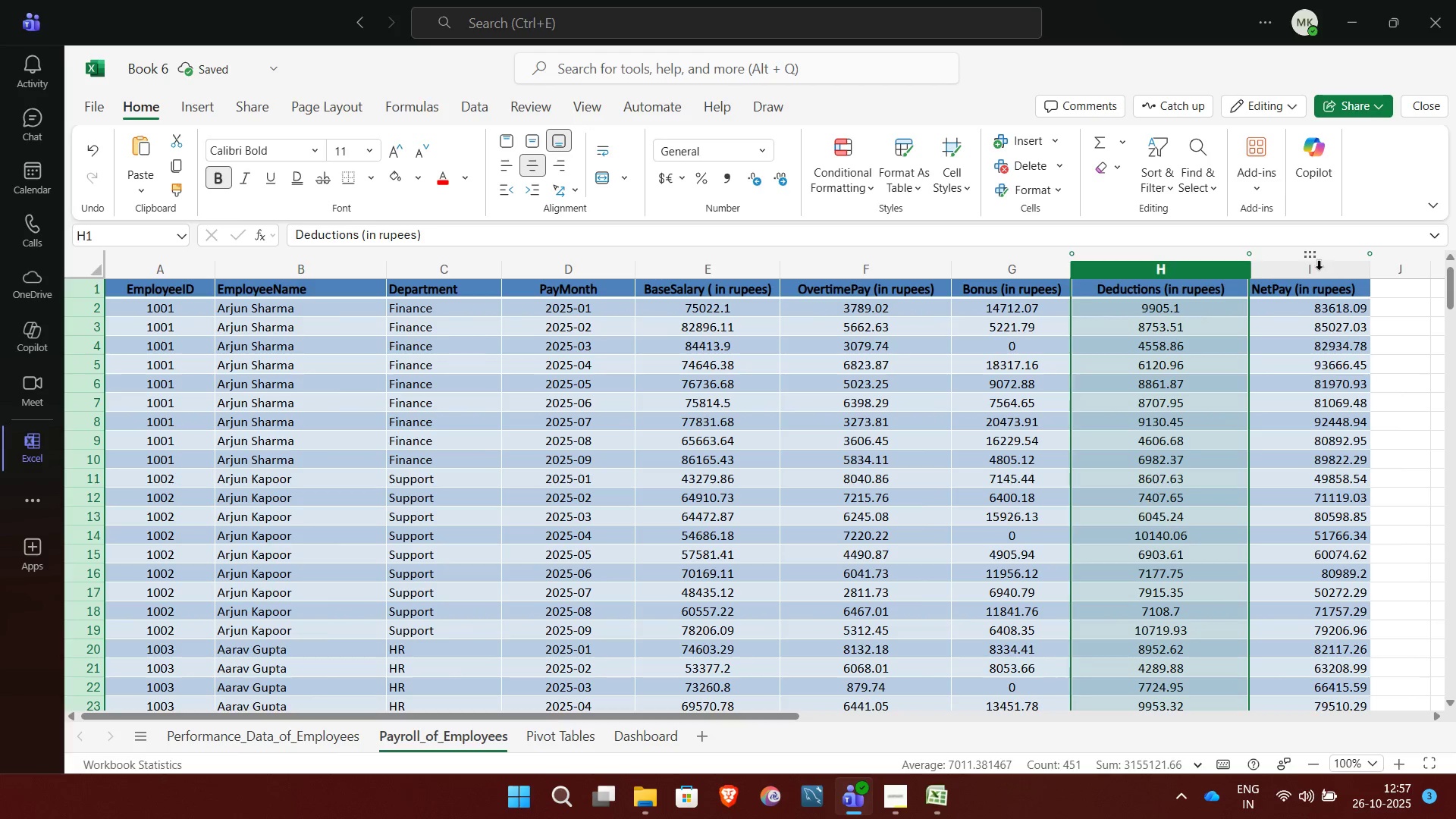 
left_click([1317, 268])
 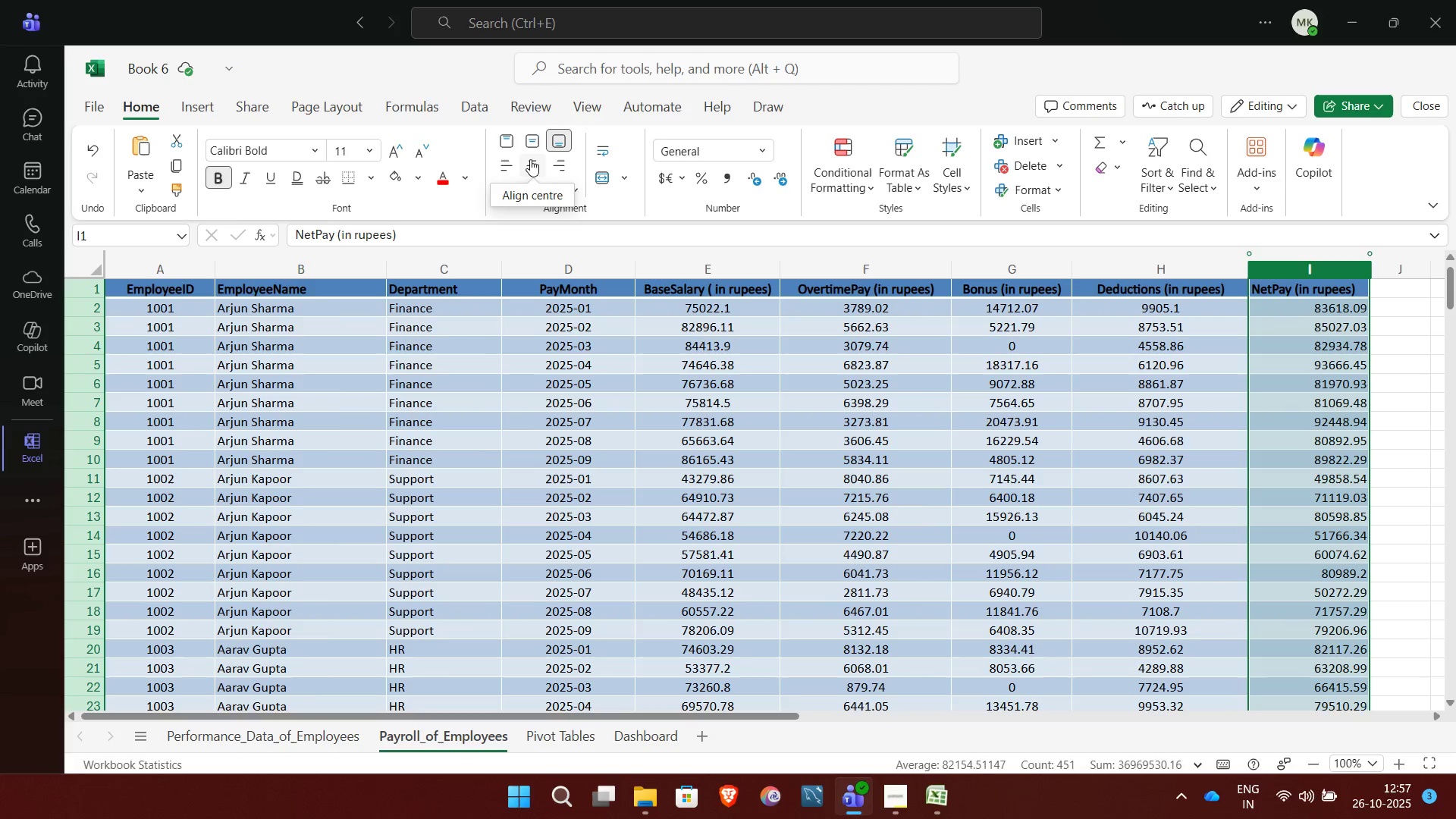 
left_click([530, 160])
 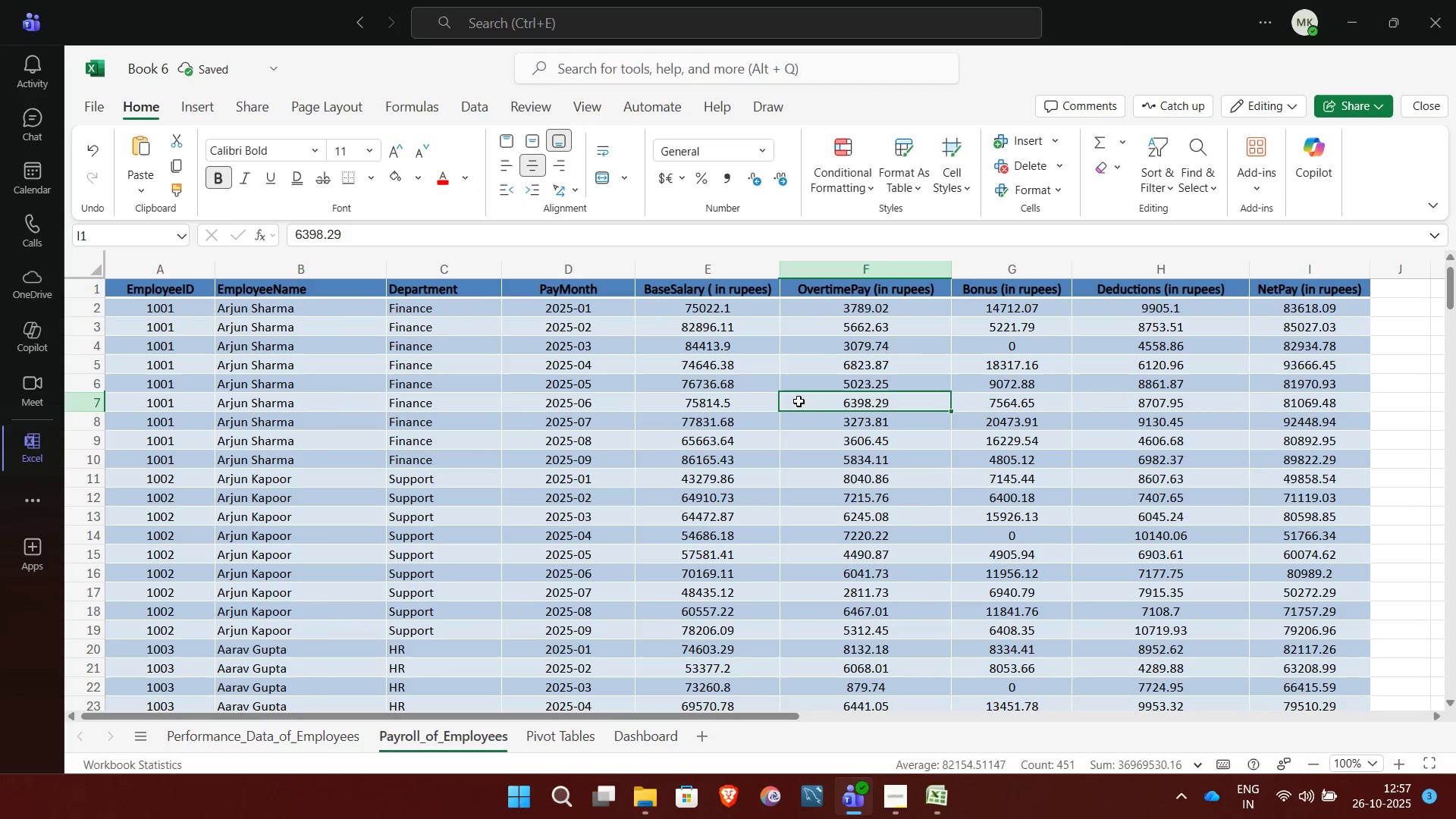 
left_click([799, 401])
 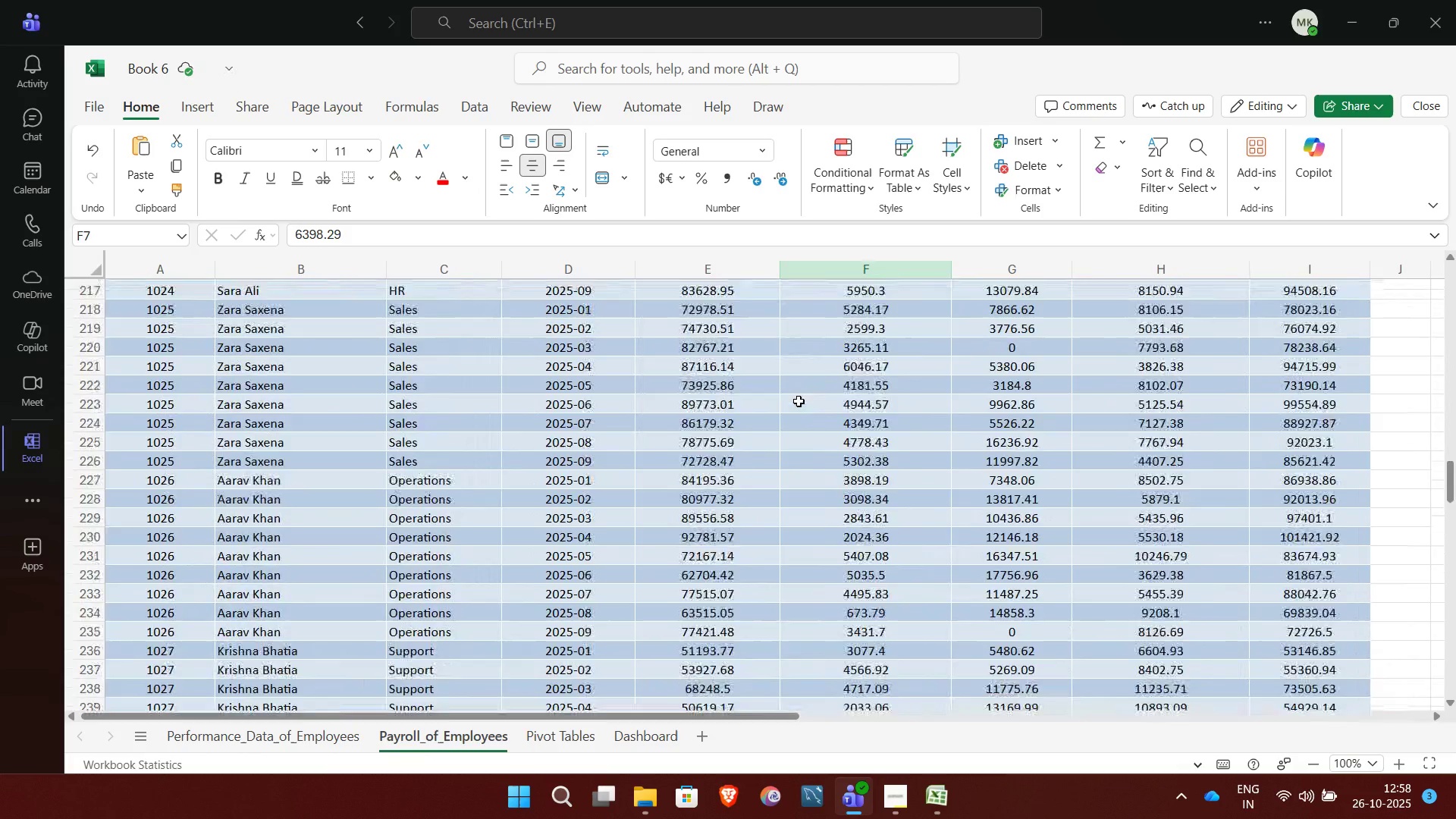 
wait(8.82)
 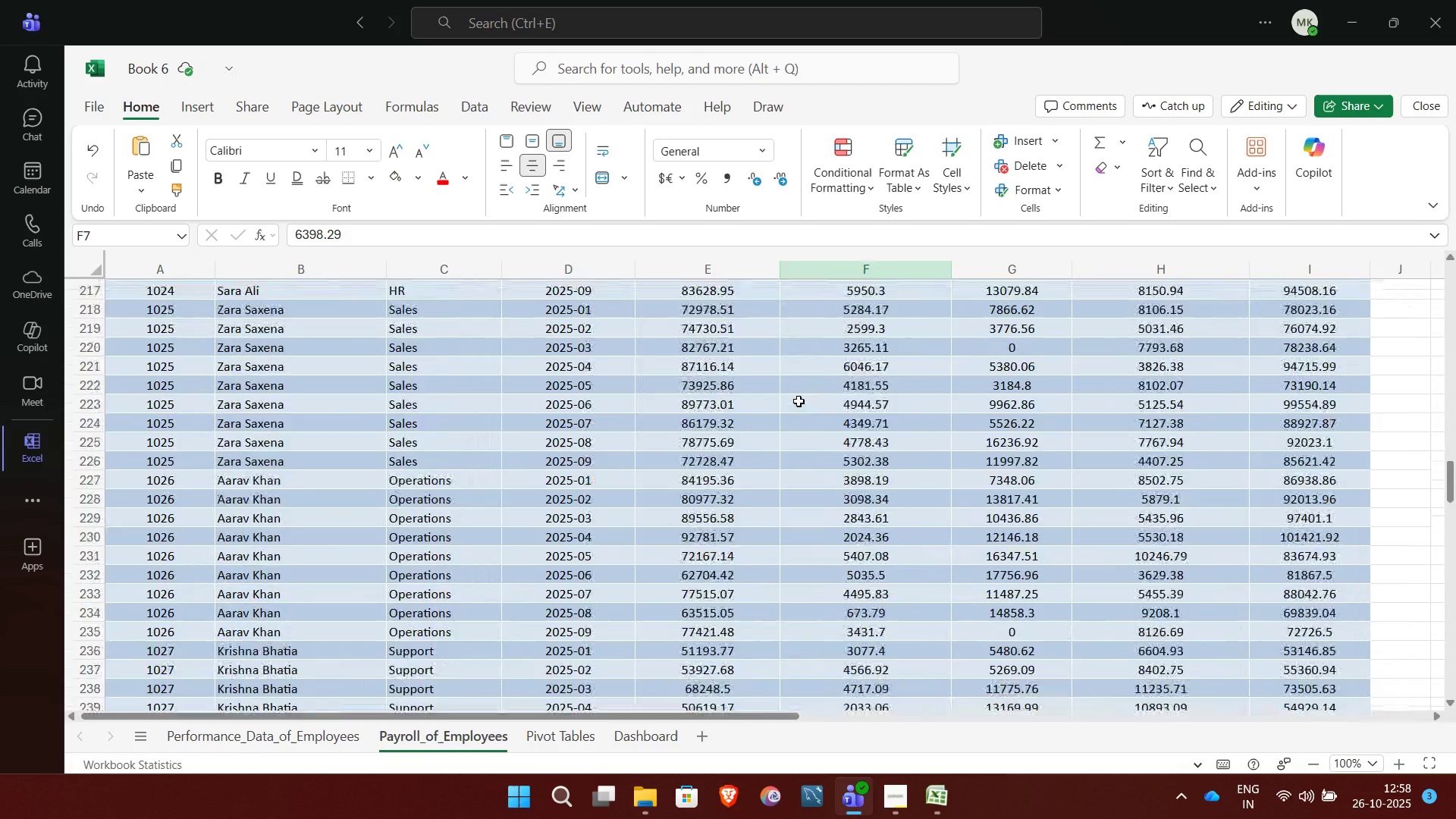 
left_click([572, 735])
 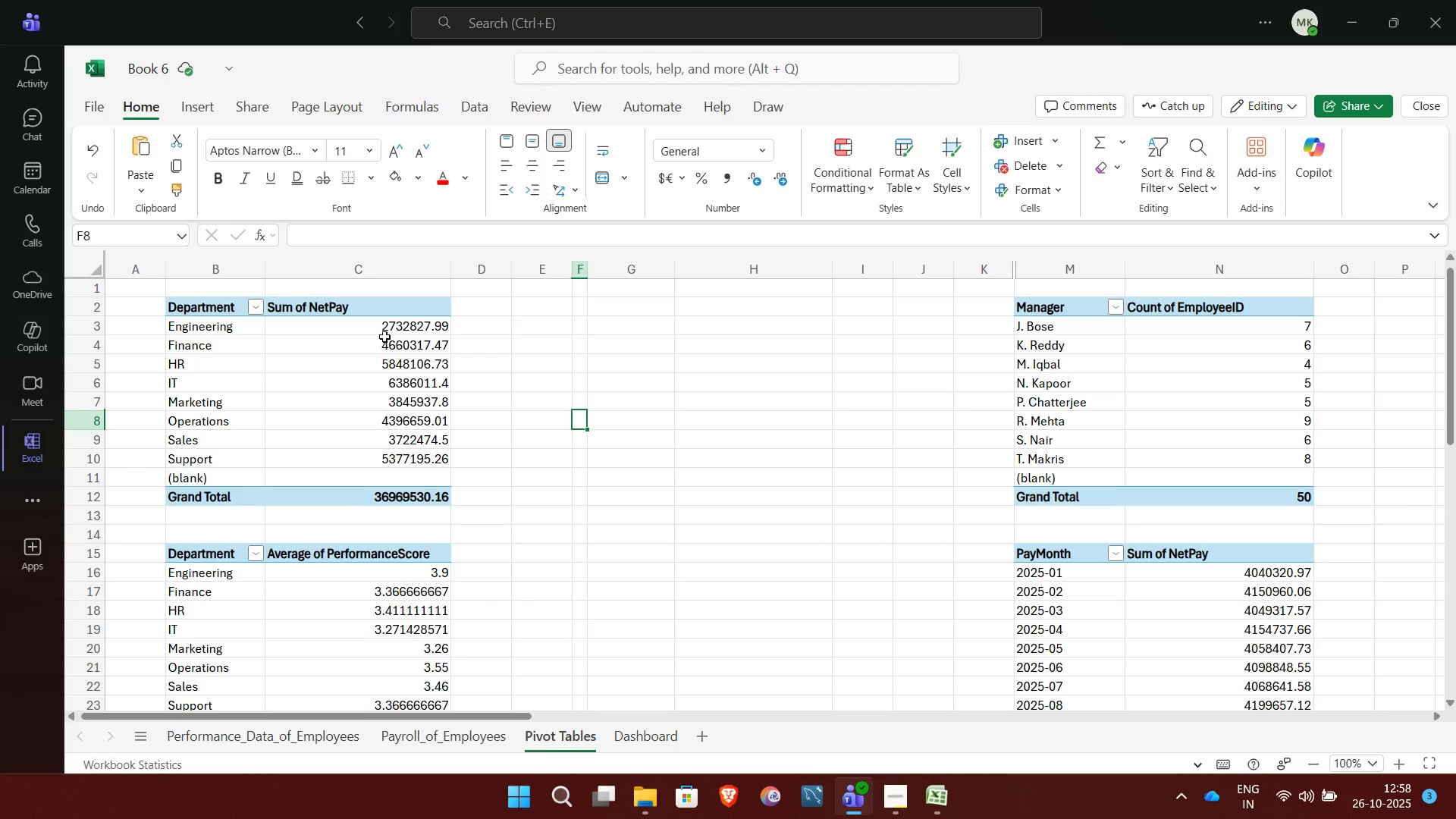 
left_click([367, 311])
 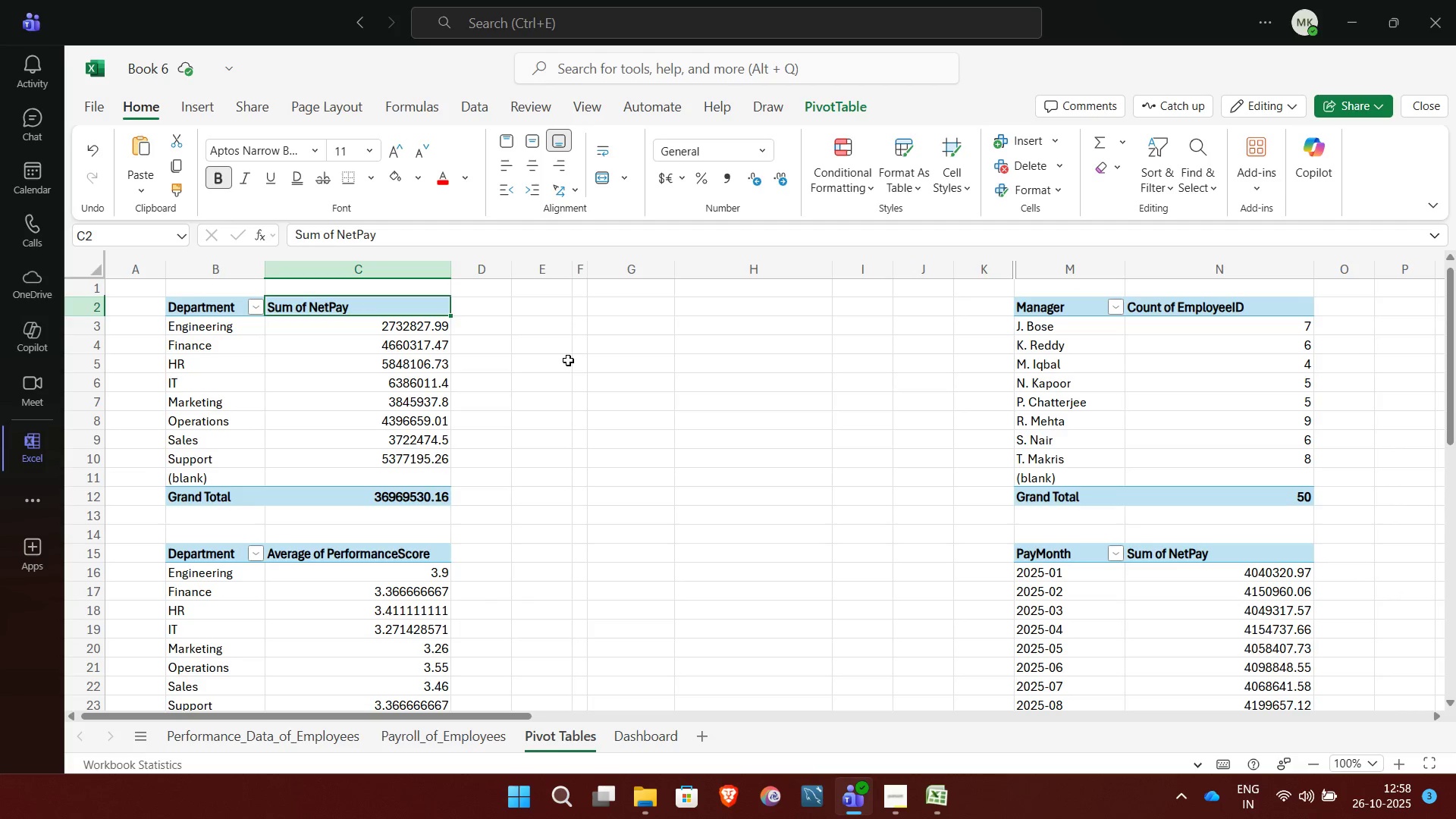 
left_click([568, 360])
 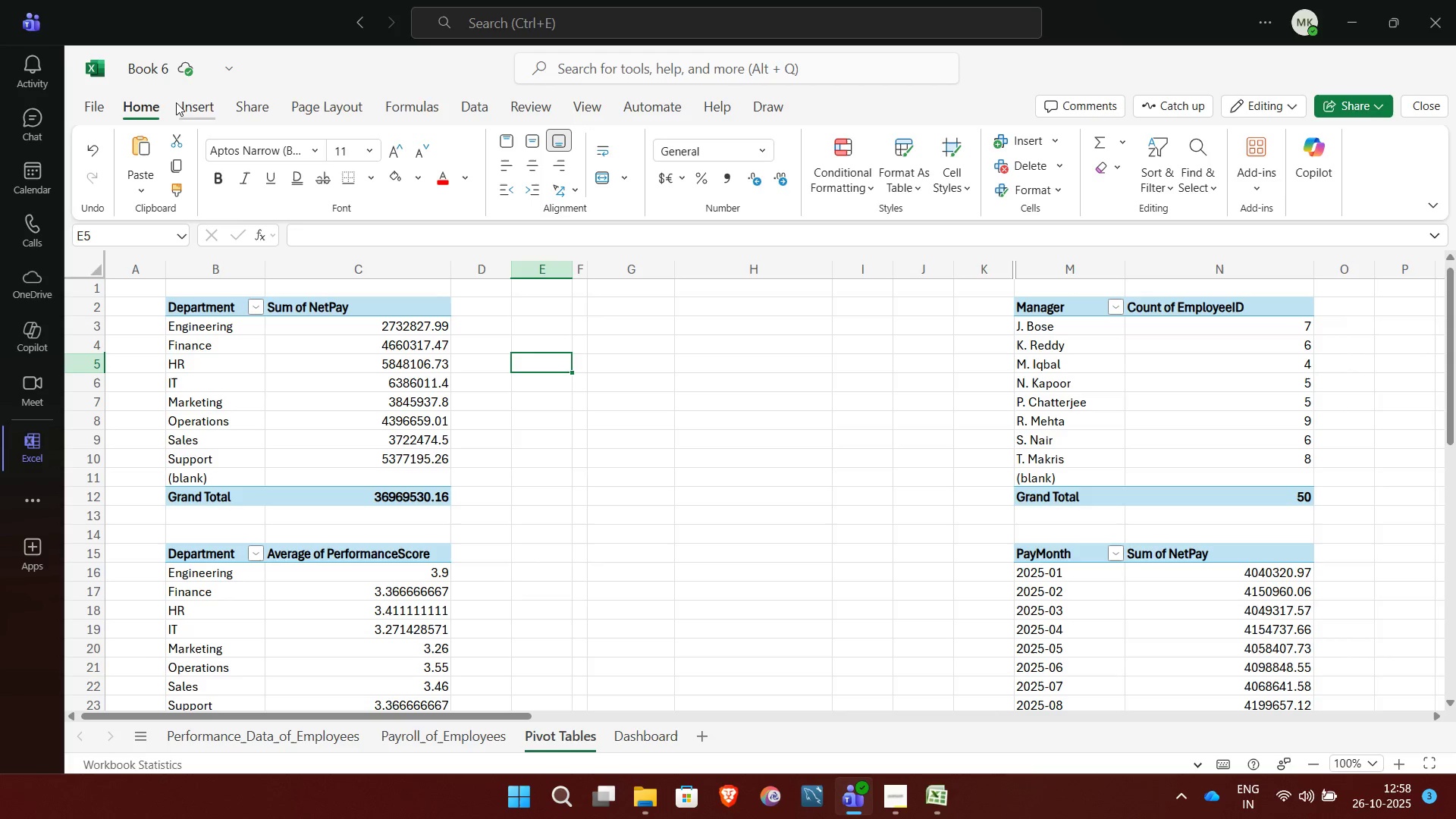 
left_click([193, 111])
 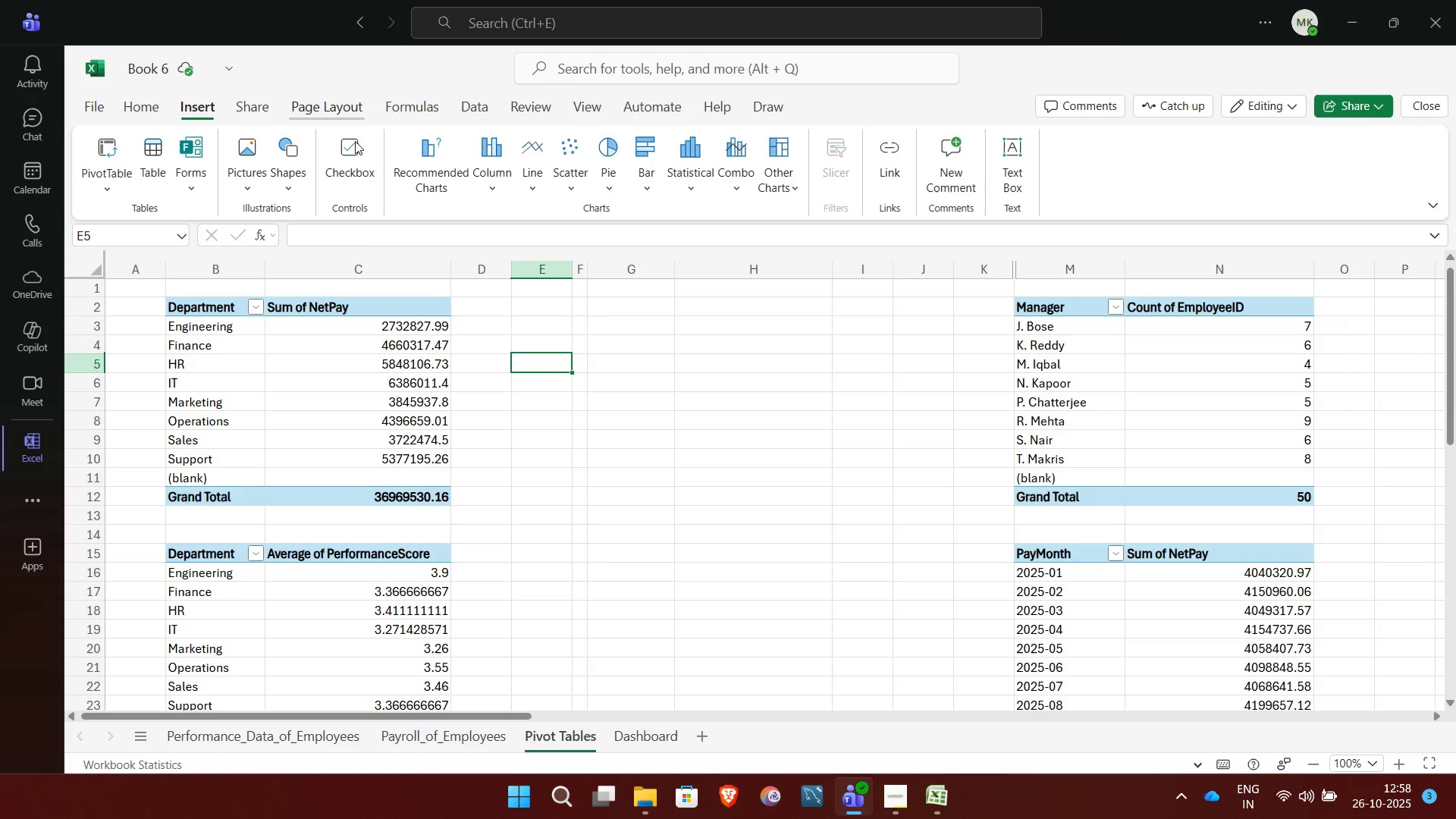 
left_click([309, 344])
 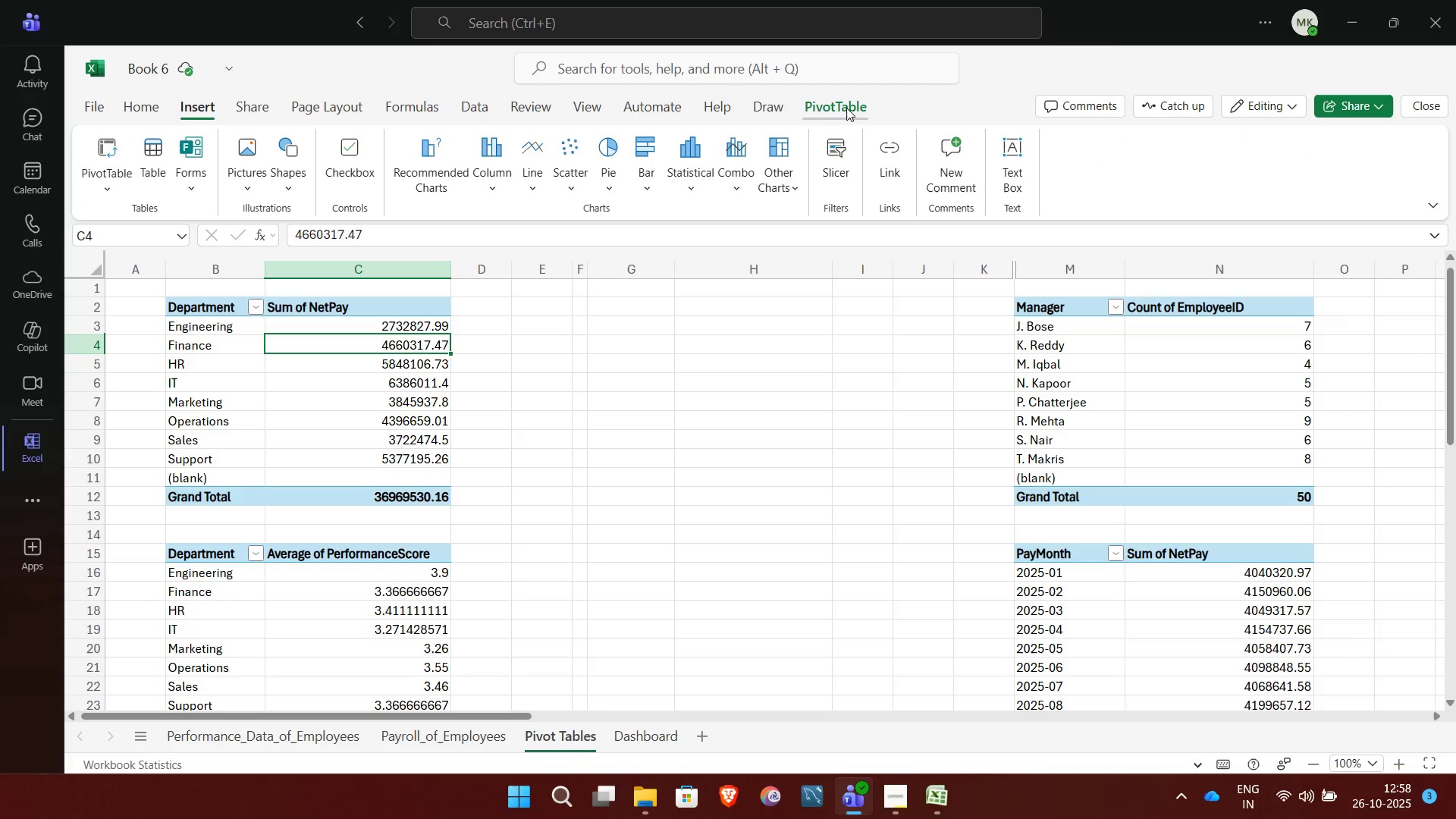 
left_click([848, 107])
 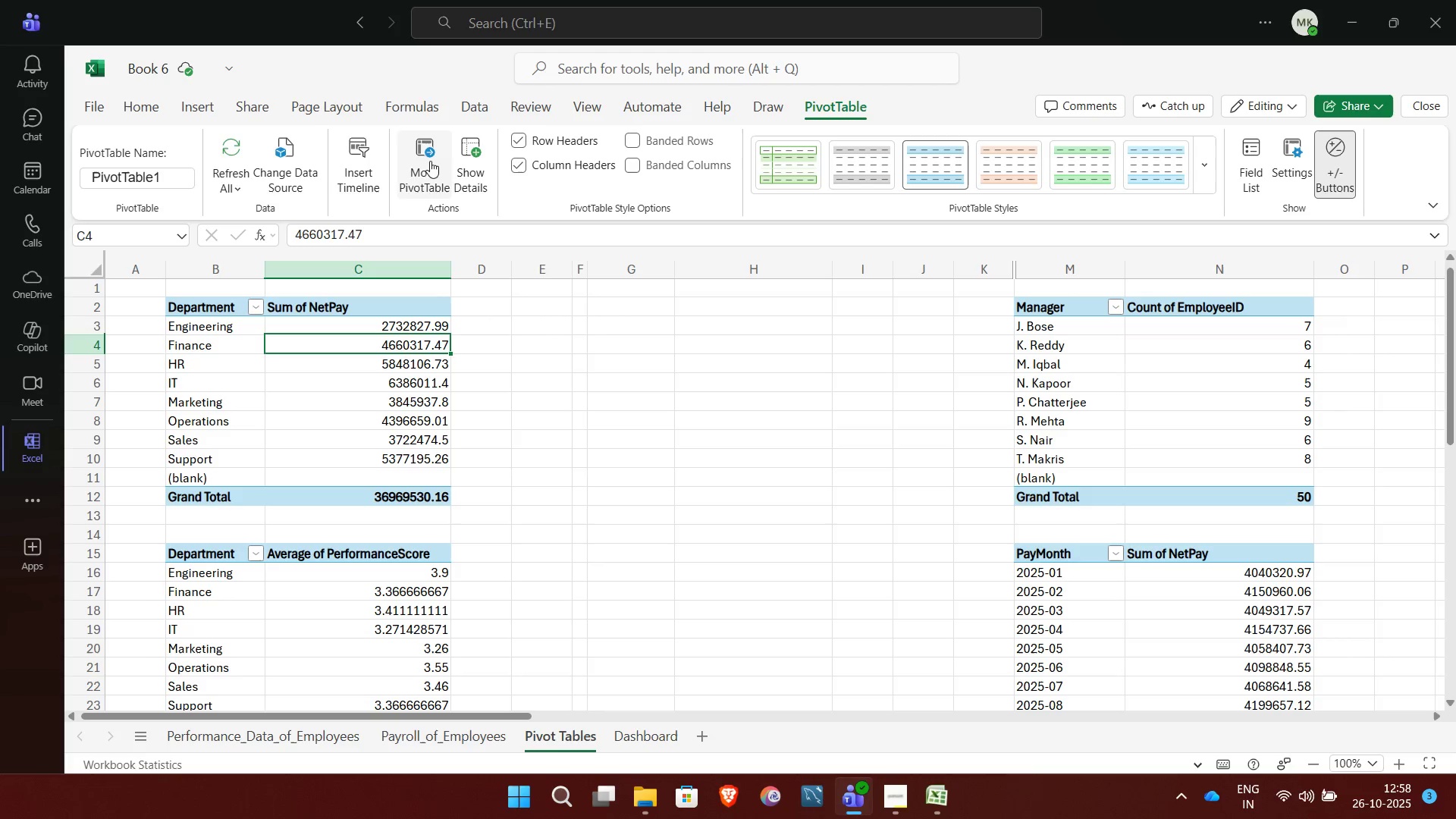 
left_click([228, 147])
 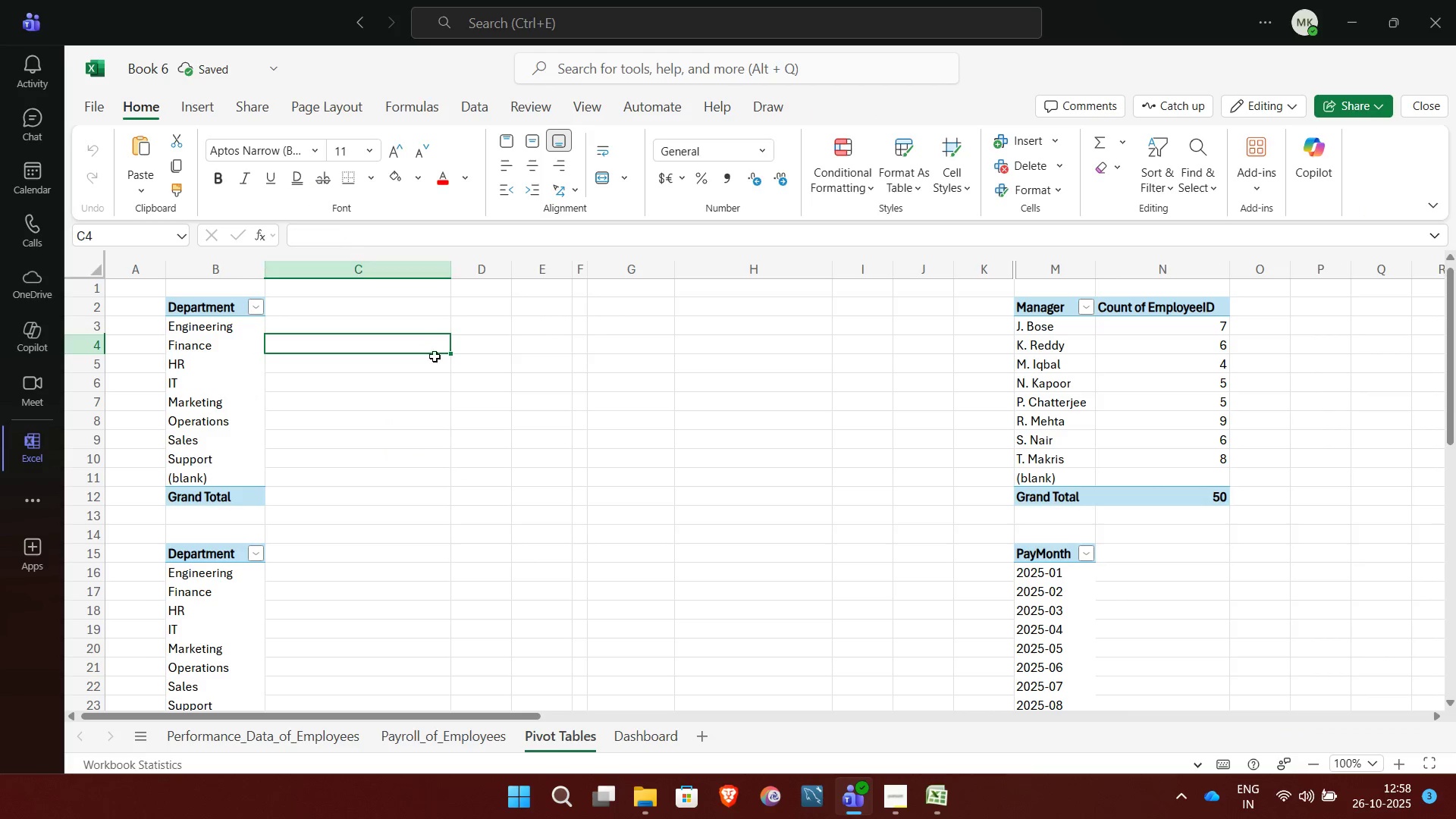 
left_click([516, 440])
 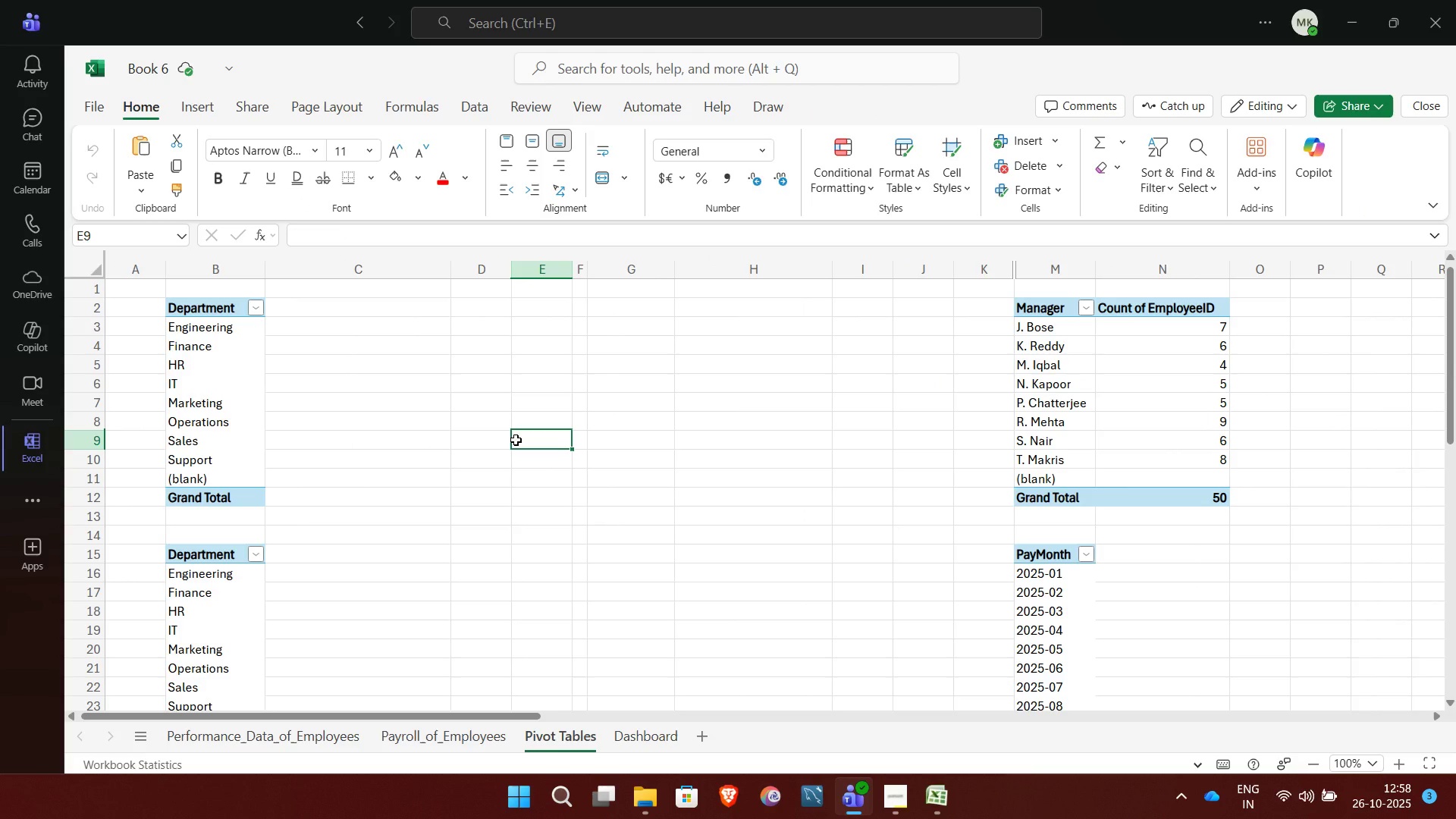 
key(Control+Z)
 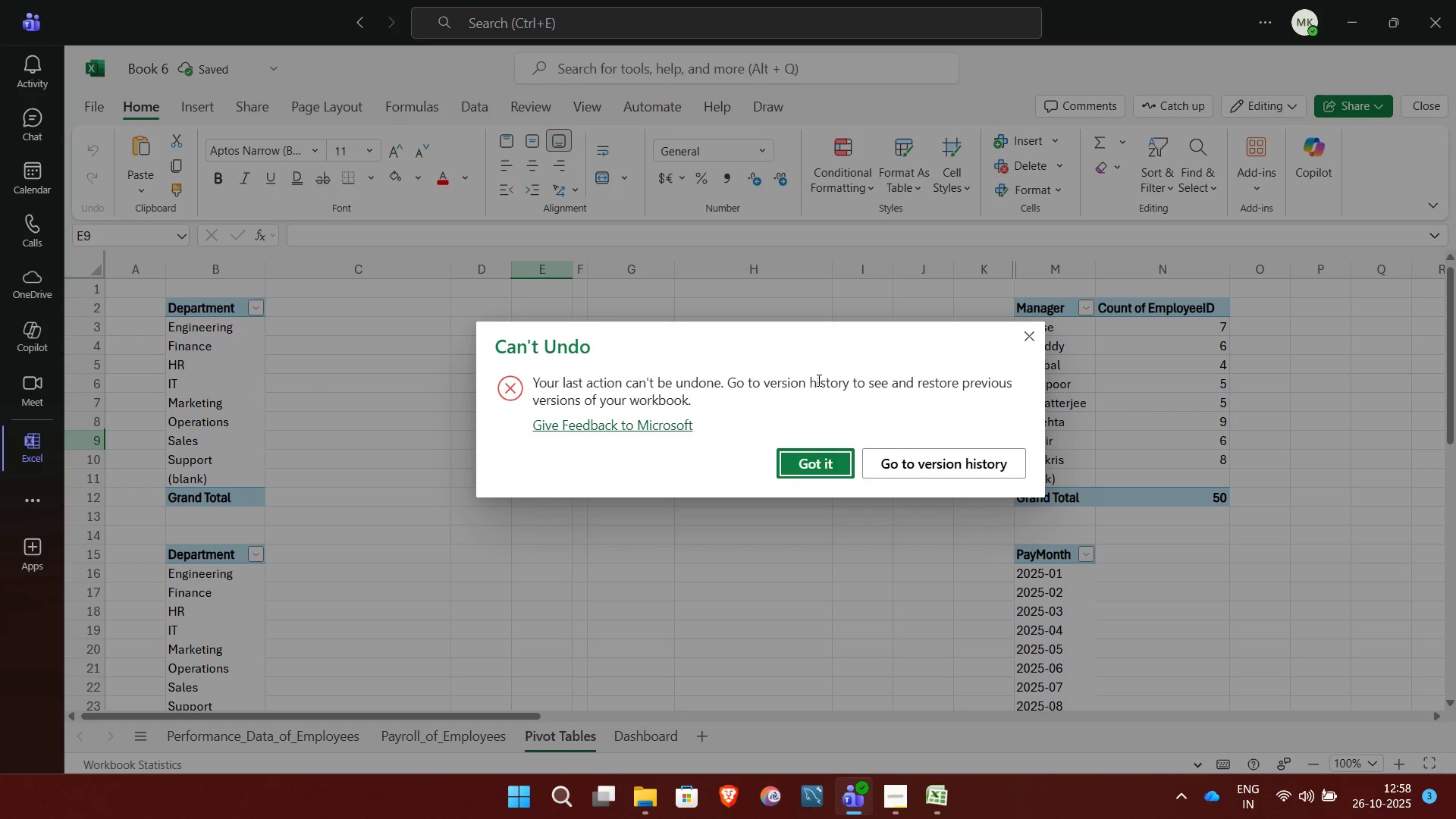 
wait(9.01)
 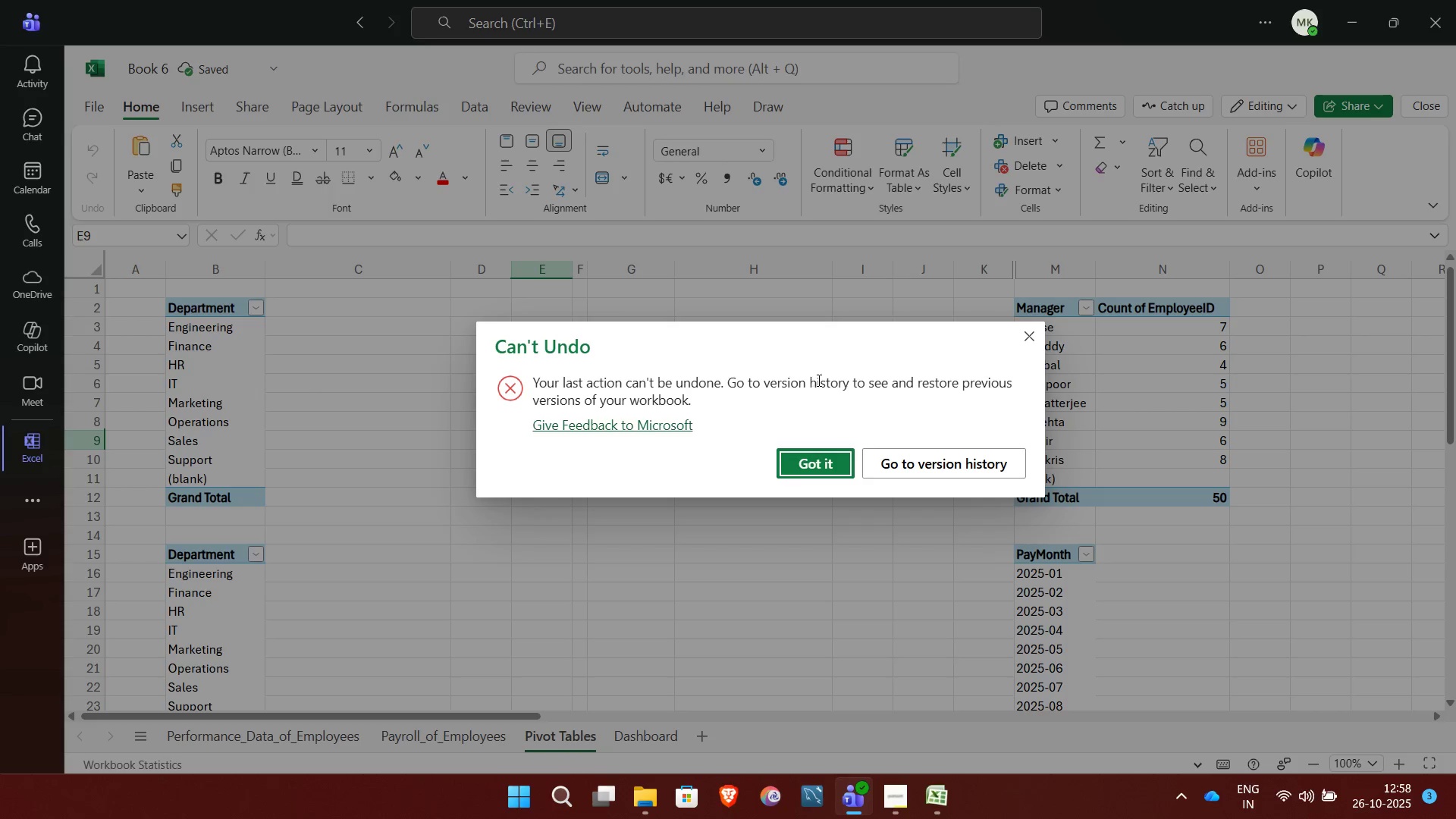 
left_click([940, 475])
 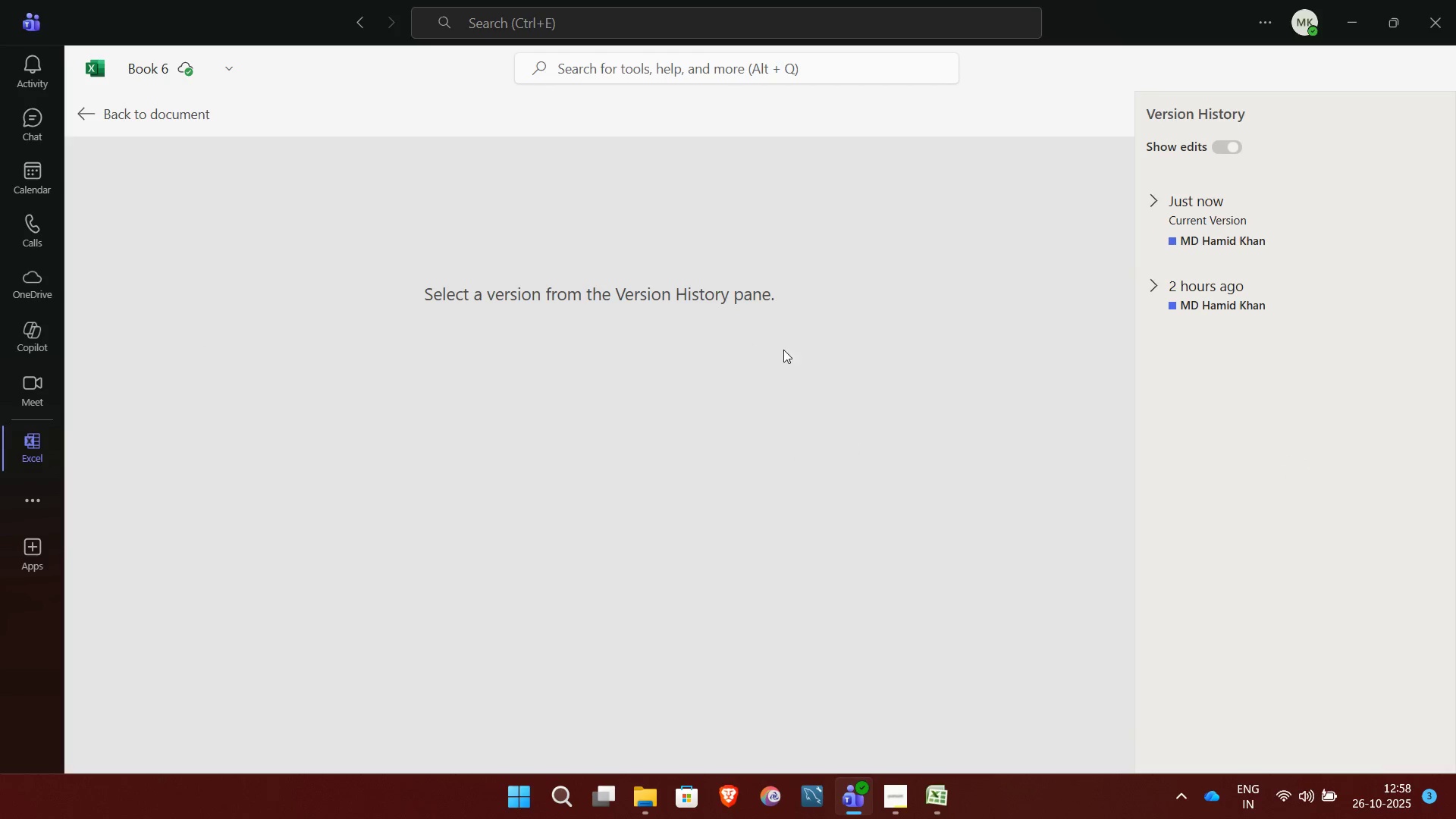 
left_click([640, 284])
 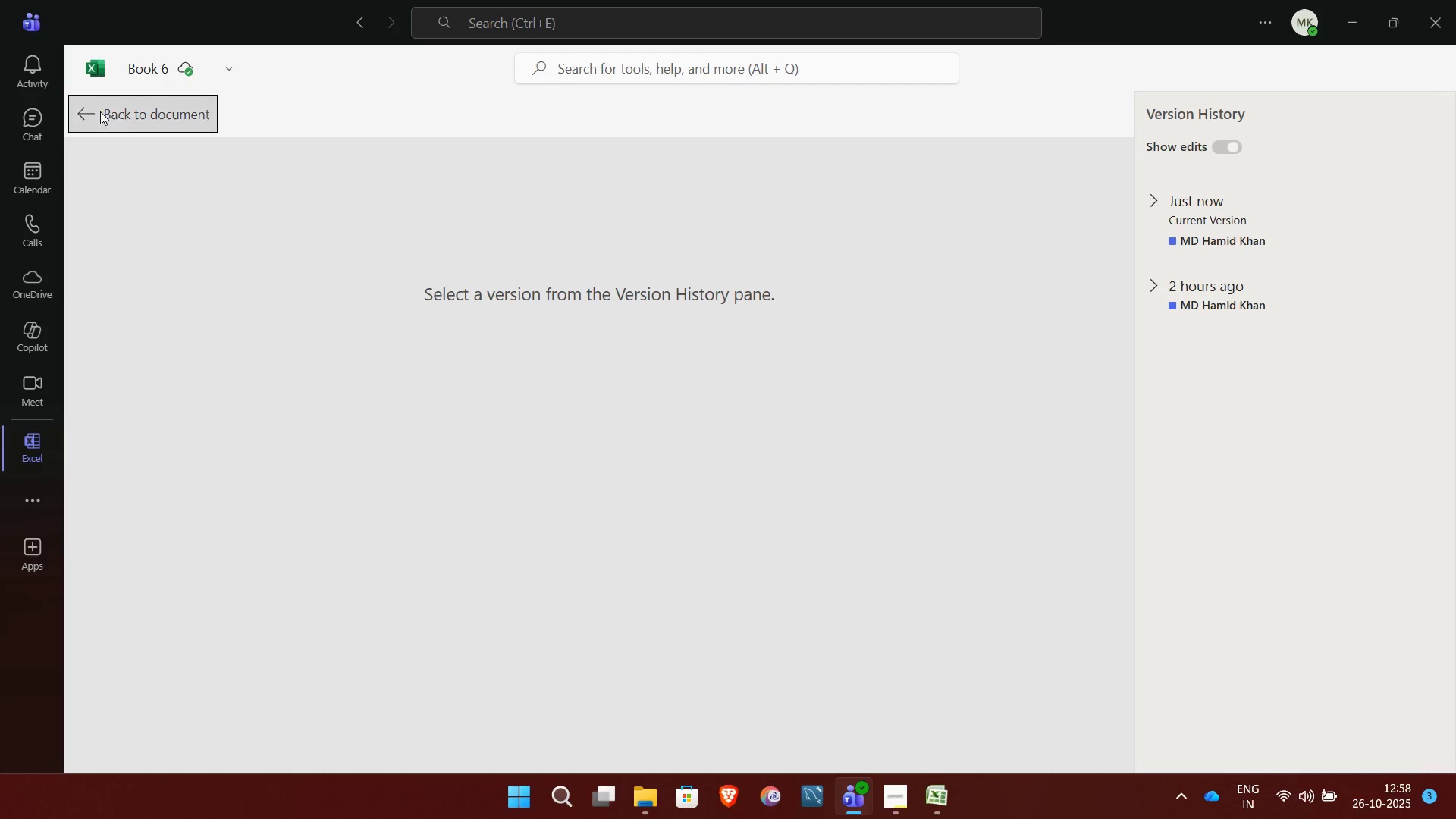 
left_click([100, 111])
 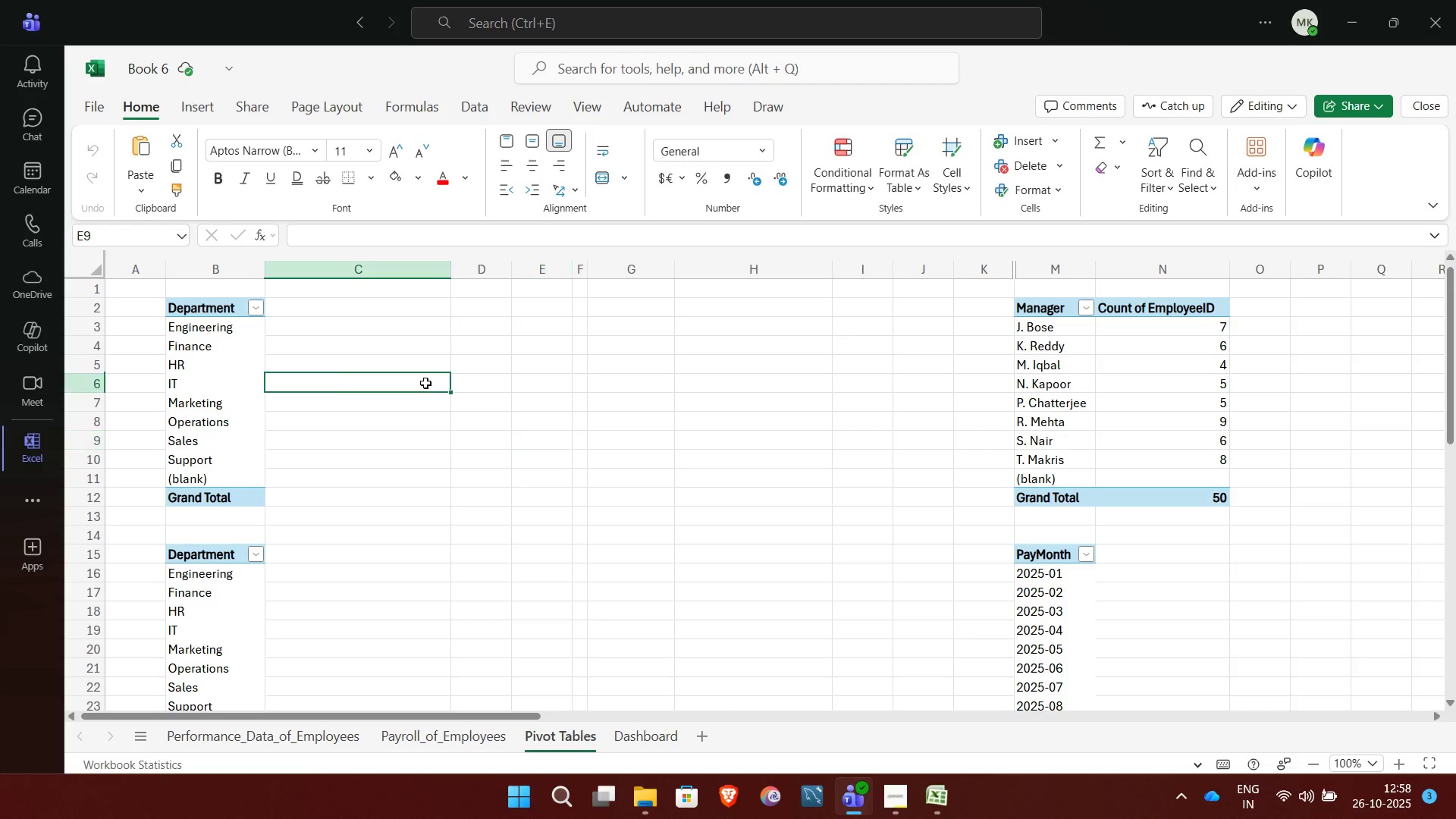 
left_click([425, 383])
 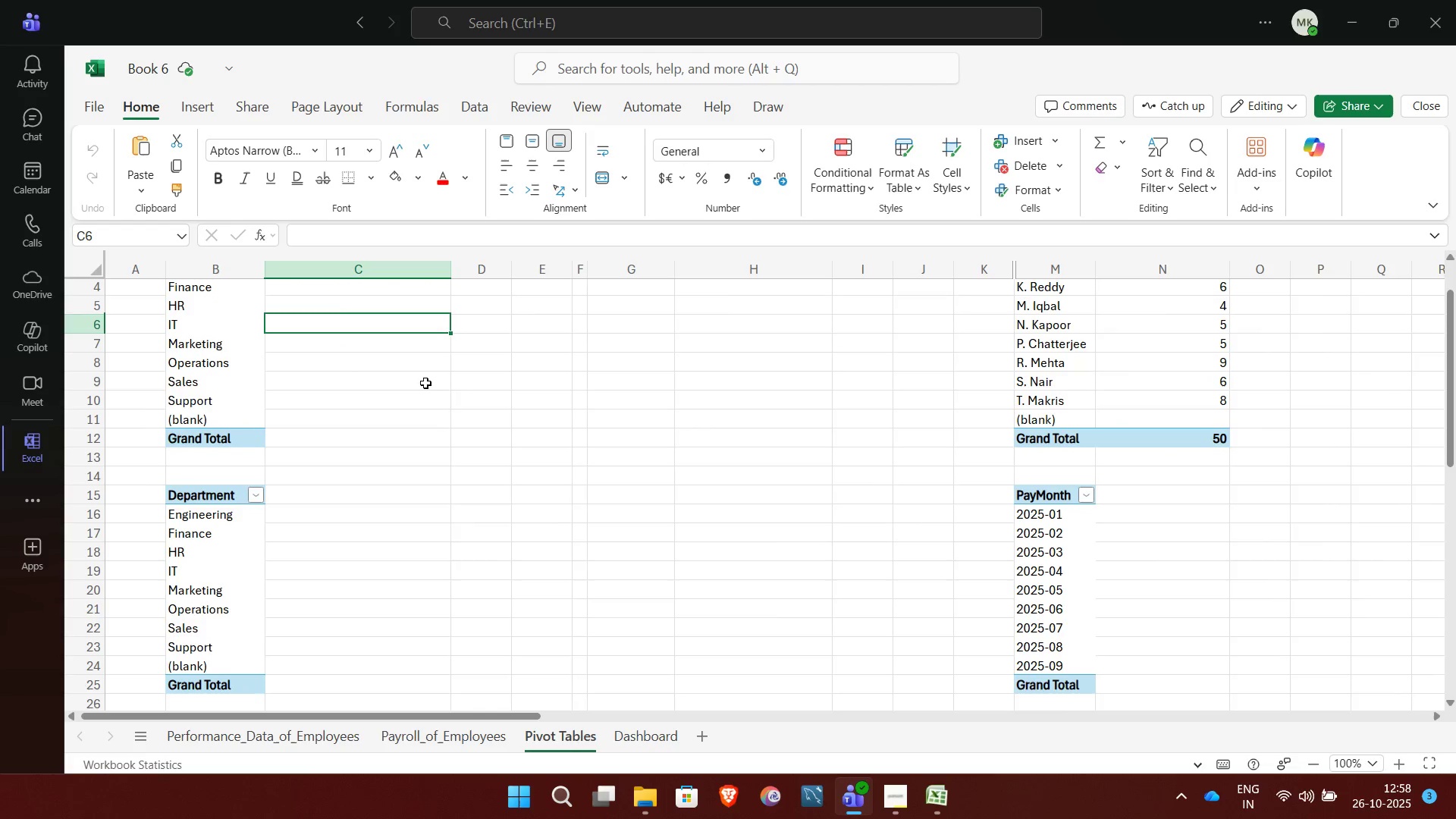 
wait(6.8)
 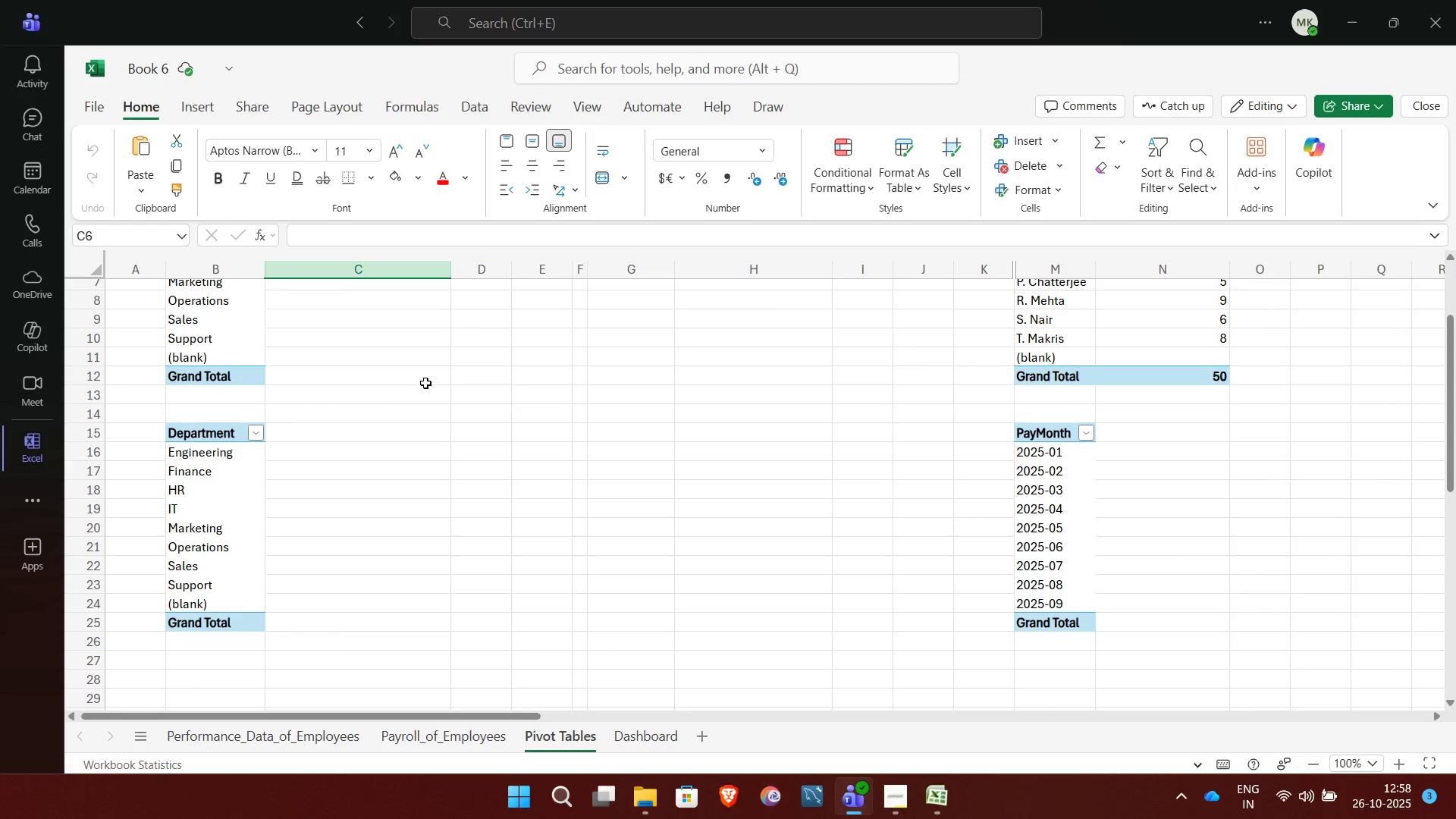 
left_click([210, 305])
 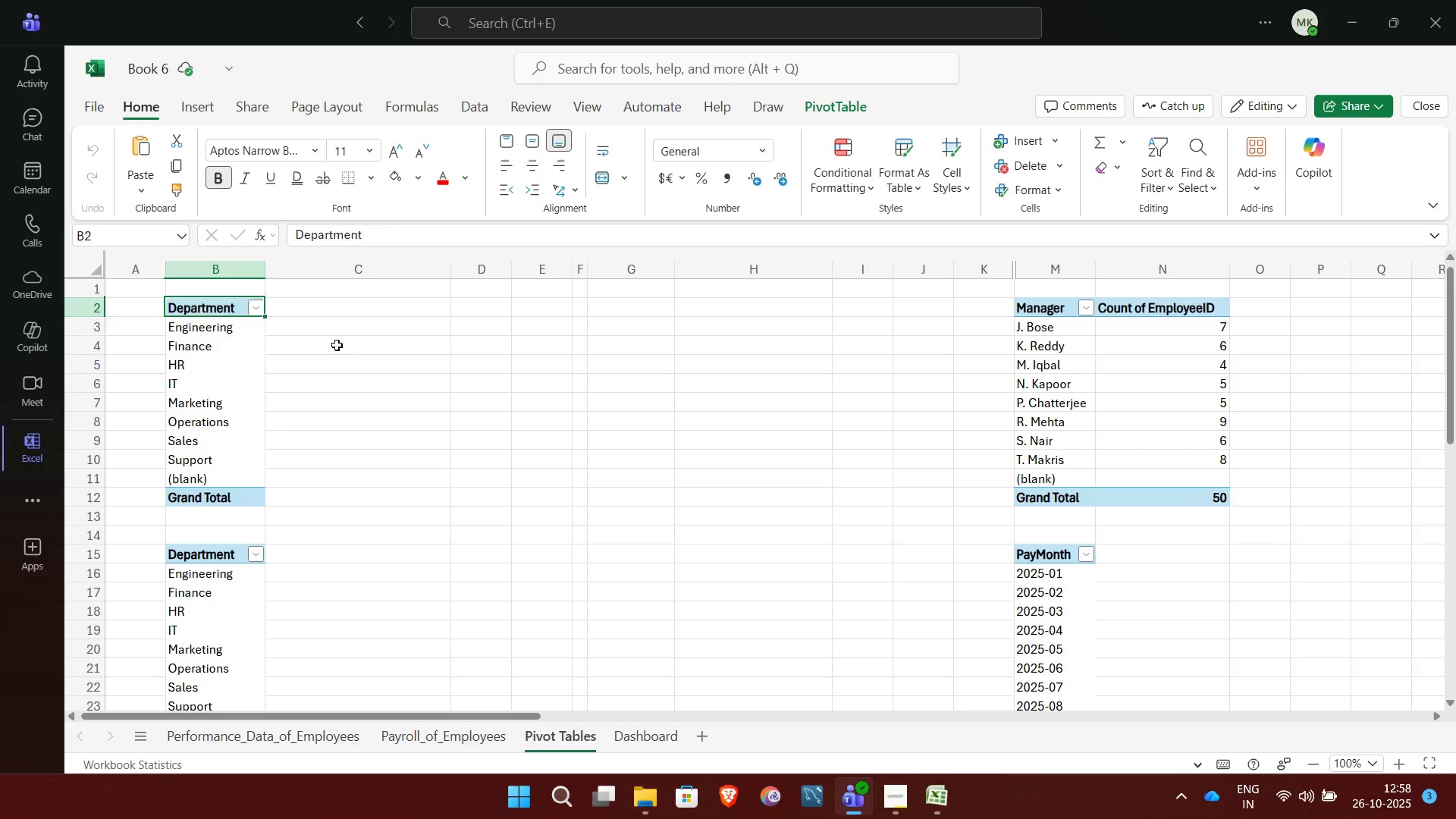 
left_click([337, 345])
 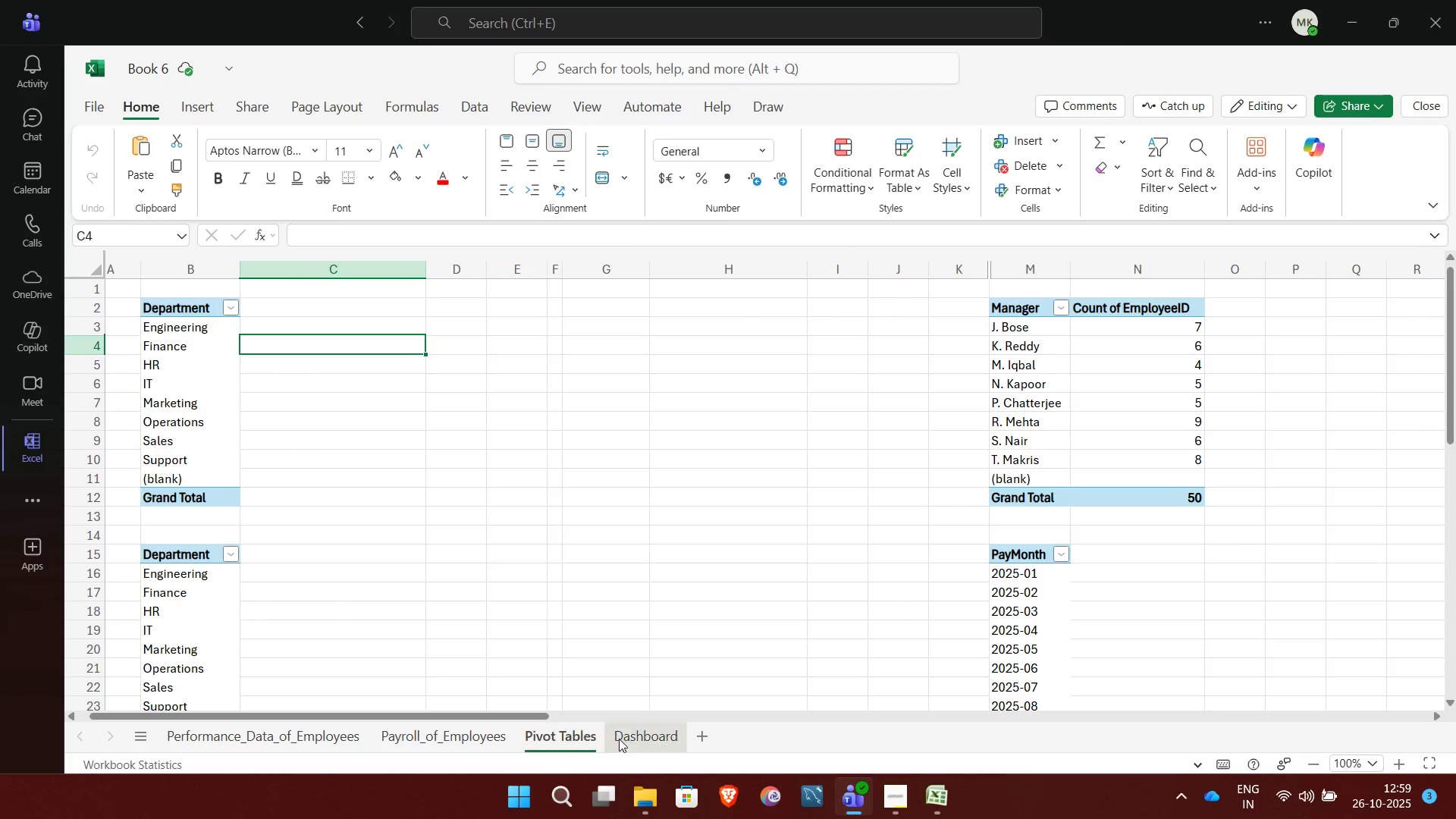 
left_click([629, 734])
 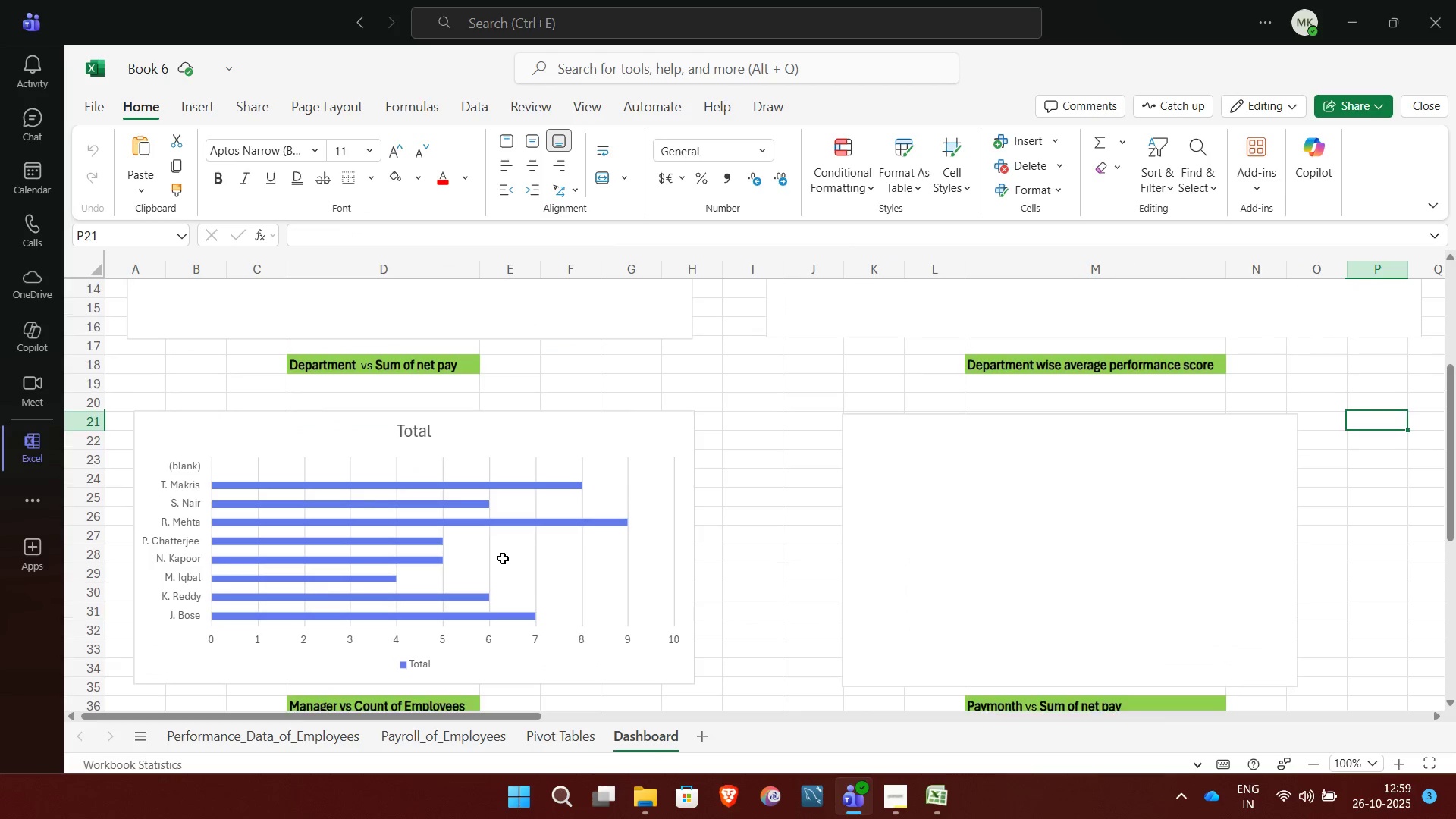 
wait(8.51)
 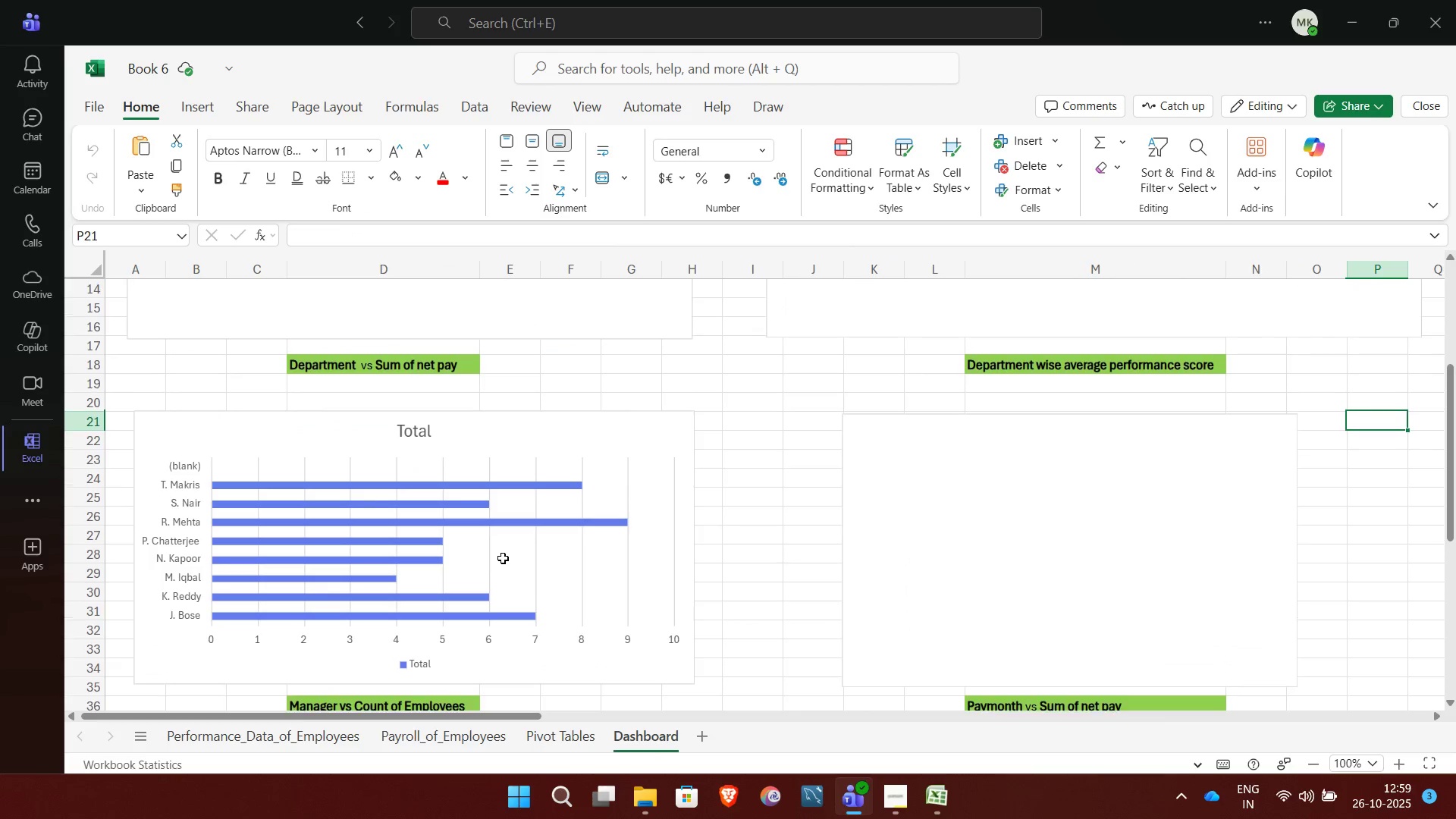 
left_click([896, 781])
 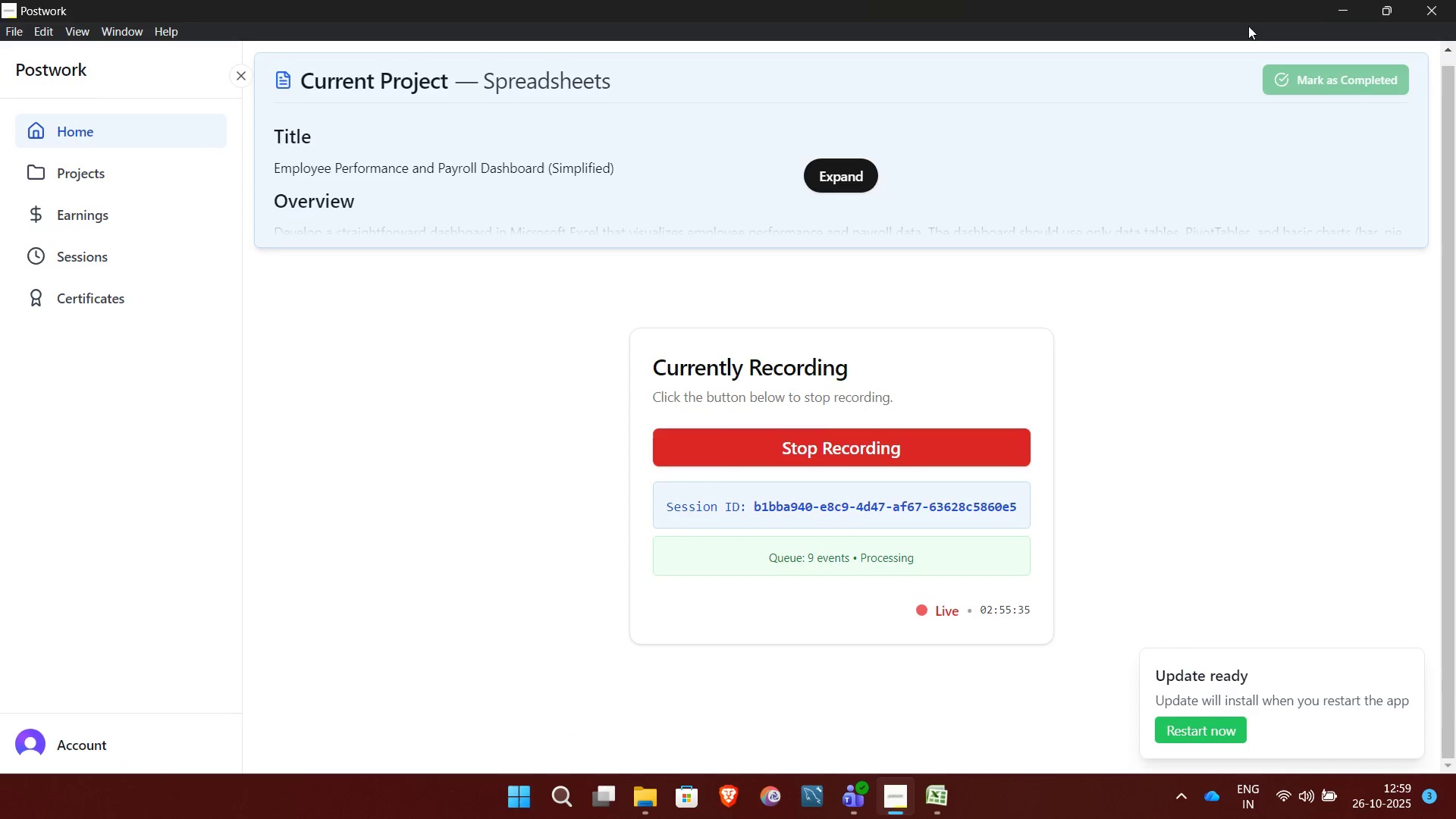 
left_click([1338, 1])
 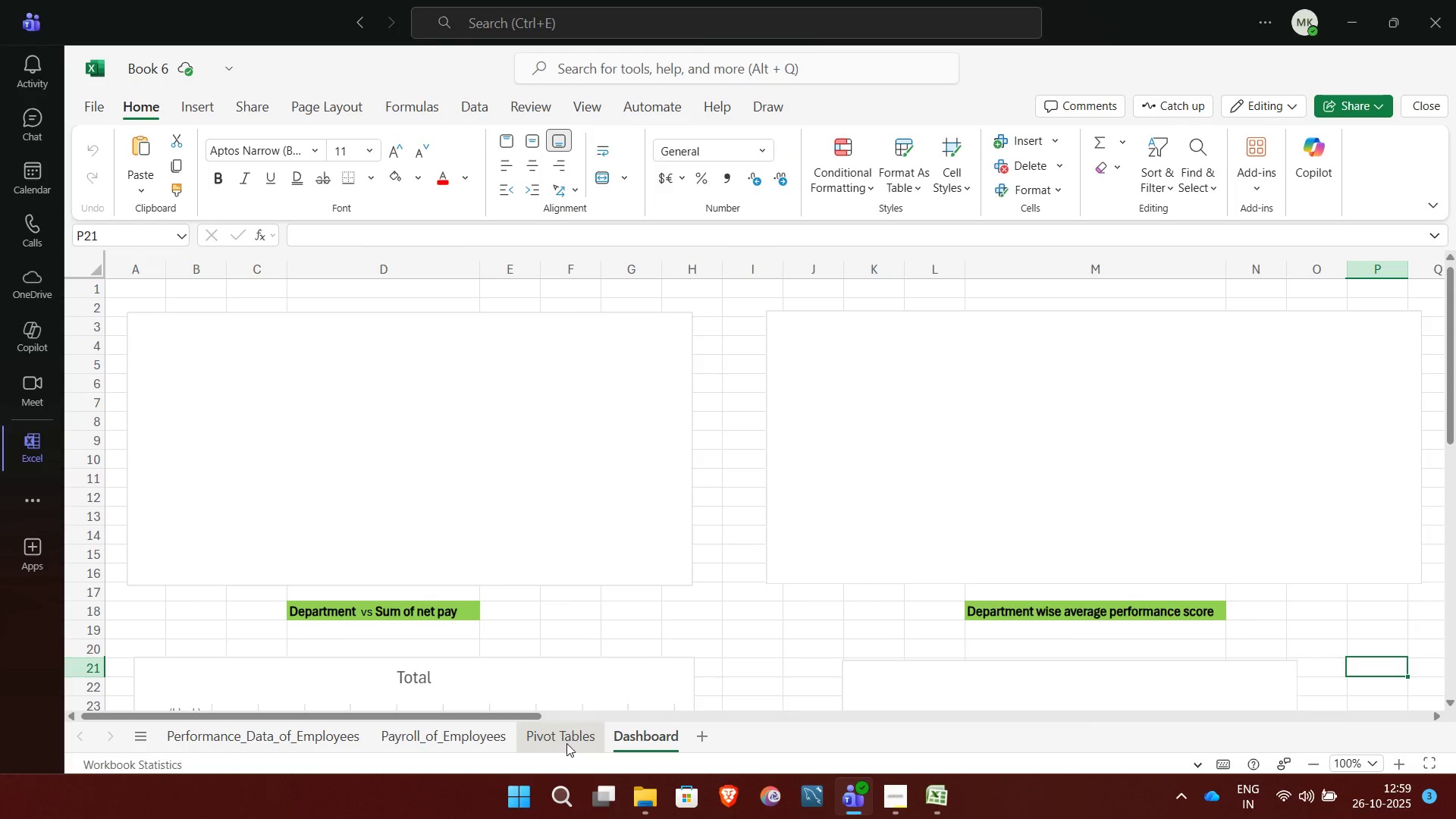 
left_click([570, 745])
 